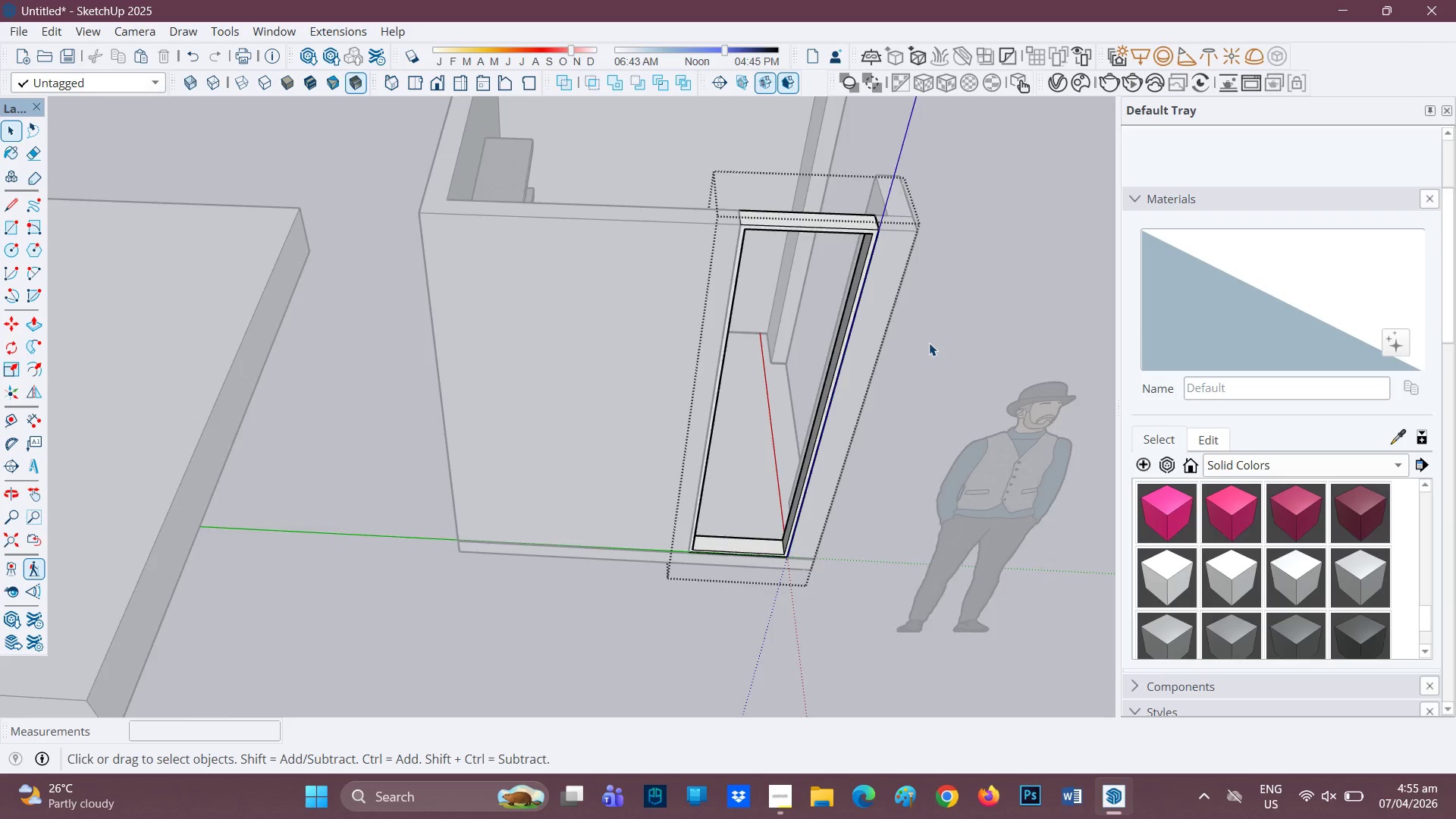 
scroll: coordinate [841, 372], scroll_direction: down, amount: 2.0
 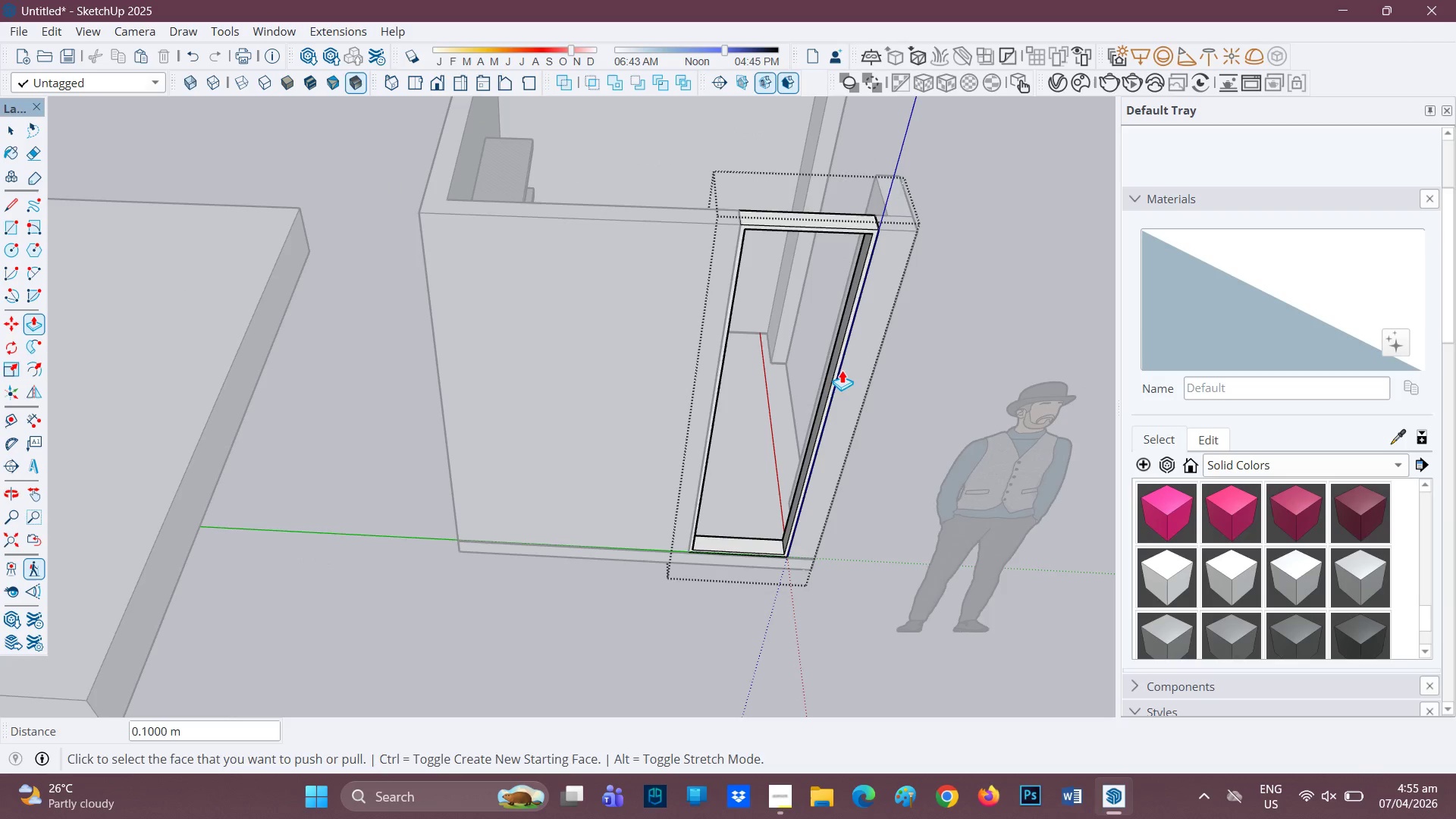 
scroll: coordinate [902, 375], scroll_direction: up, amount: 1.0
 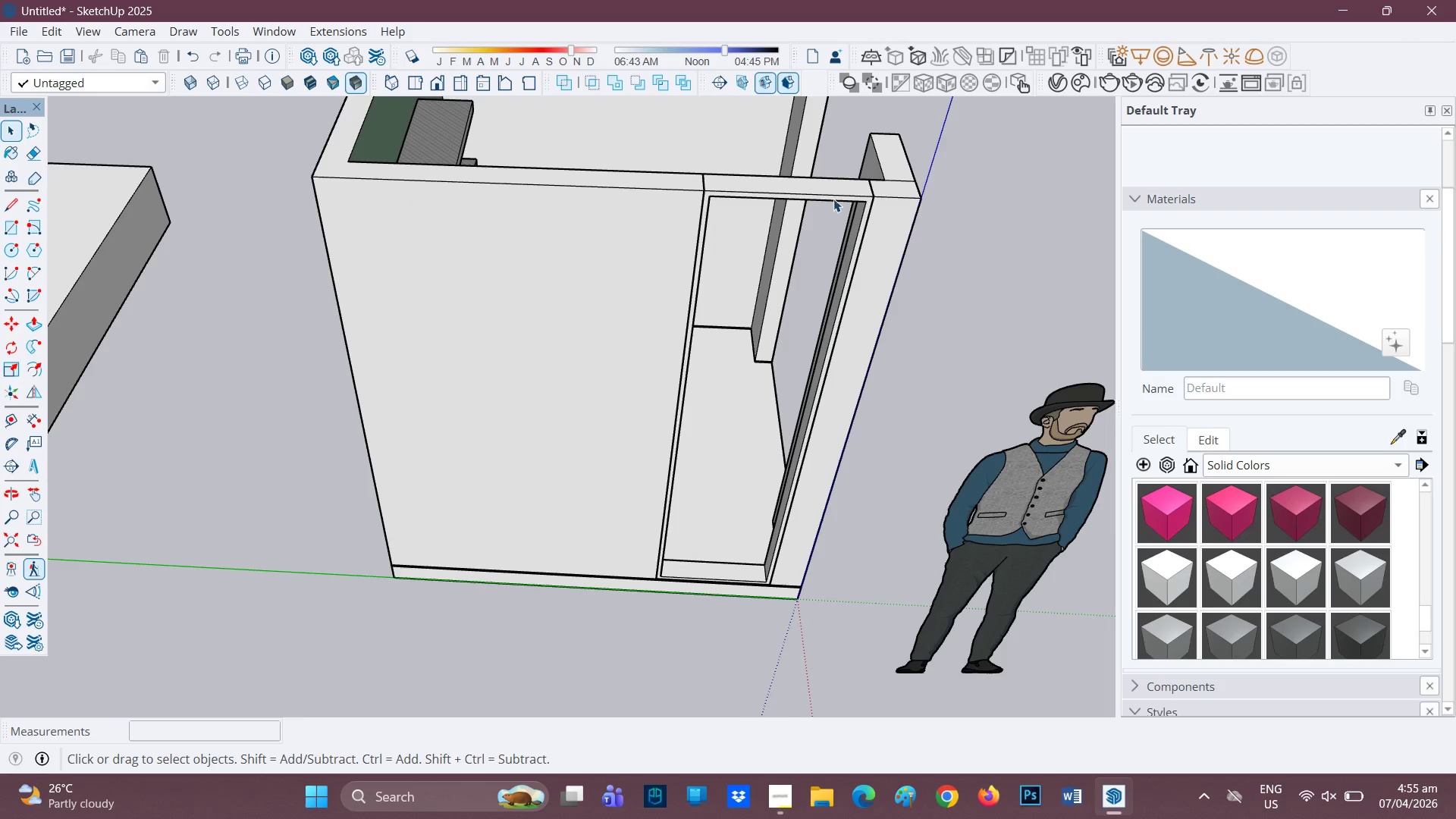 
left_click([834, 185])
 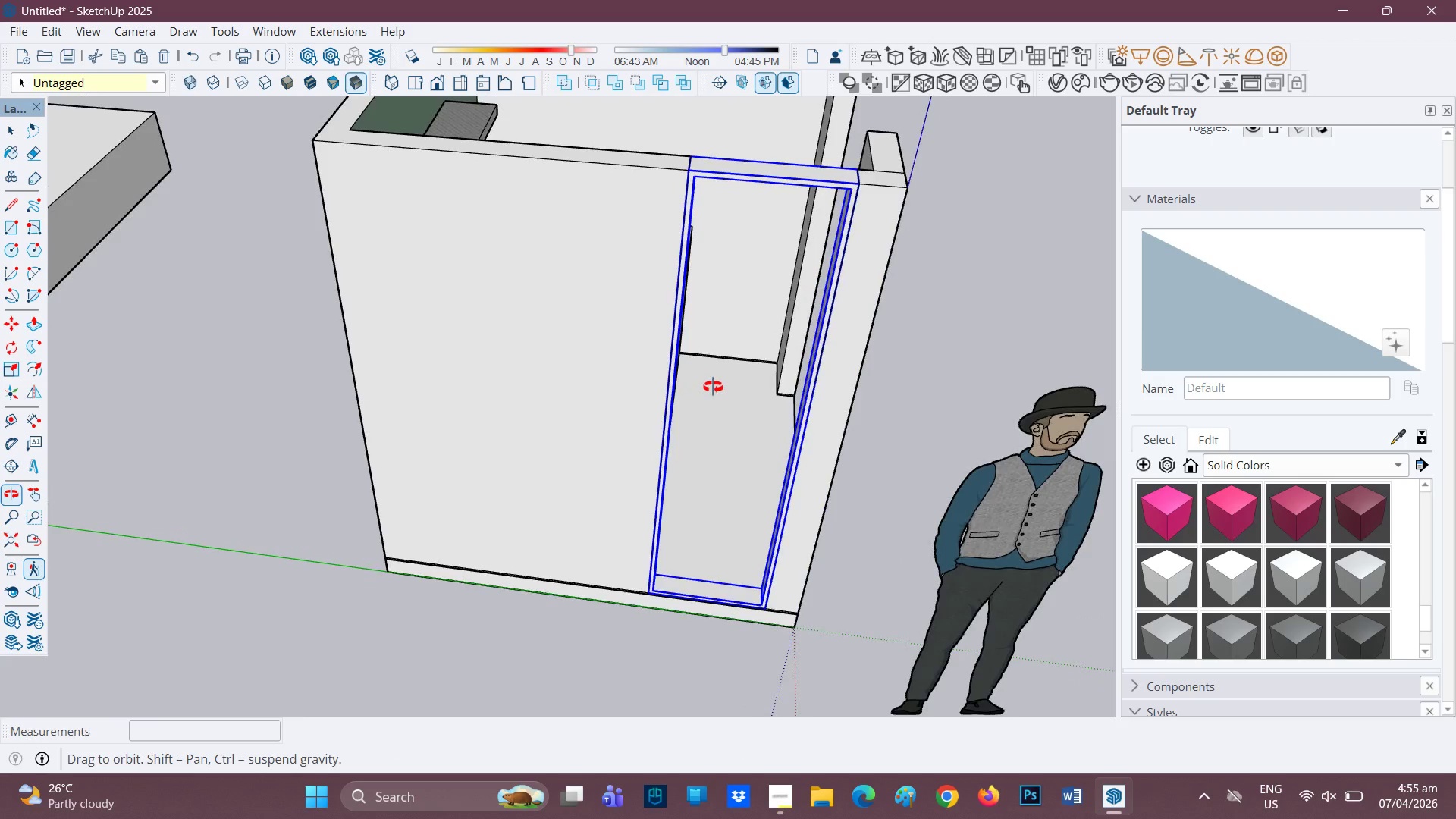 
scroll: coordinate [696, 522], scroll_direction: up, amount: 2.0
 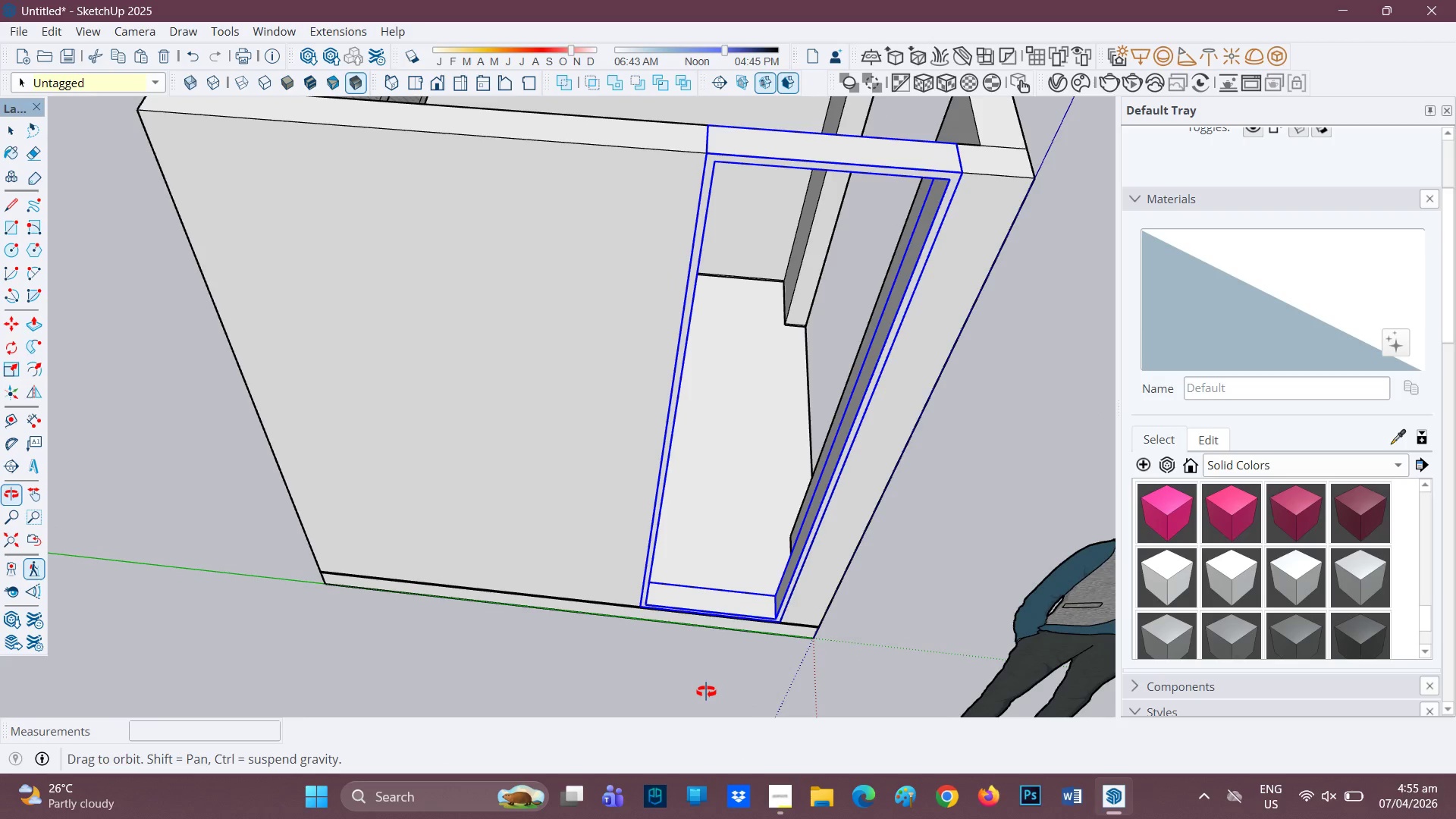 
key(Space)
 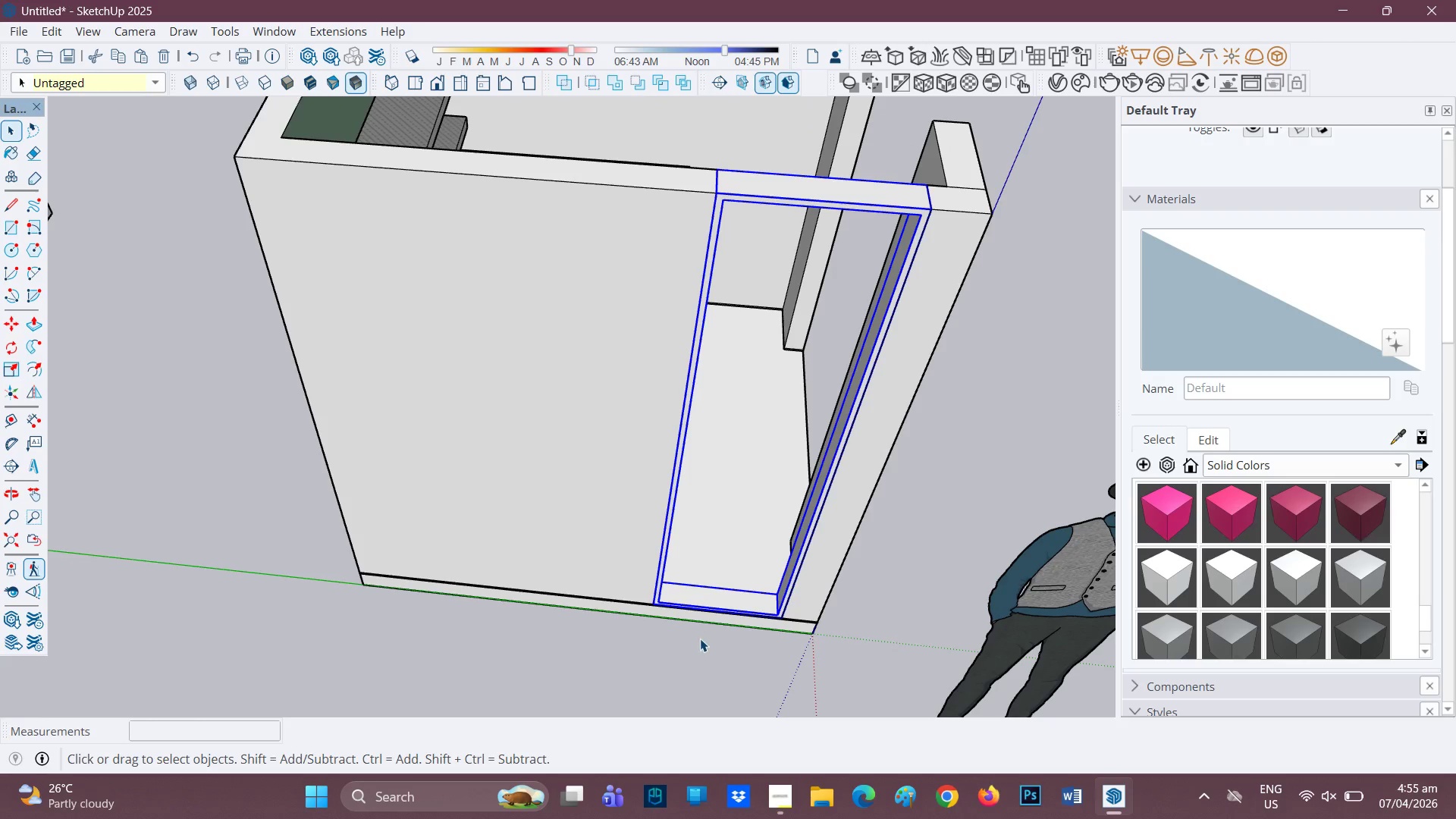 
scroll: coordinate [780, 567], scroll_direction: none, amount: 0.0
 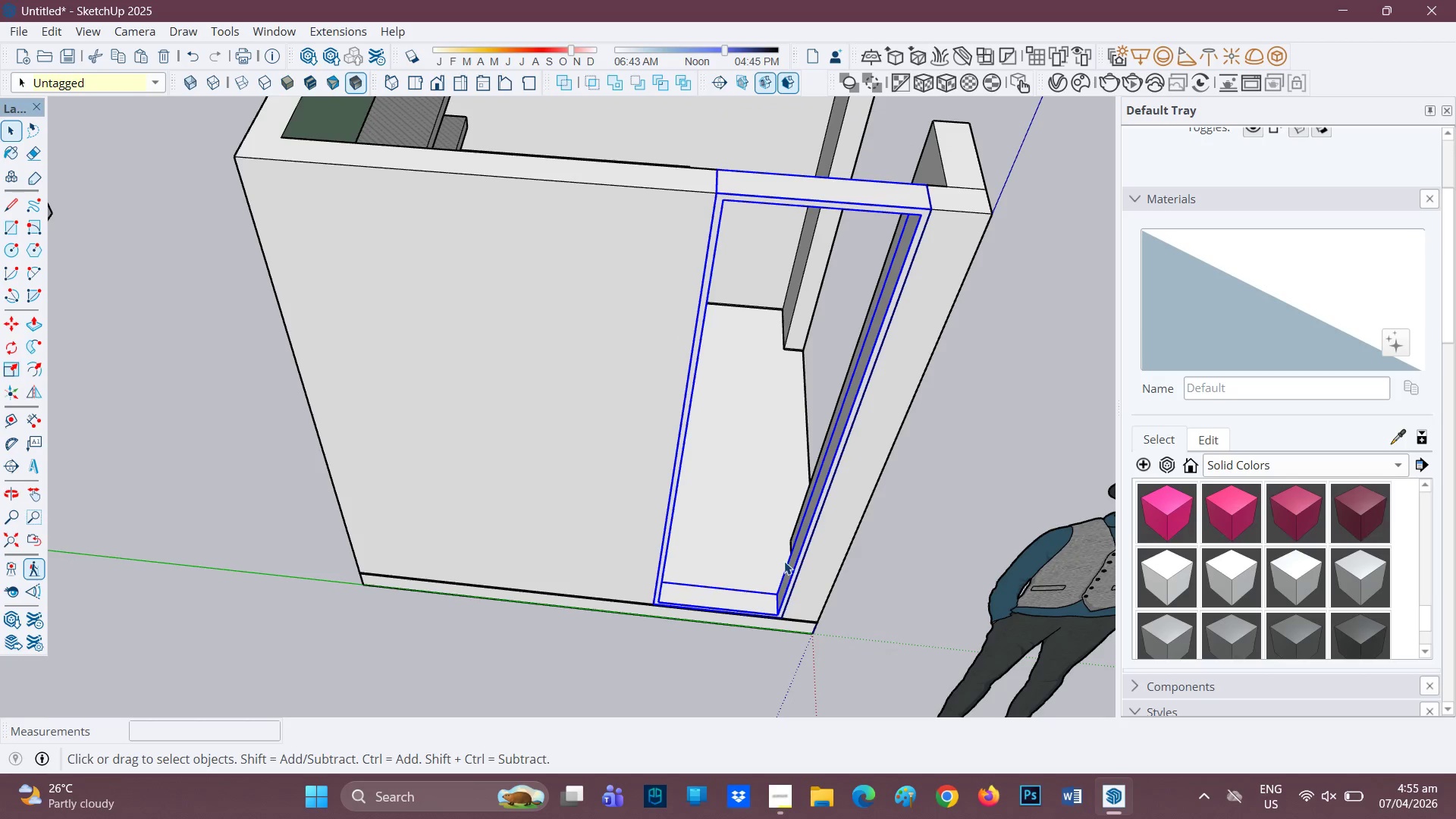 
left_click([692, 645])
 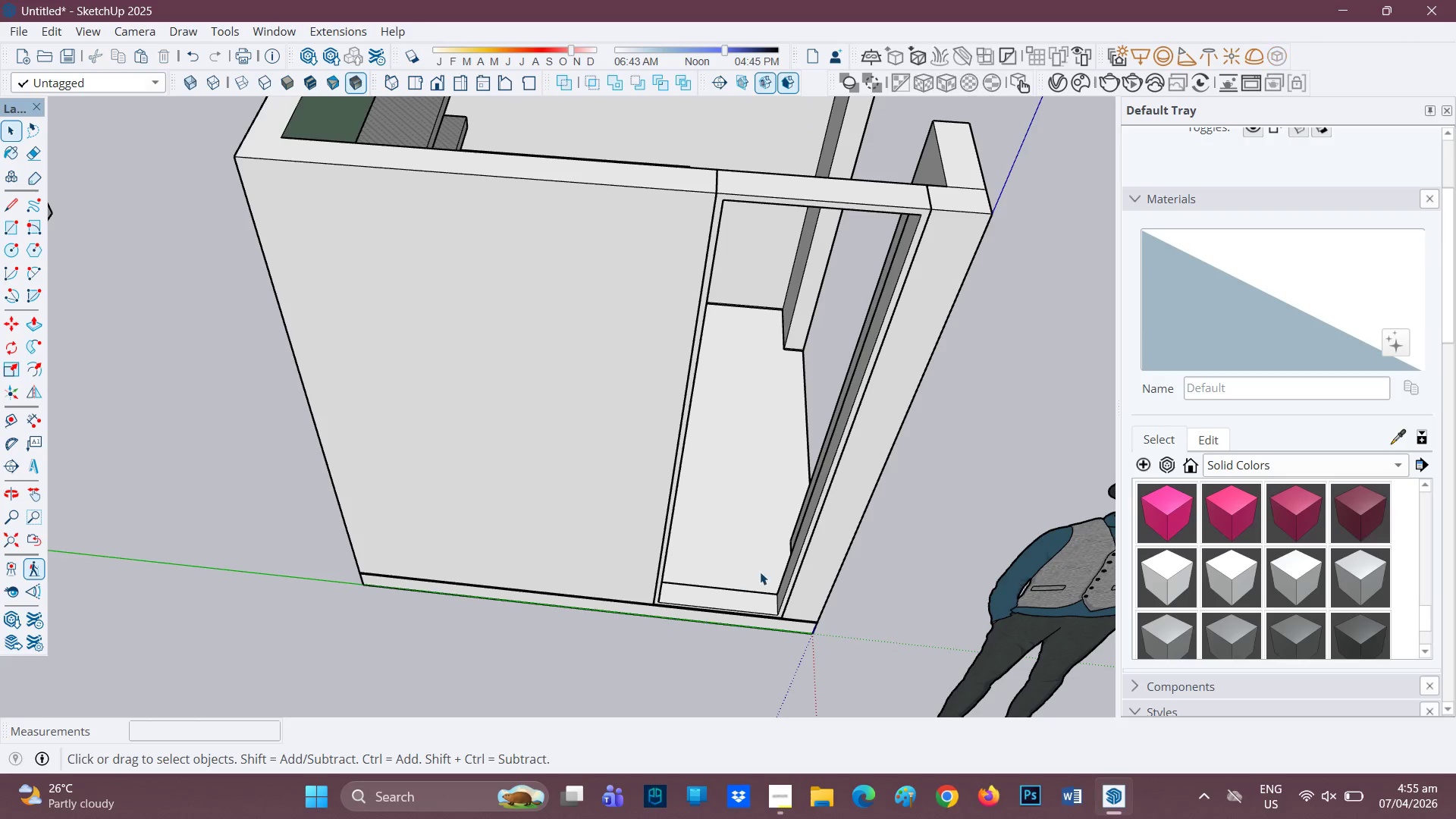 
left_click([755, 600])
 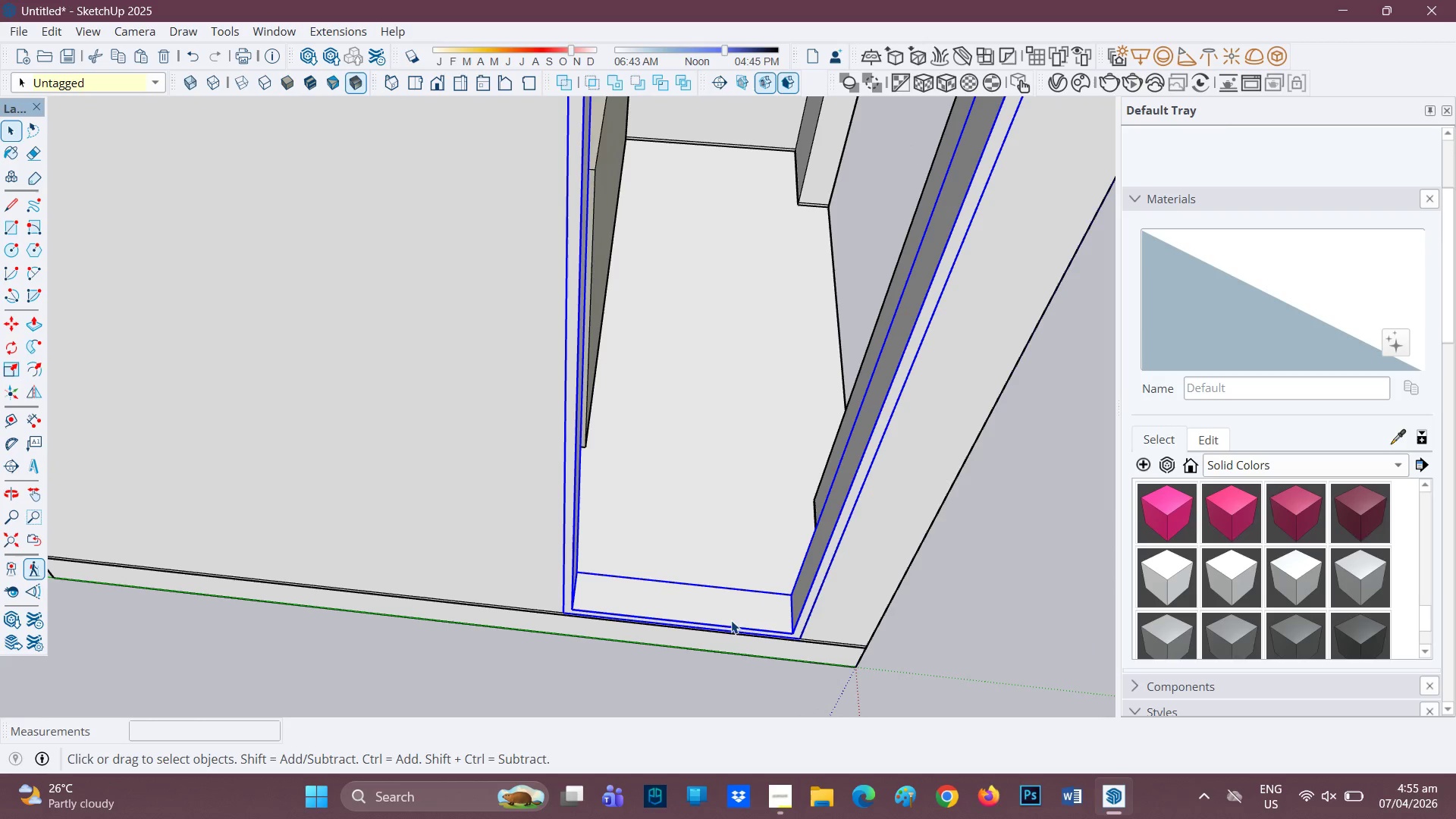 
scroll: coordinate [730, 616], scroll_direction: up, amount: 7.0
 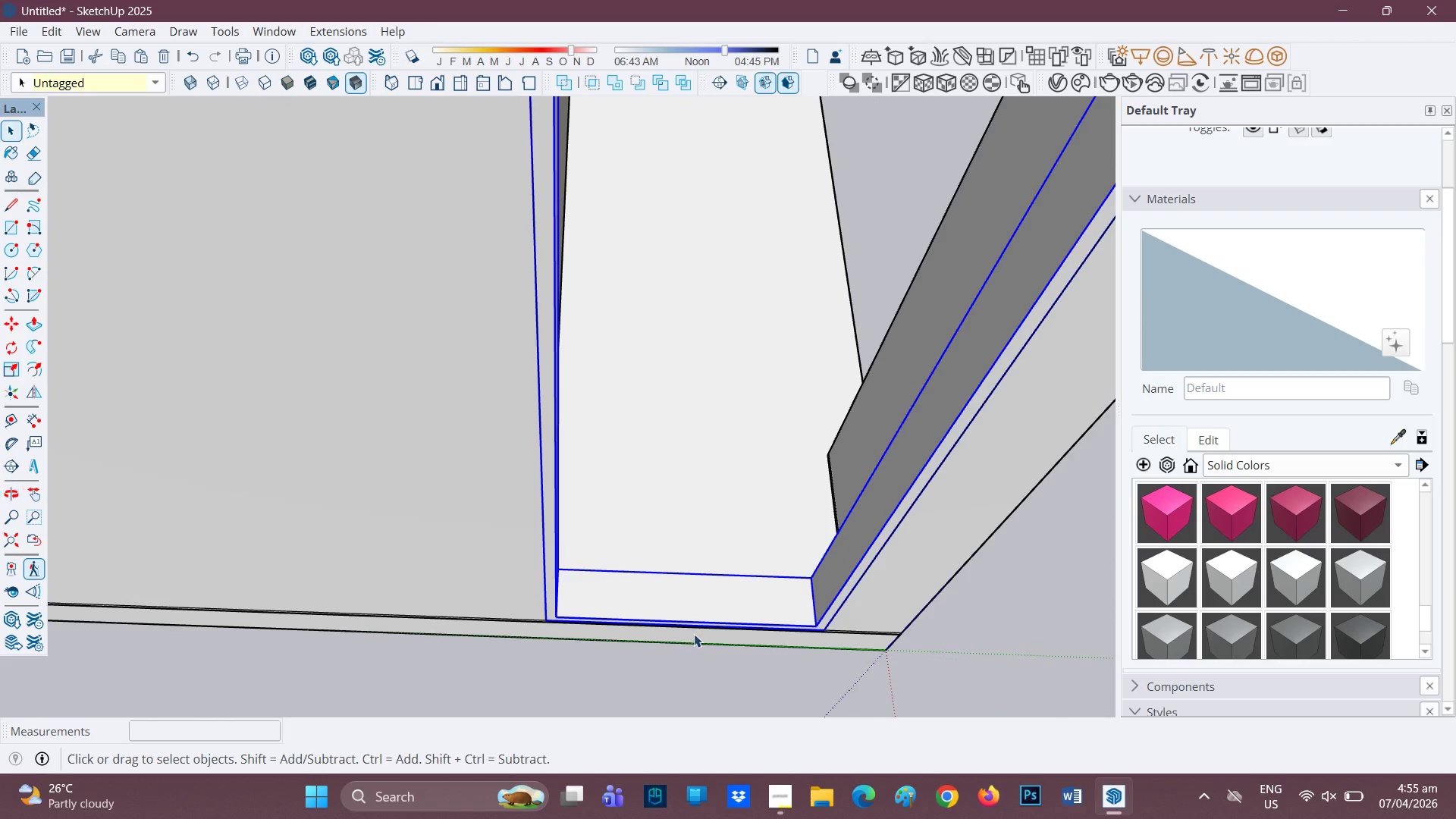 
key(R)
 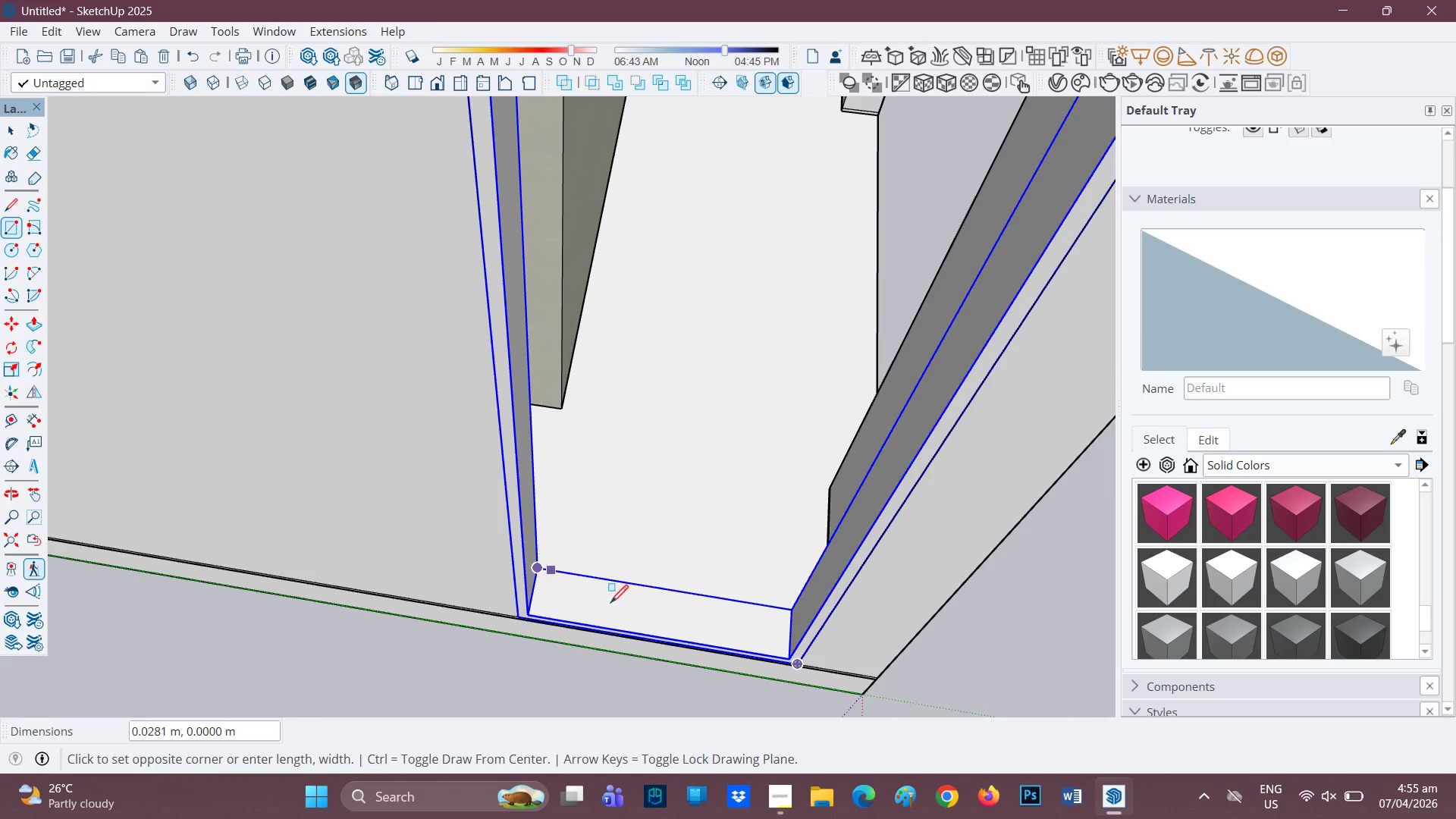 
left_click([792, 652])
 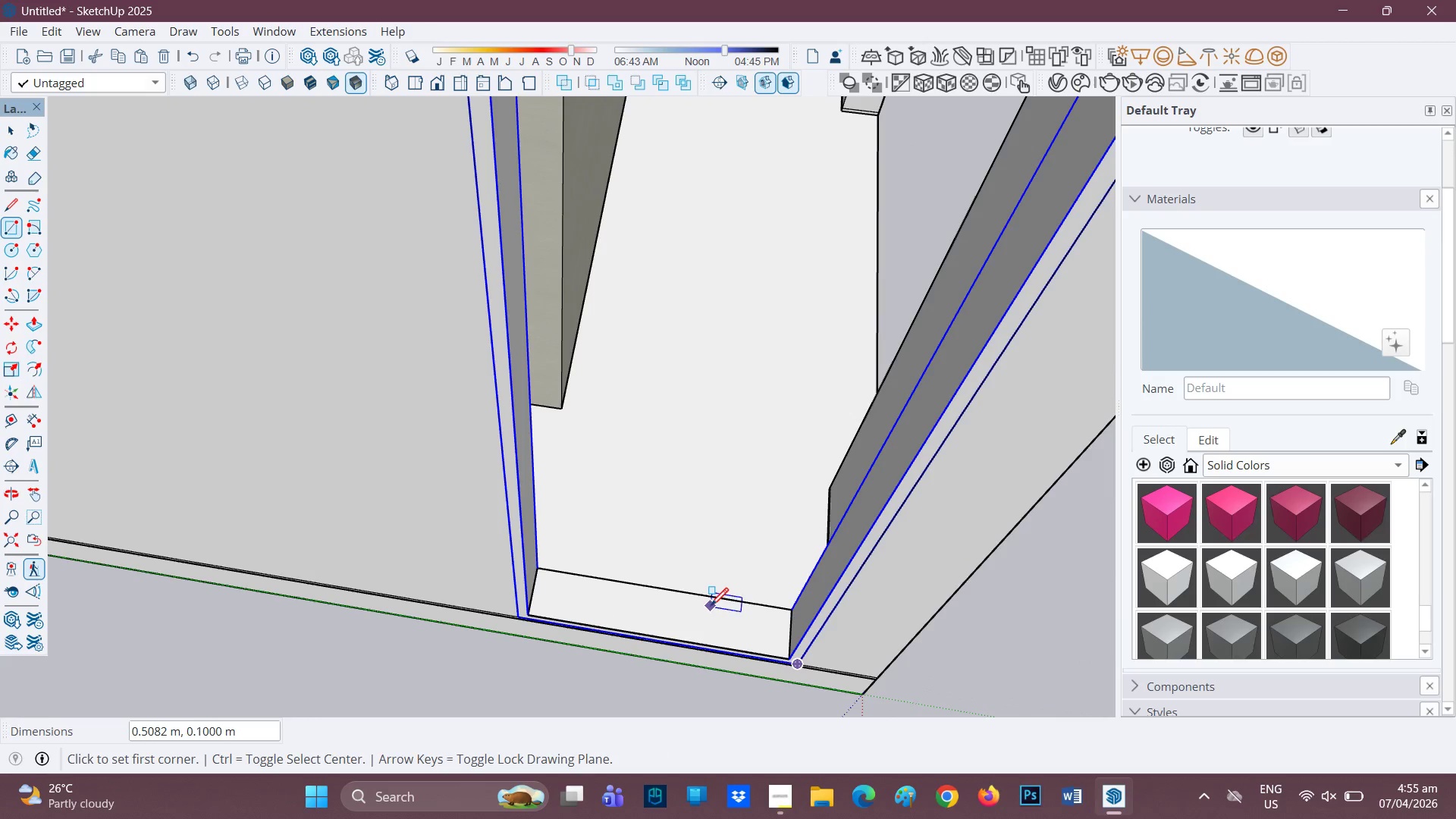 
key(P)
 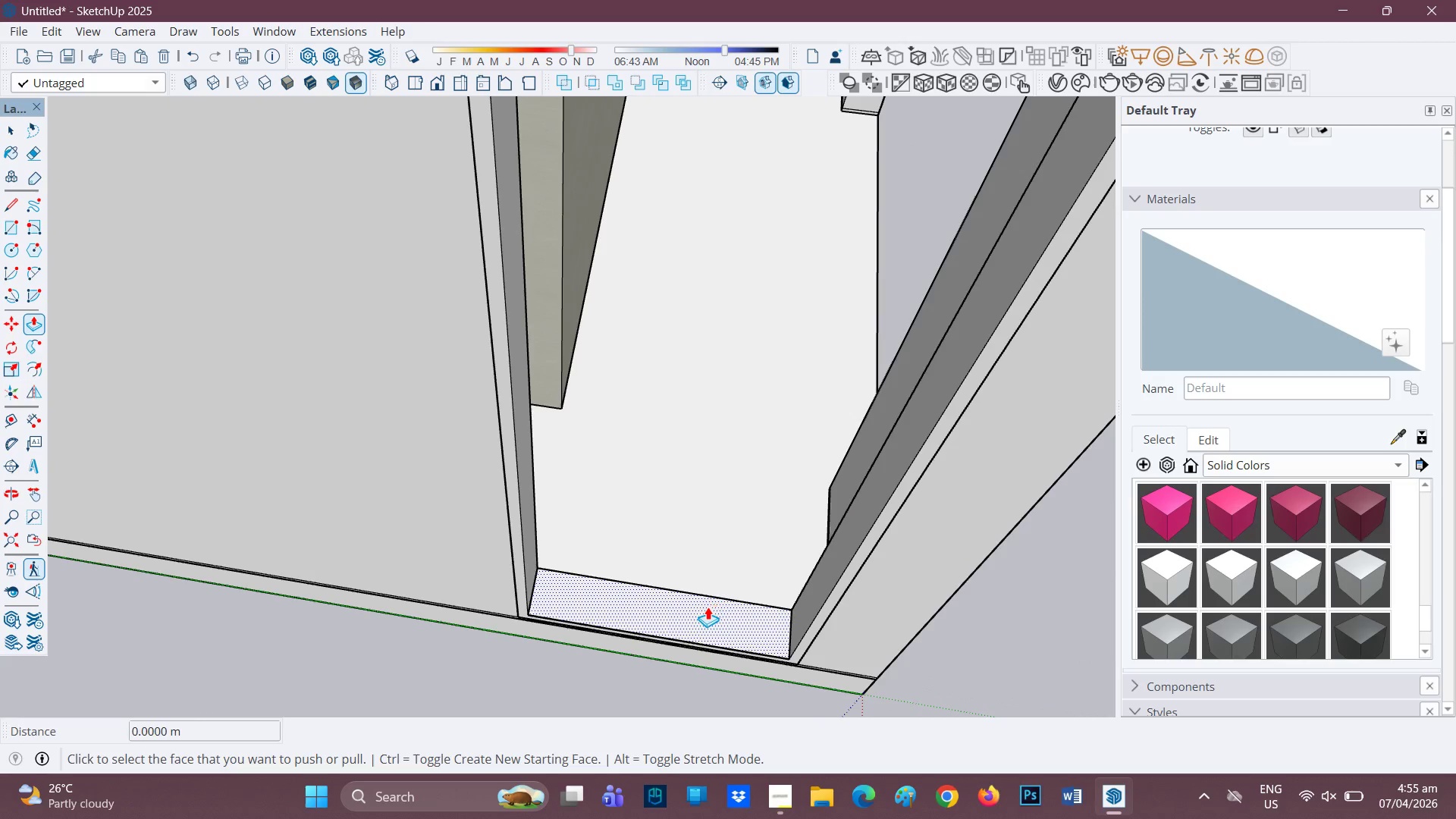 
left_click([708, 607])
 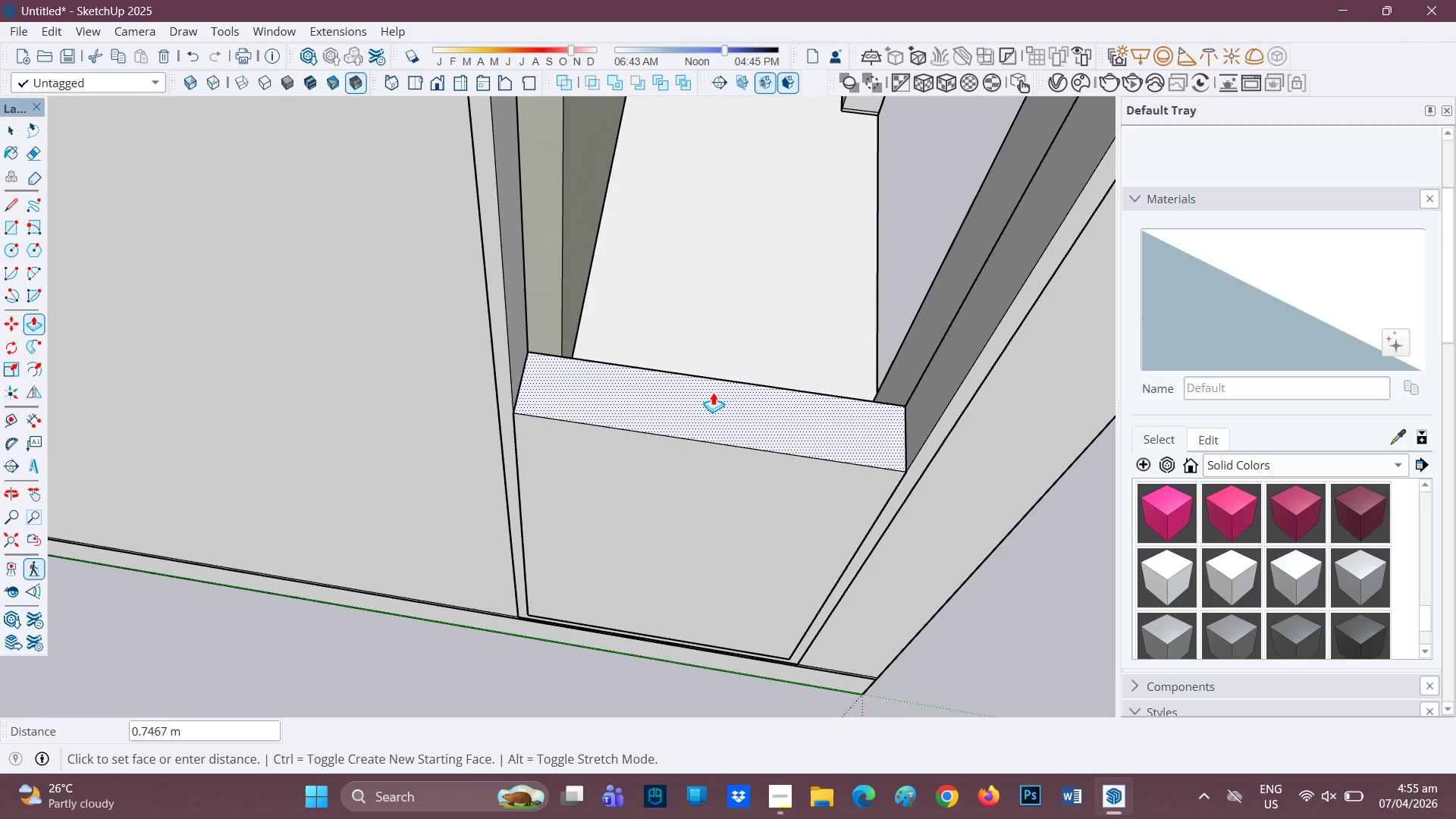 
left_click([703, 401])
 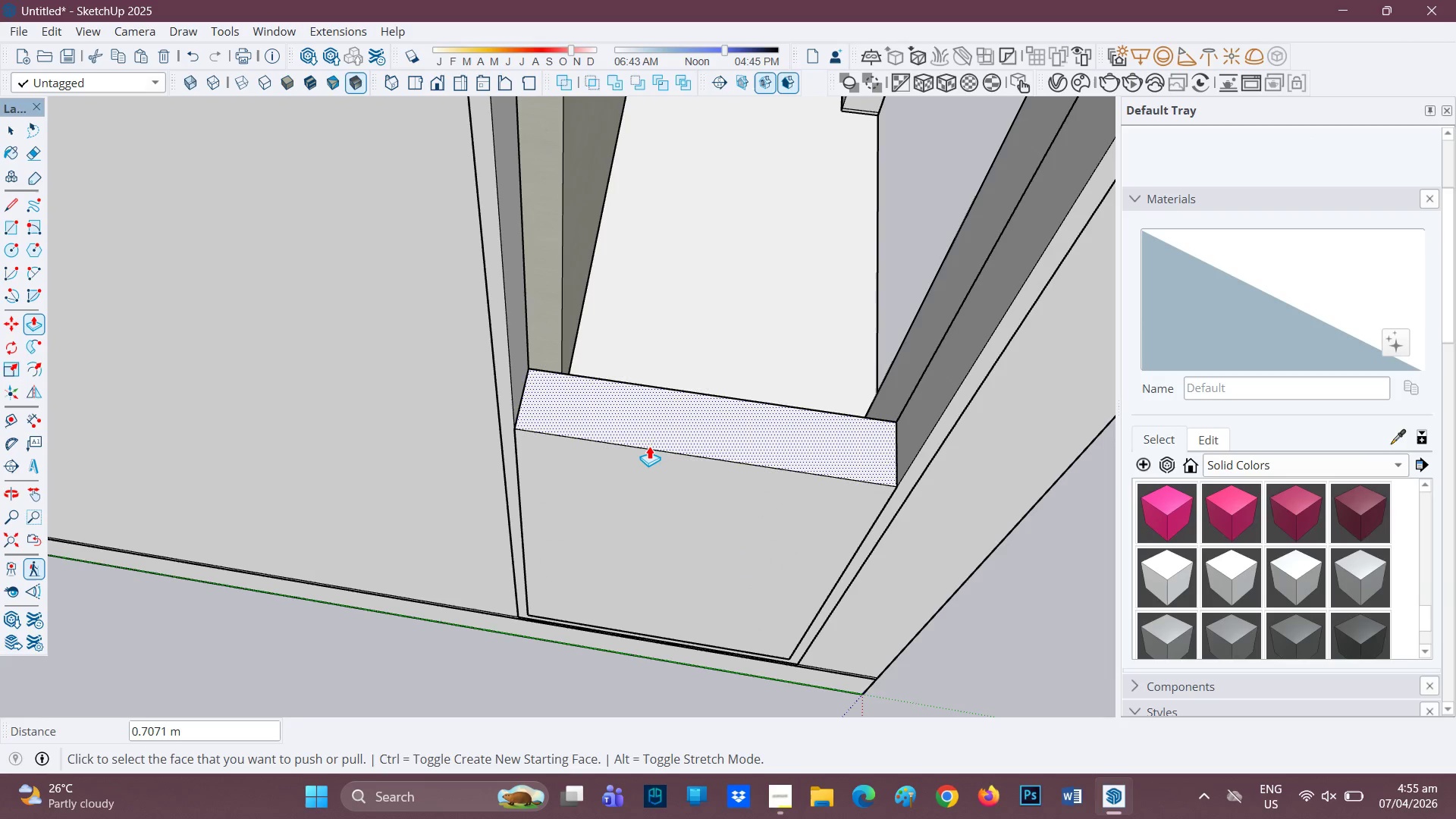 
key(Space)
 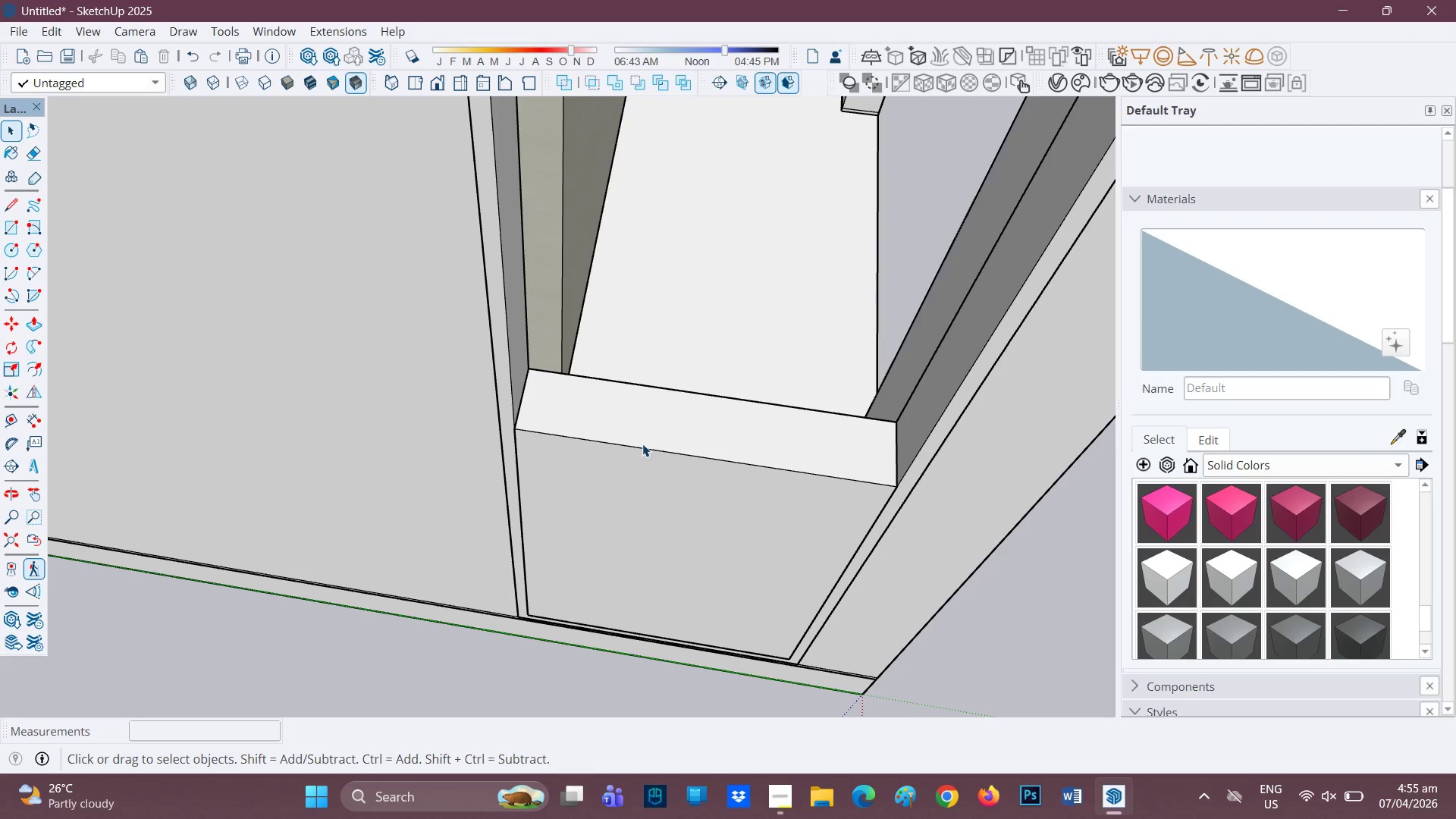 
key(L)
 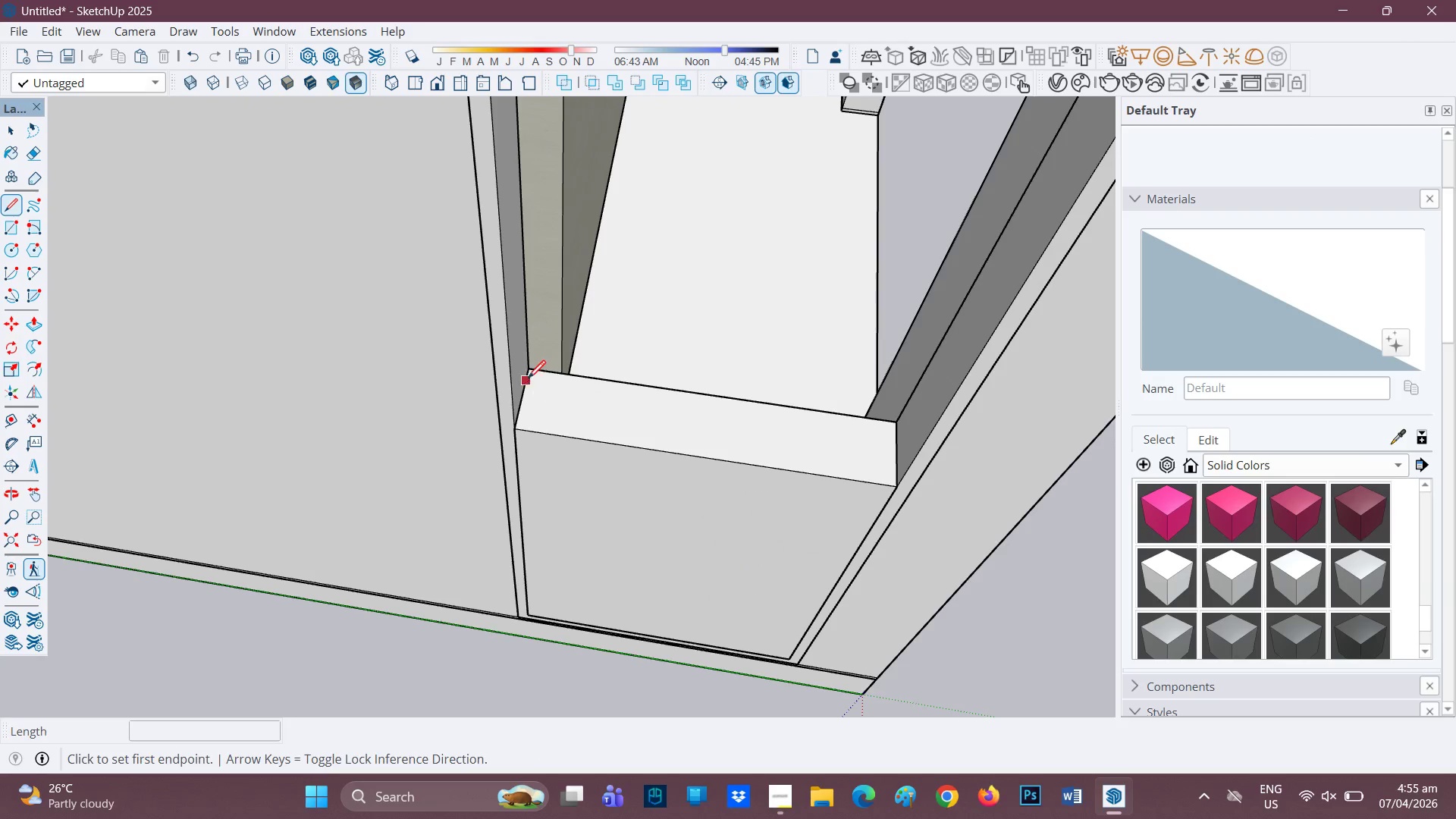 
mouse_move([529, 403])
 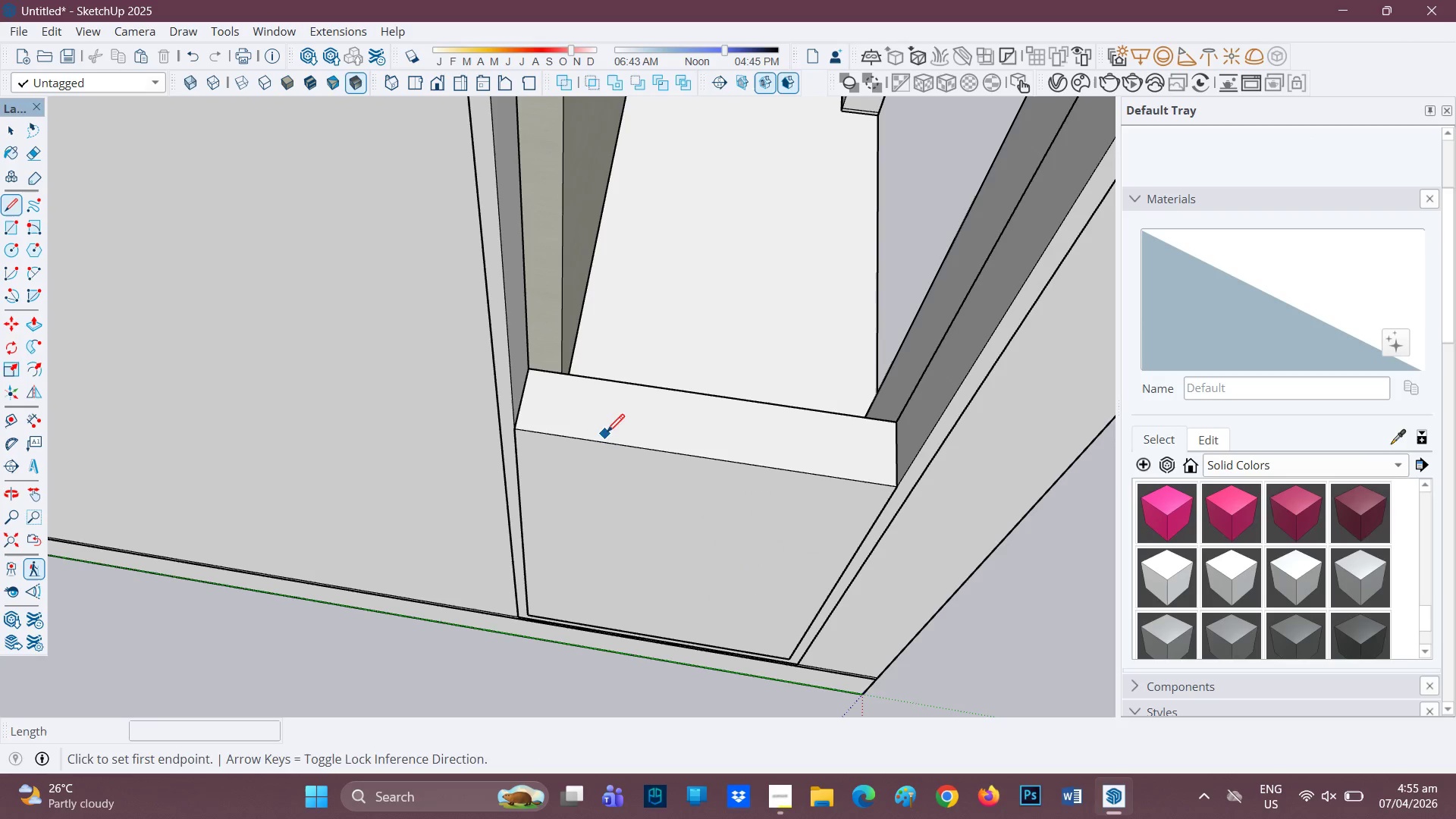 
key(Space)
 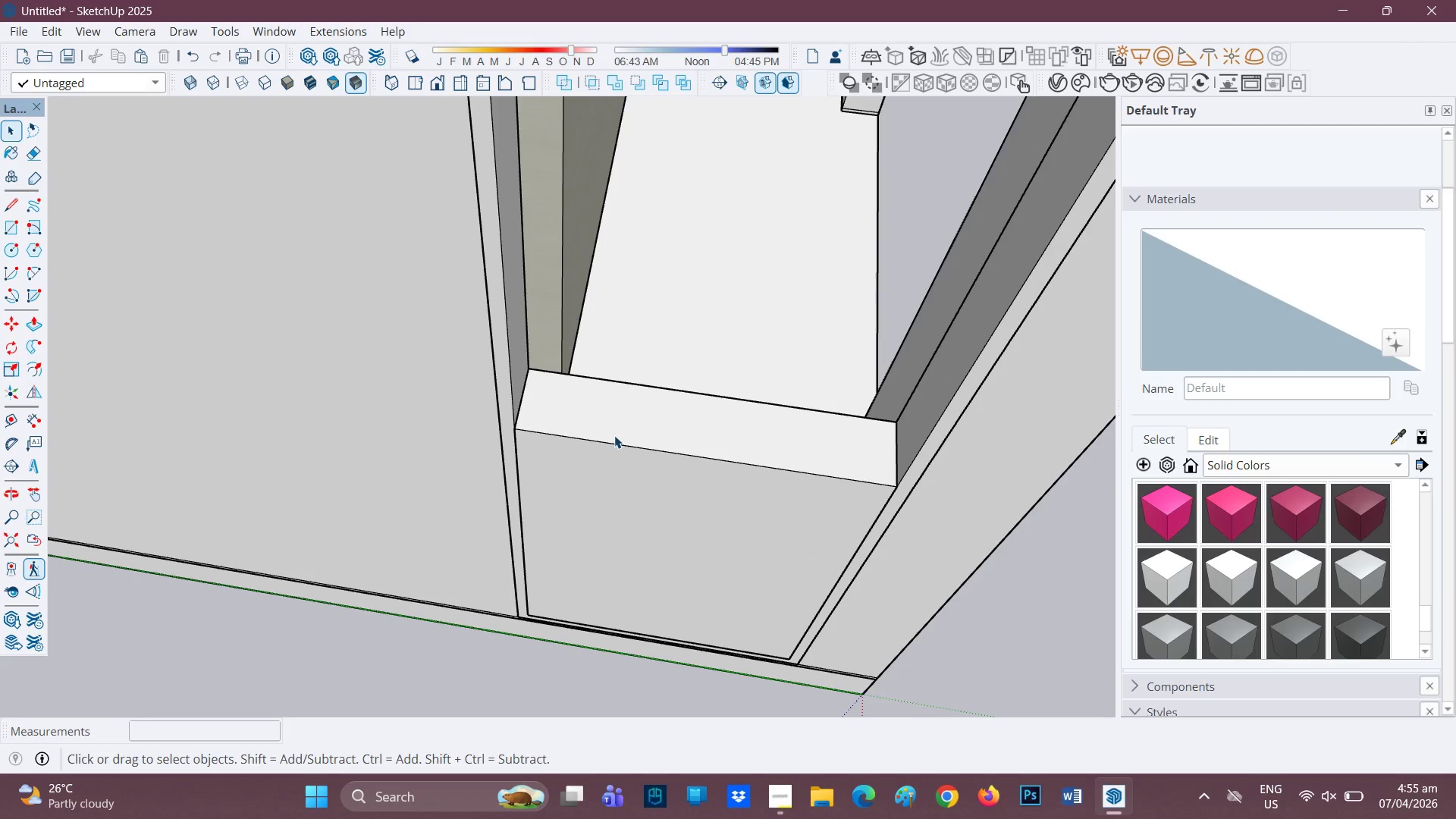 
double_click([613, 435])
 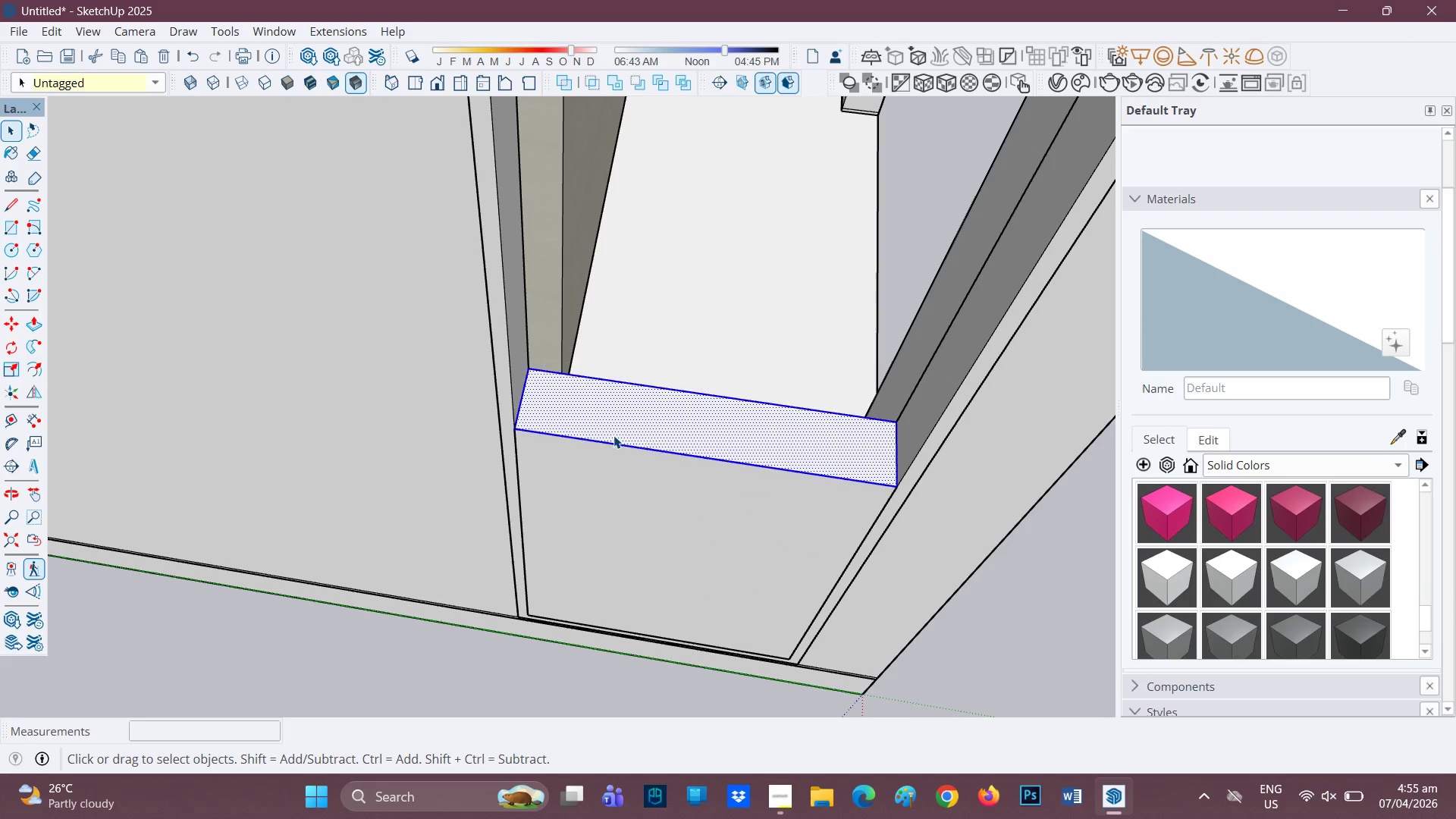 
triple_click([613, 435])
 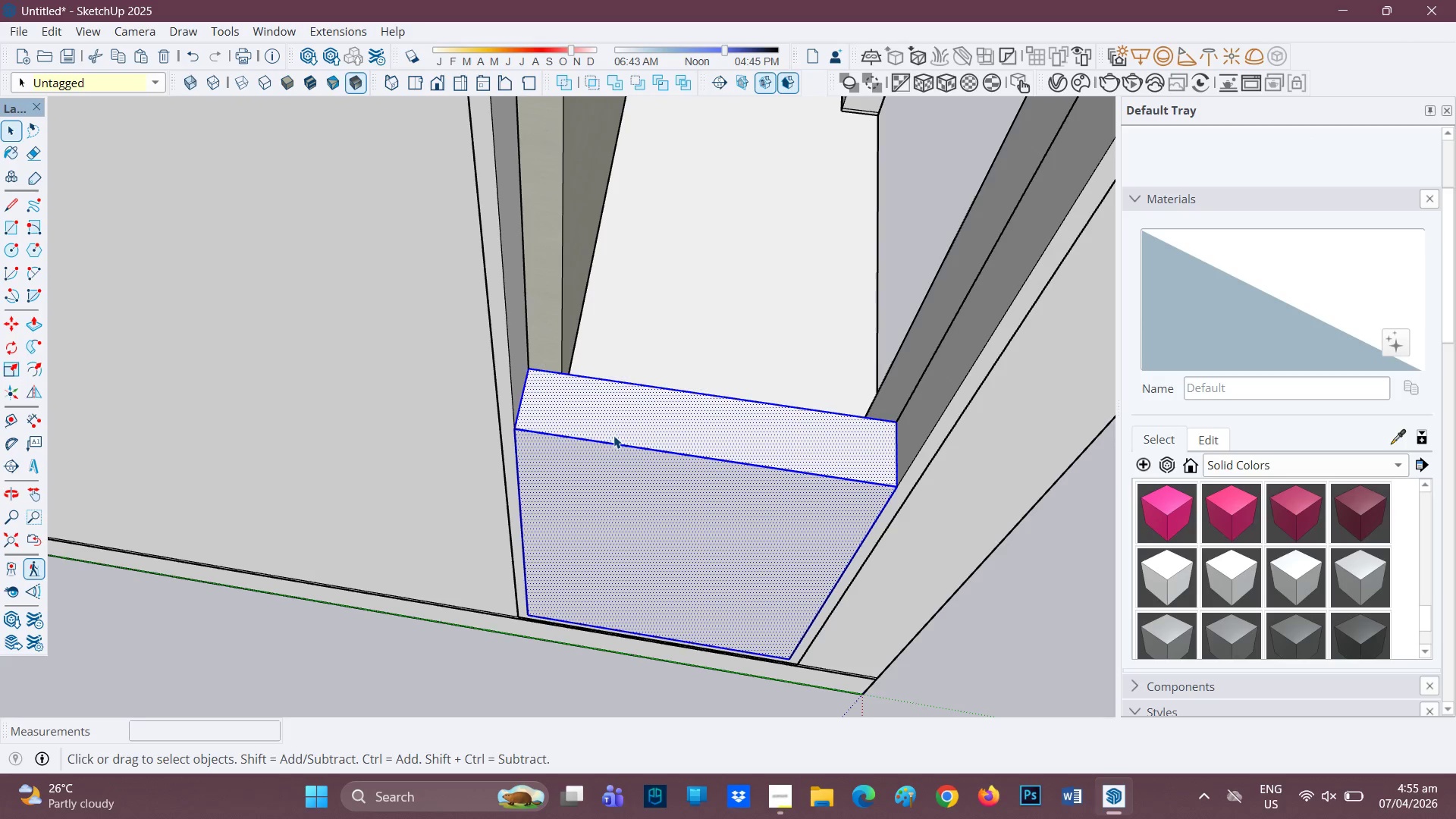 
right_click([613, 435])
 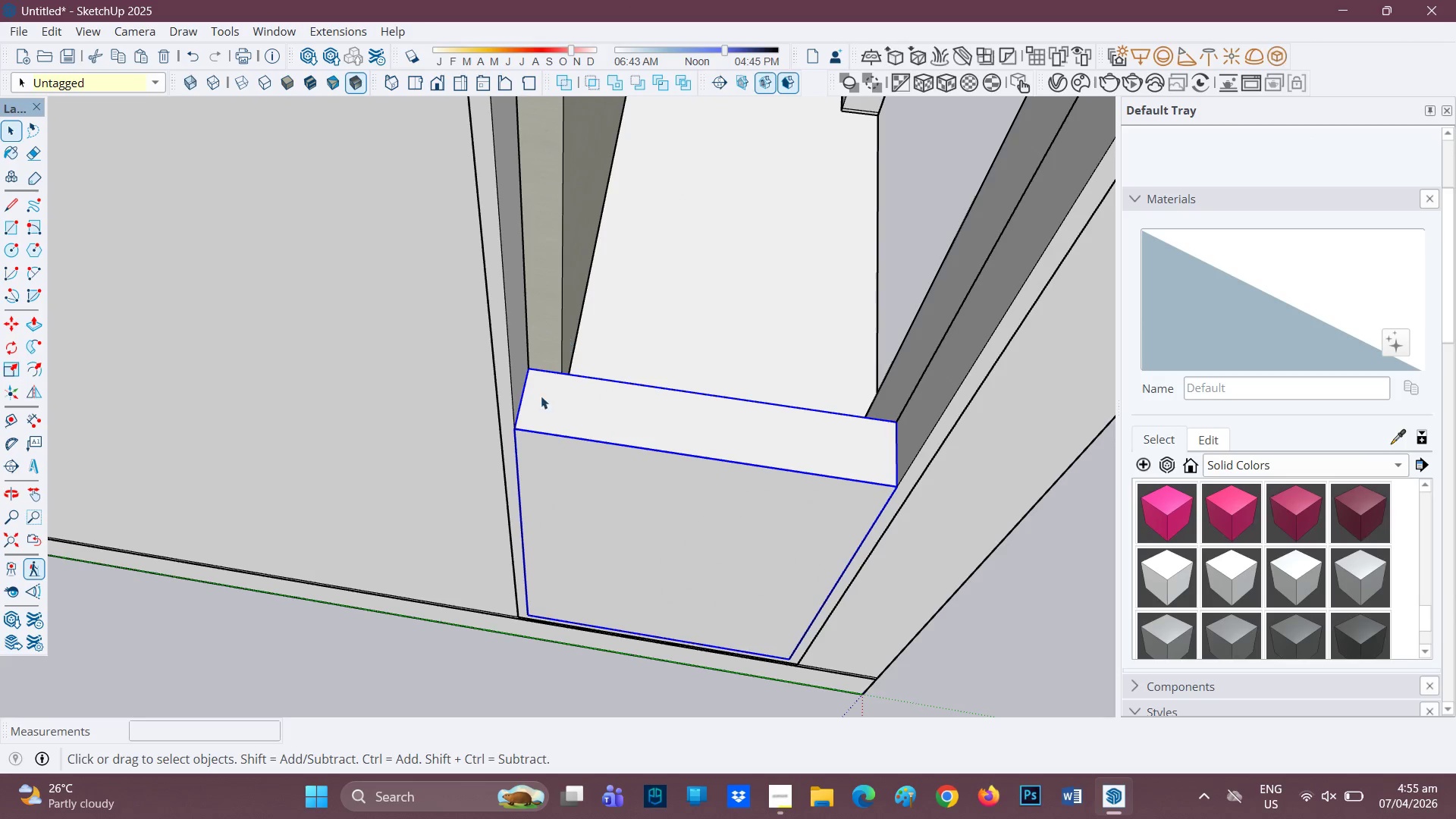 
key(L)
 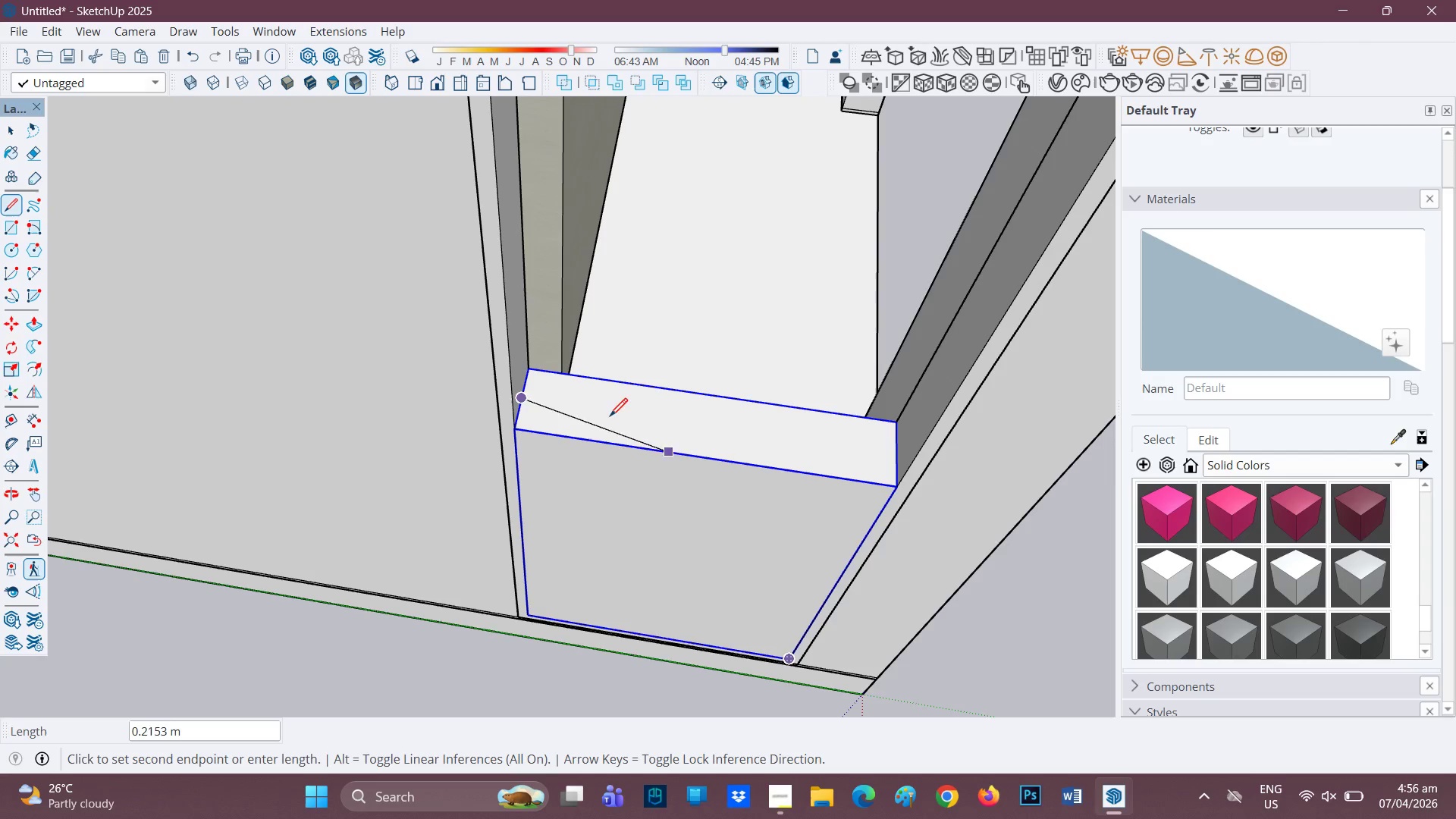 
key(Space)
 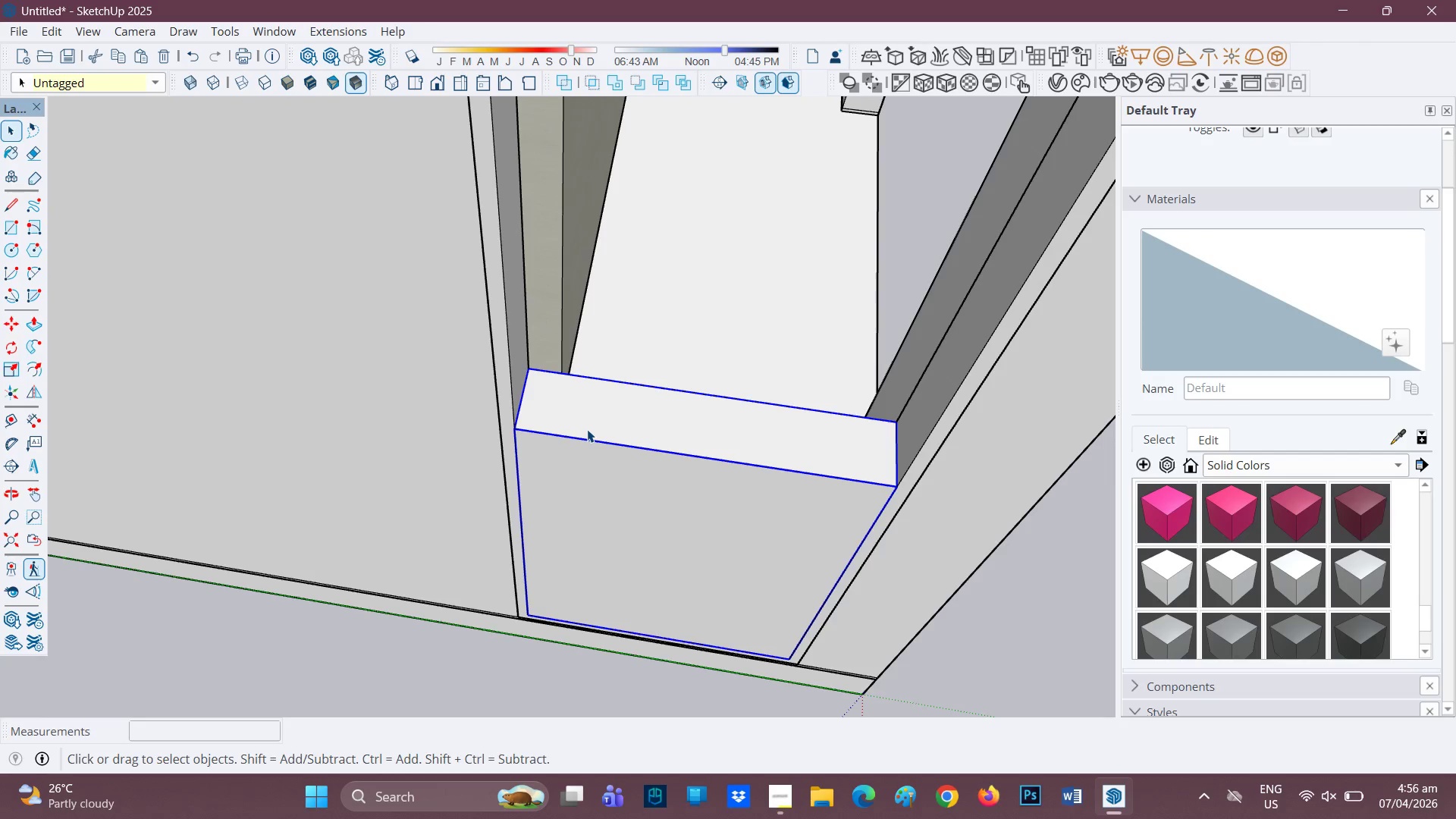 
double_click([587, 429])
 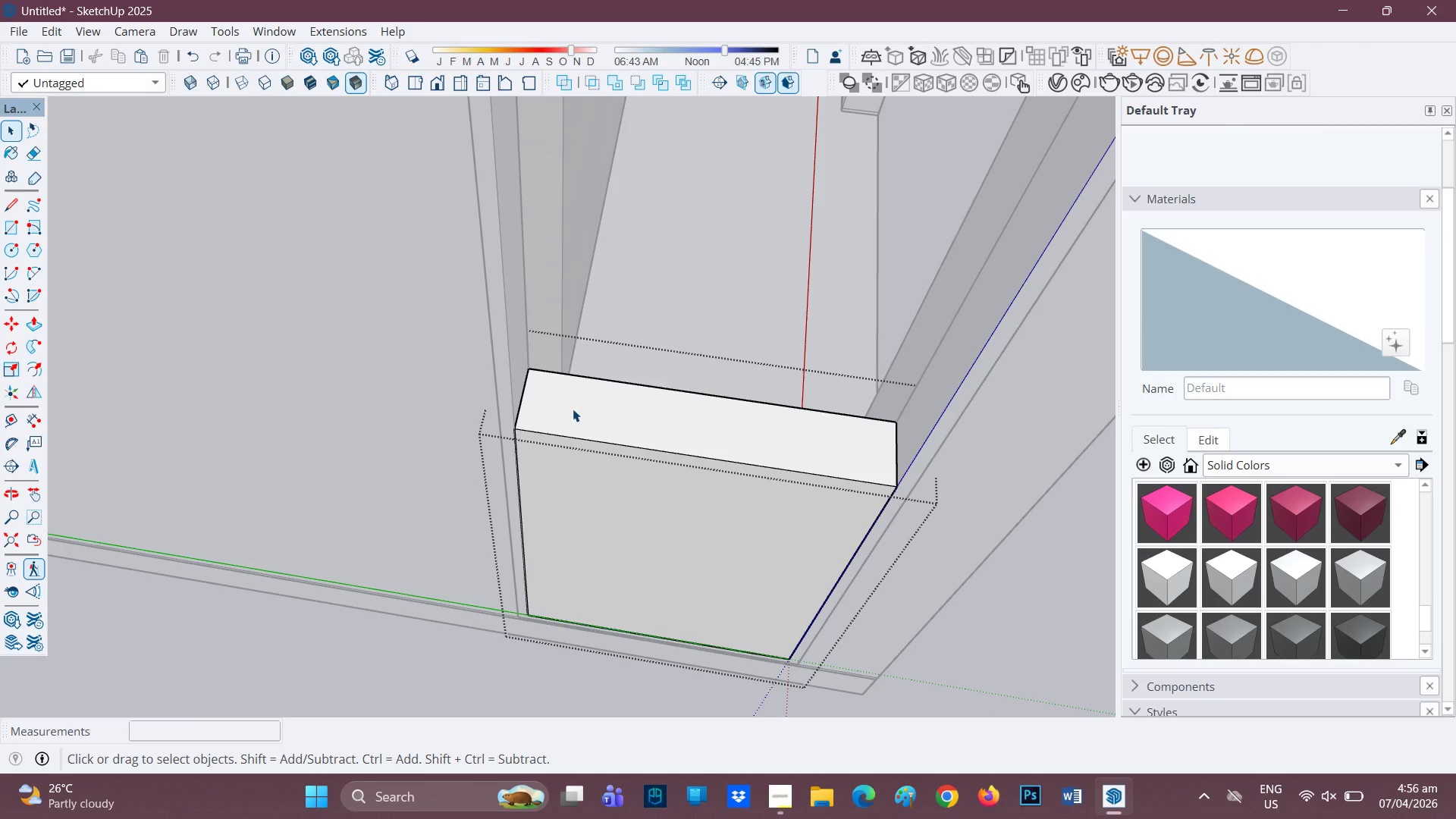 
key(L)
 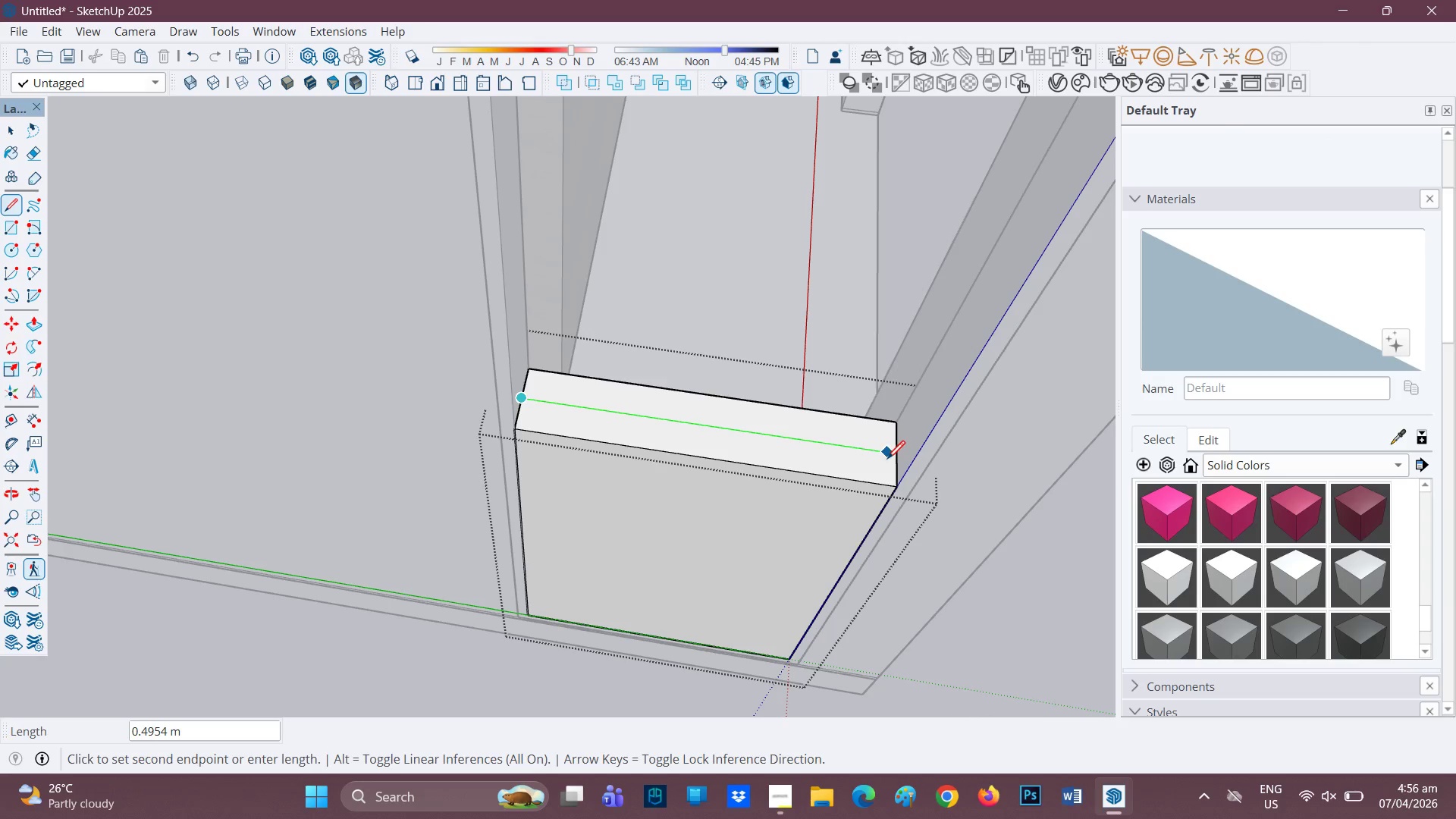 
left_click([896, 462])
 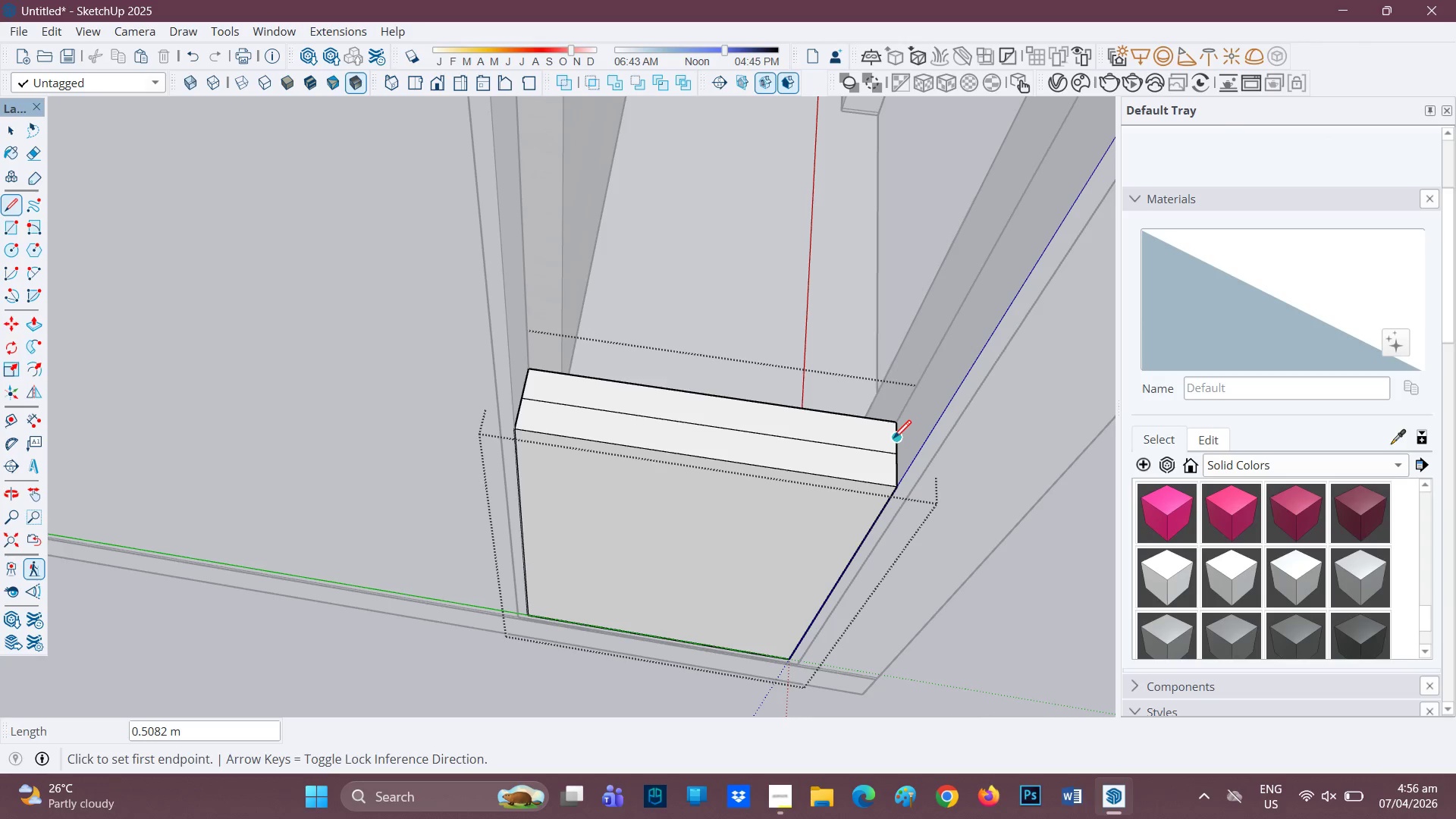 
left_click([893, 440])
 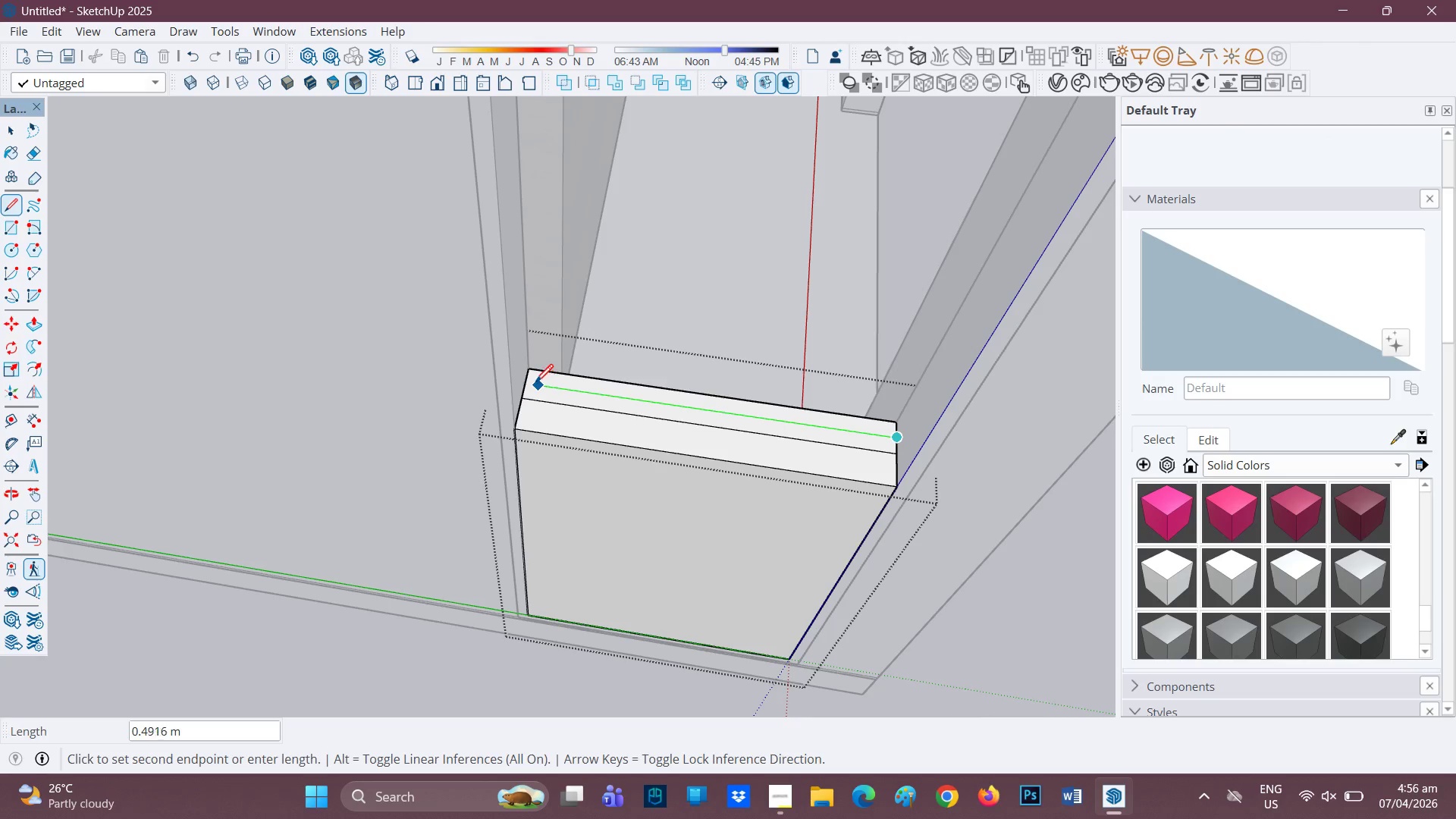 
left_click([532, 381])
 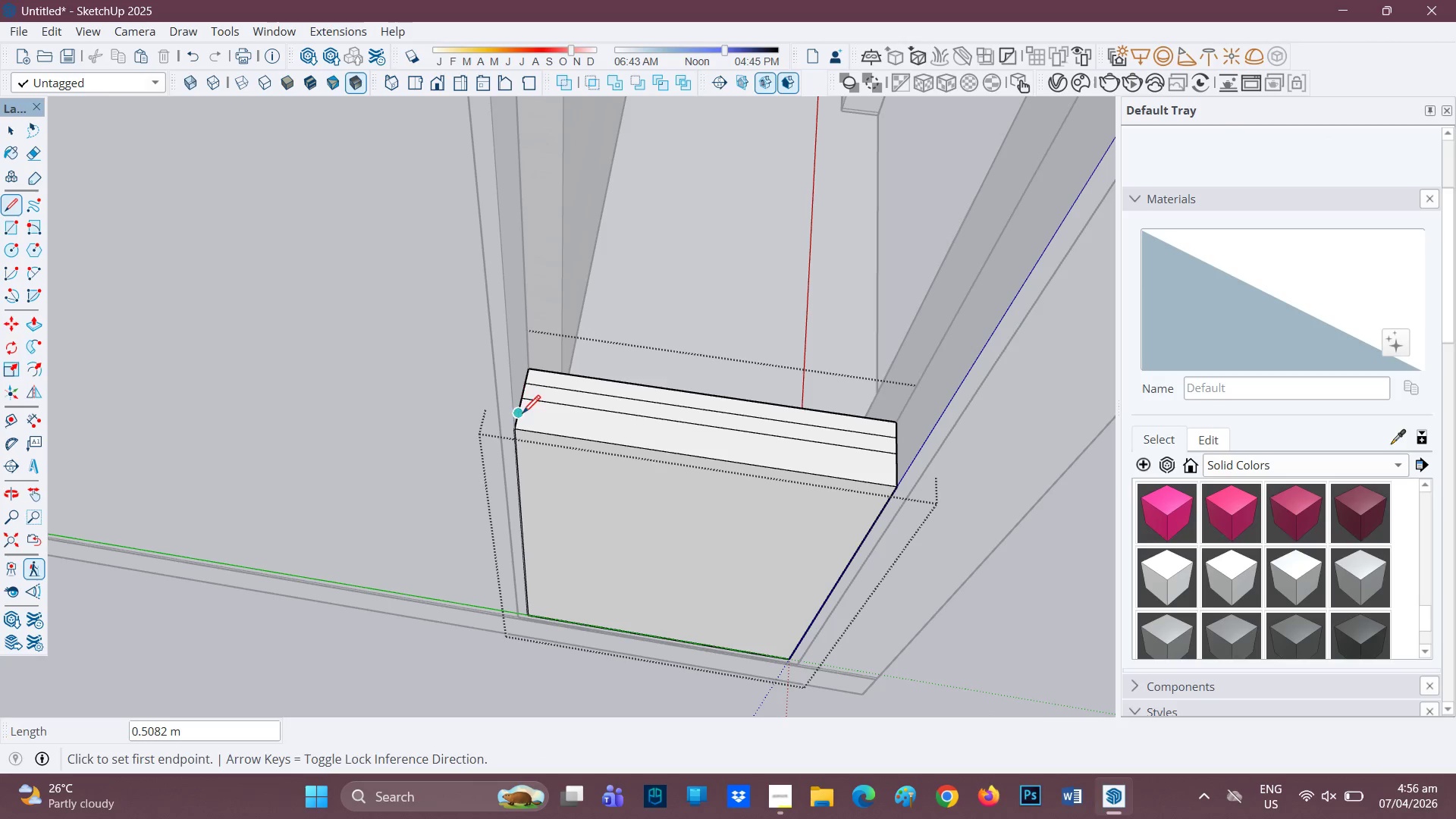 
left_click([521, 415])
 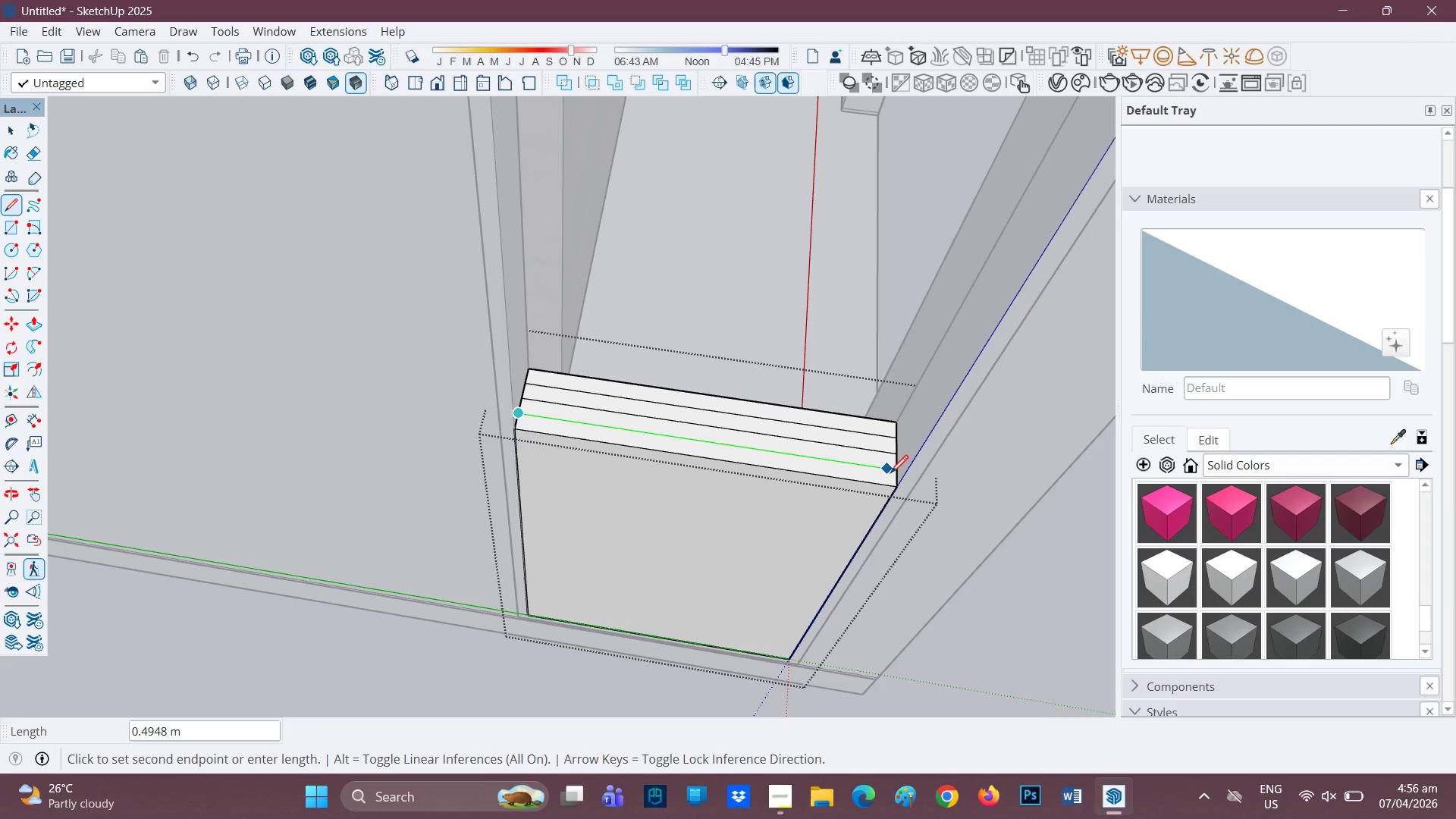 
left_click([895, 474])
 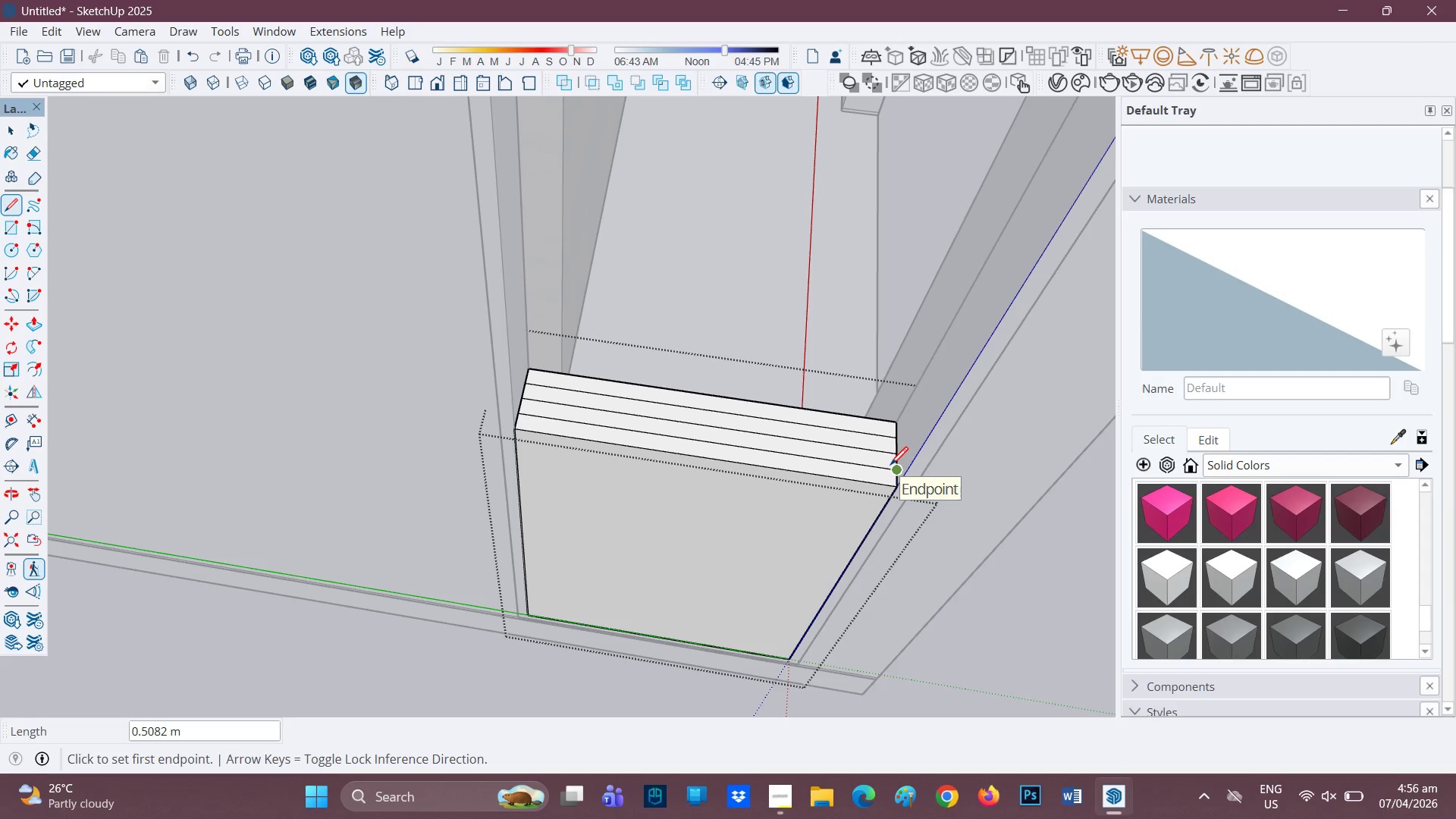 
key(E)
 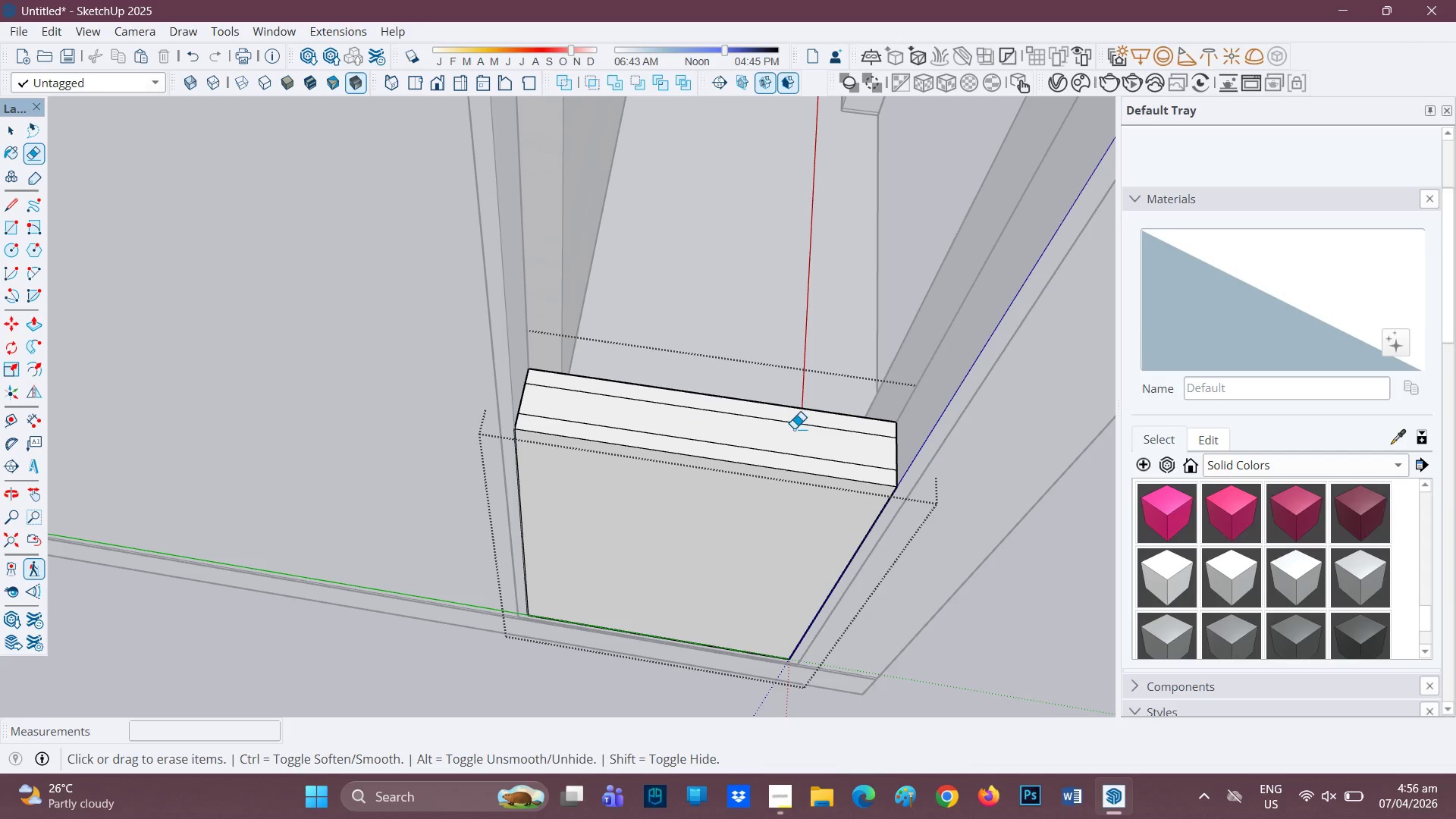 
key(P)
 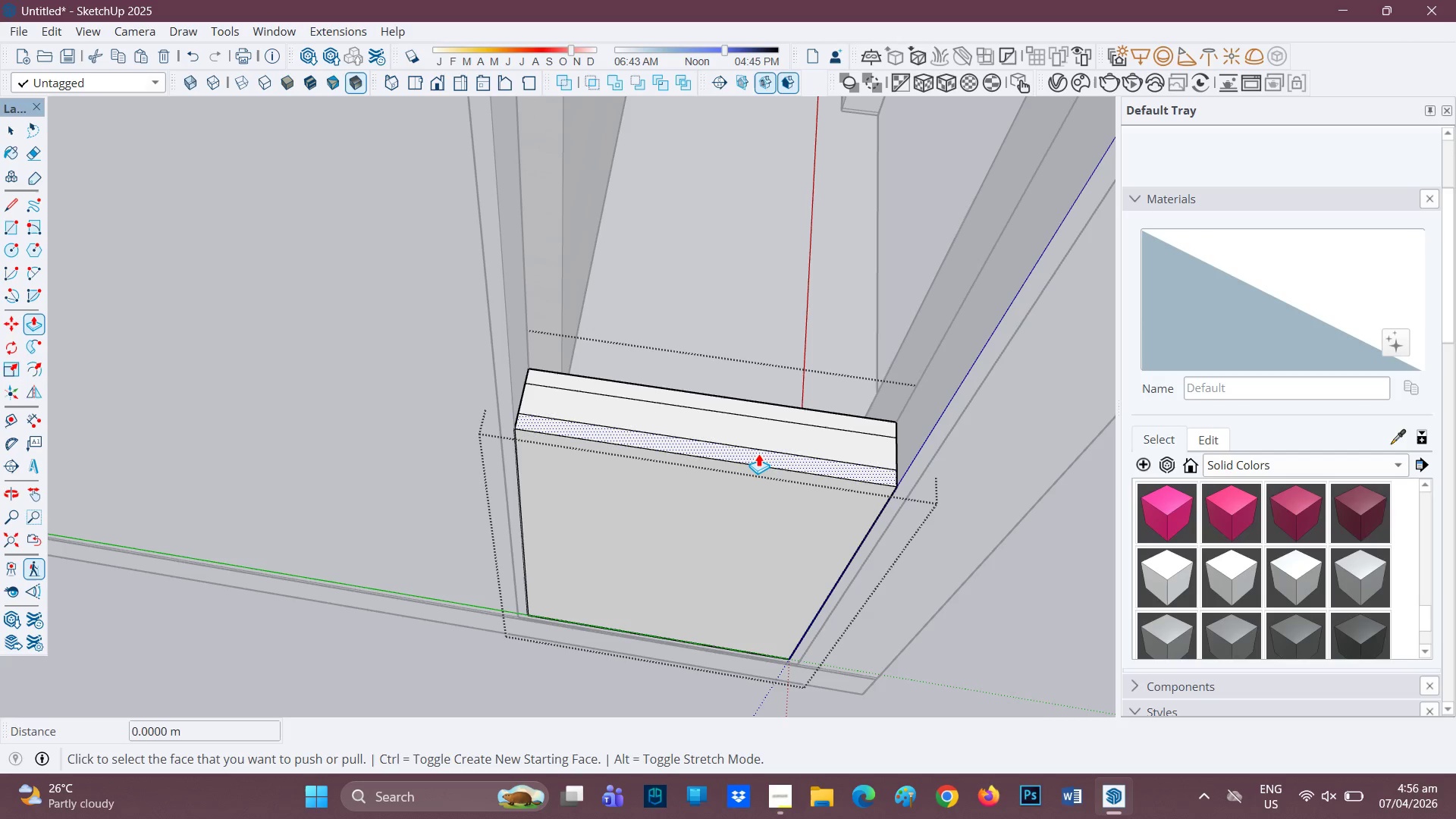 
left_click_drag(start_coordinate=[758, 454], to_coordinate=[753, 458])
 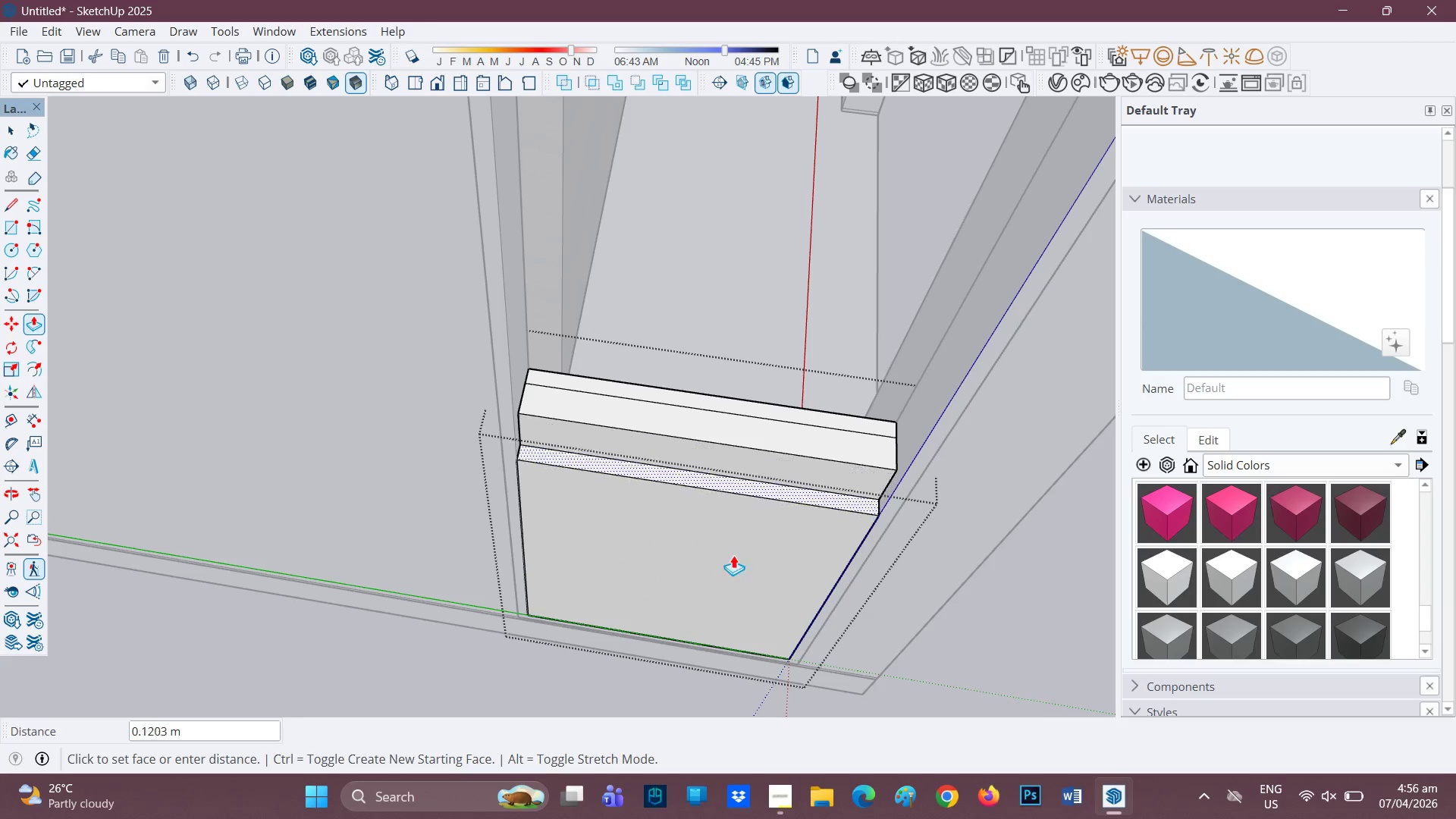 
left_click([656, 642])
 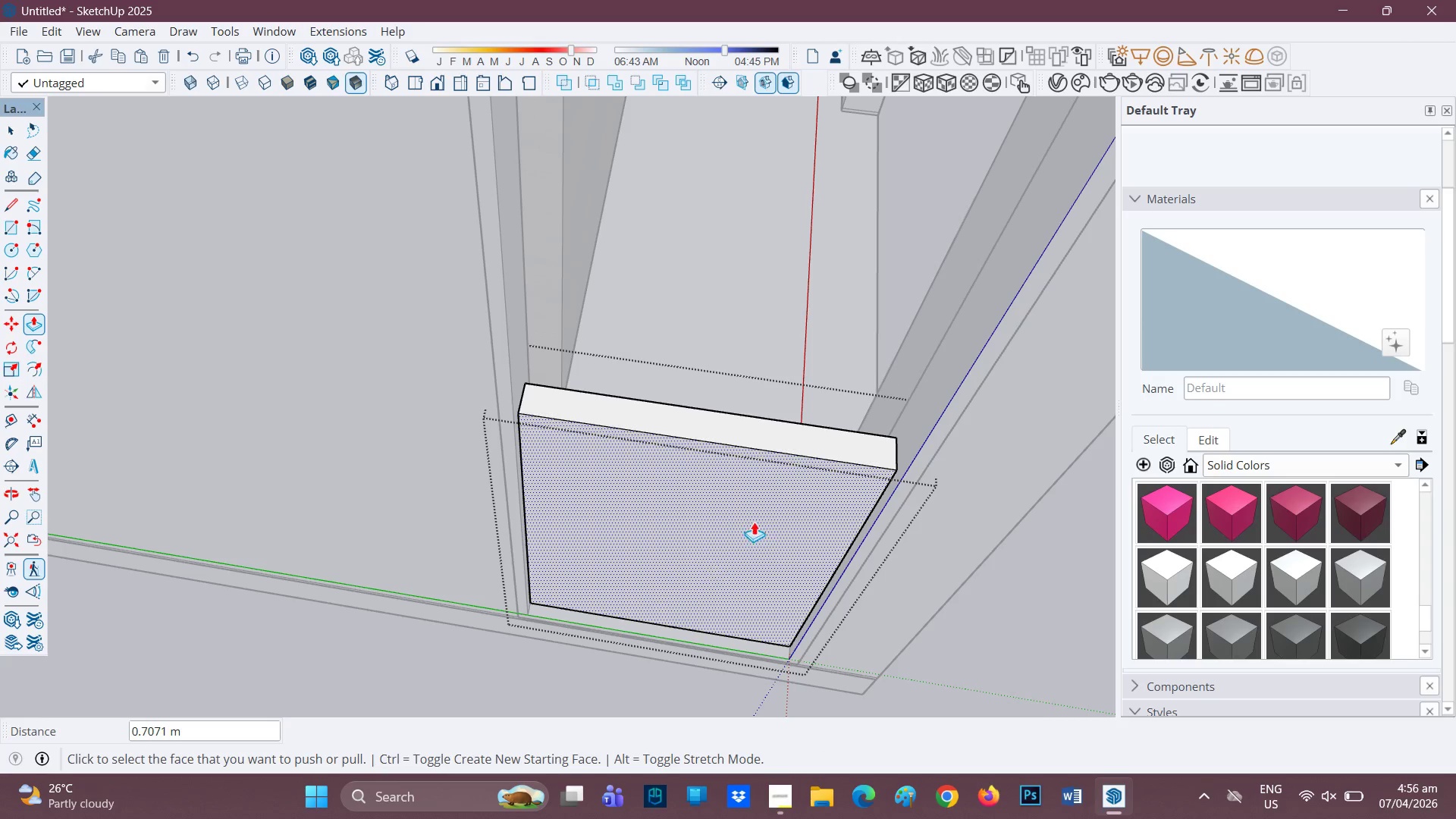 
scroll: coordinate [817, 419], scroll_direction: down, amount: 3.0
 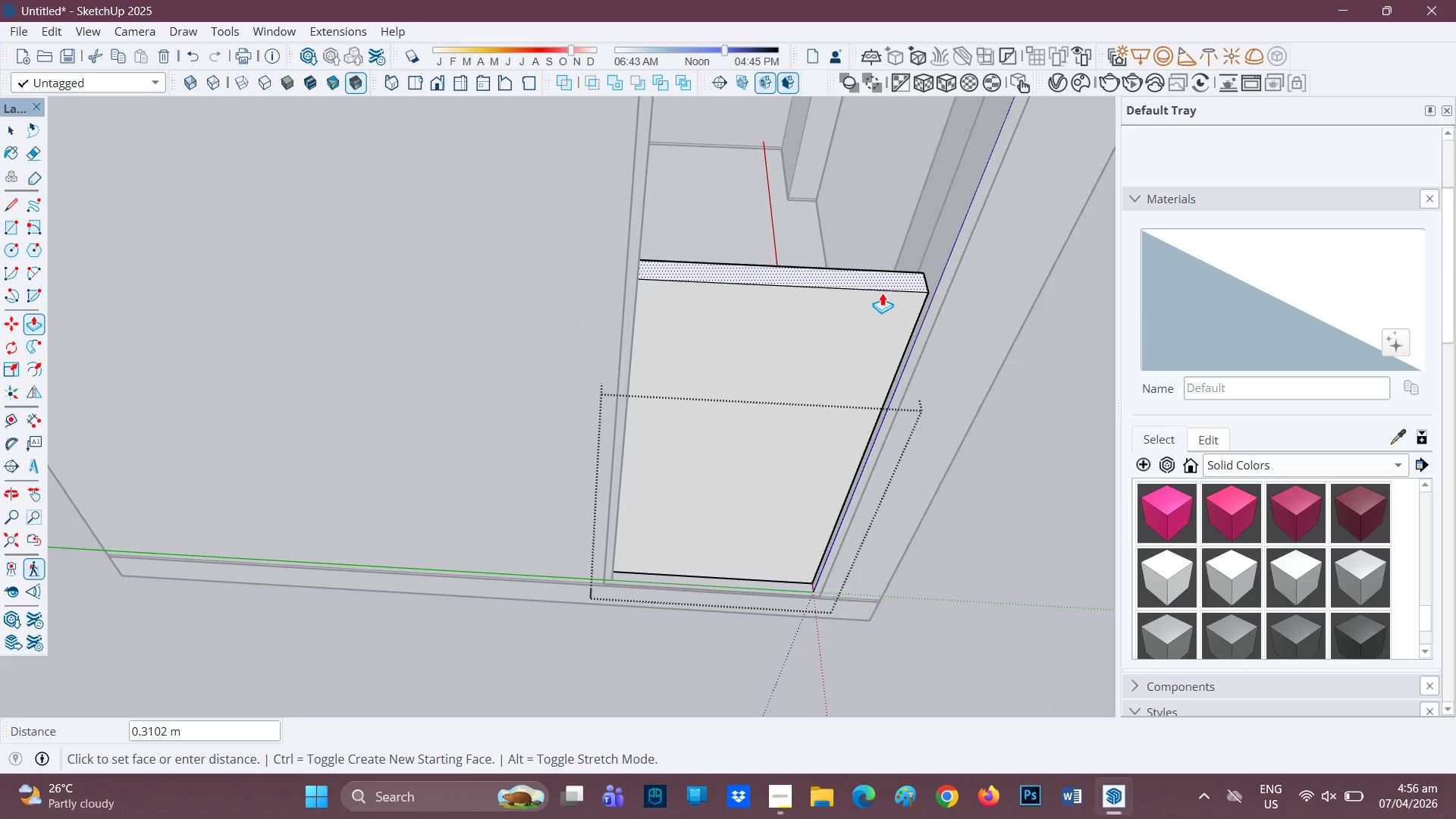 
key(H)
 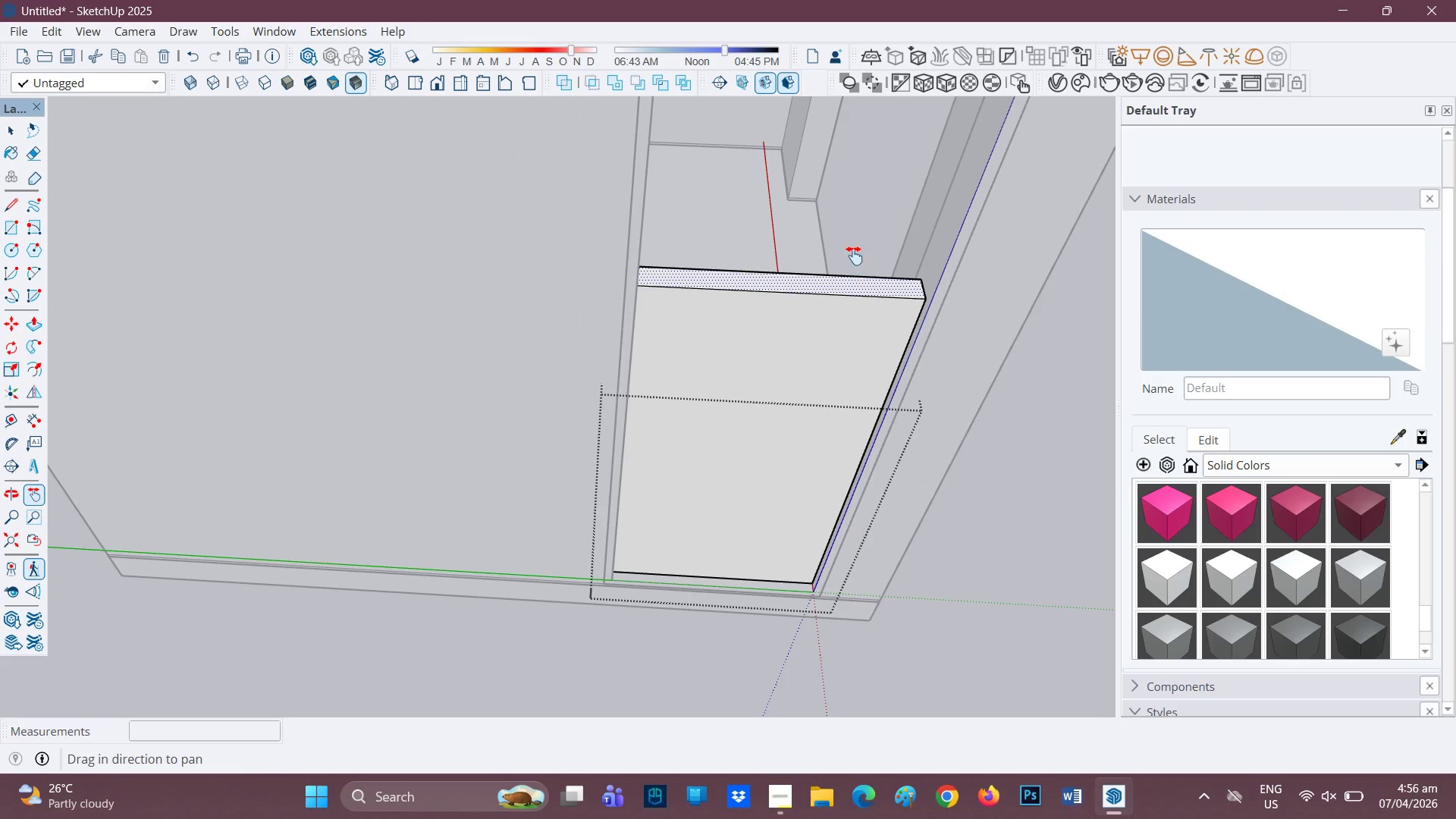 
left_click_drag(start_coordinate=[854, 256], to_coordinate=[780, 513])
 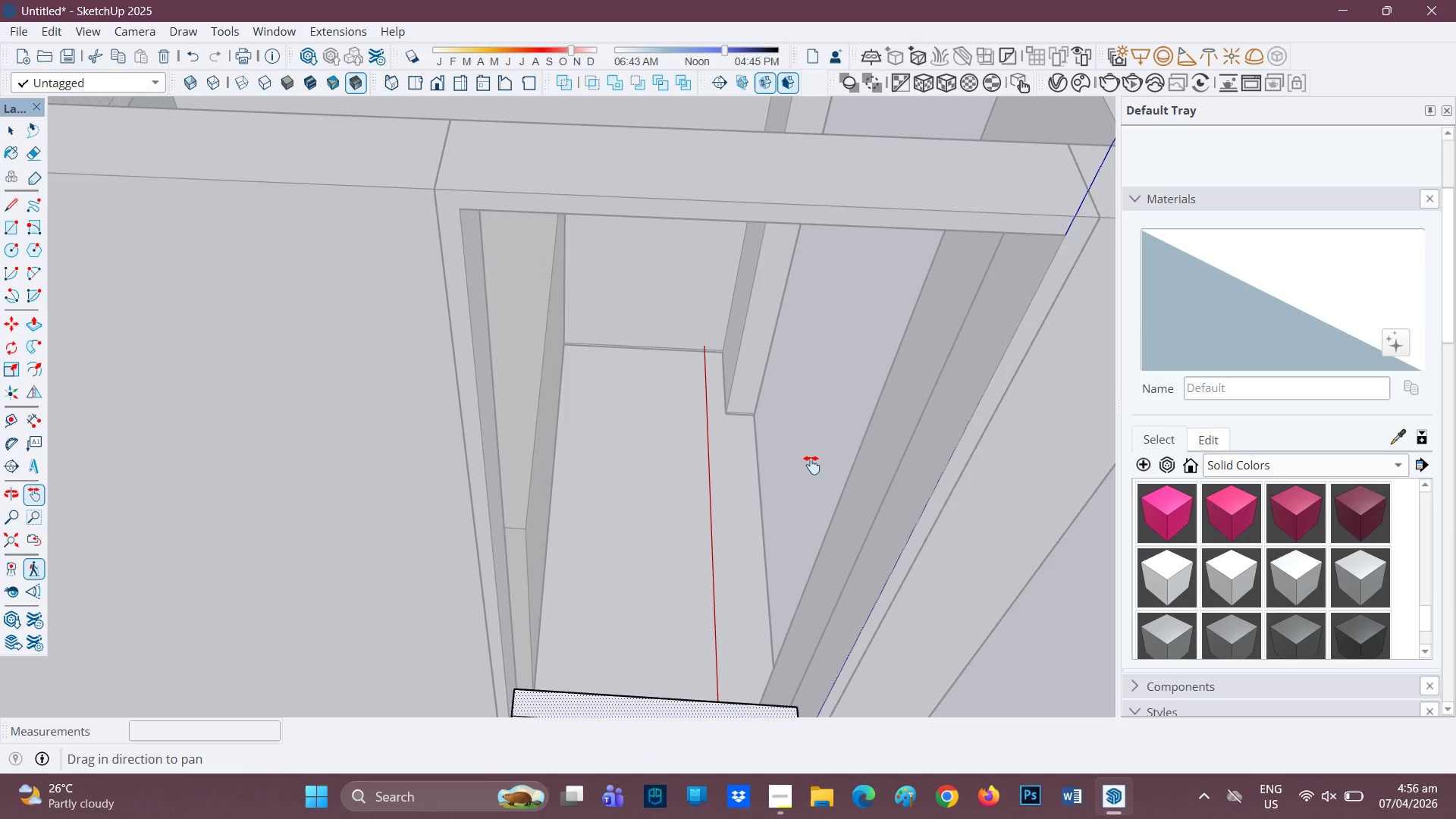 
key(P)
 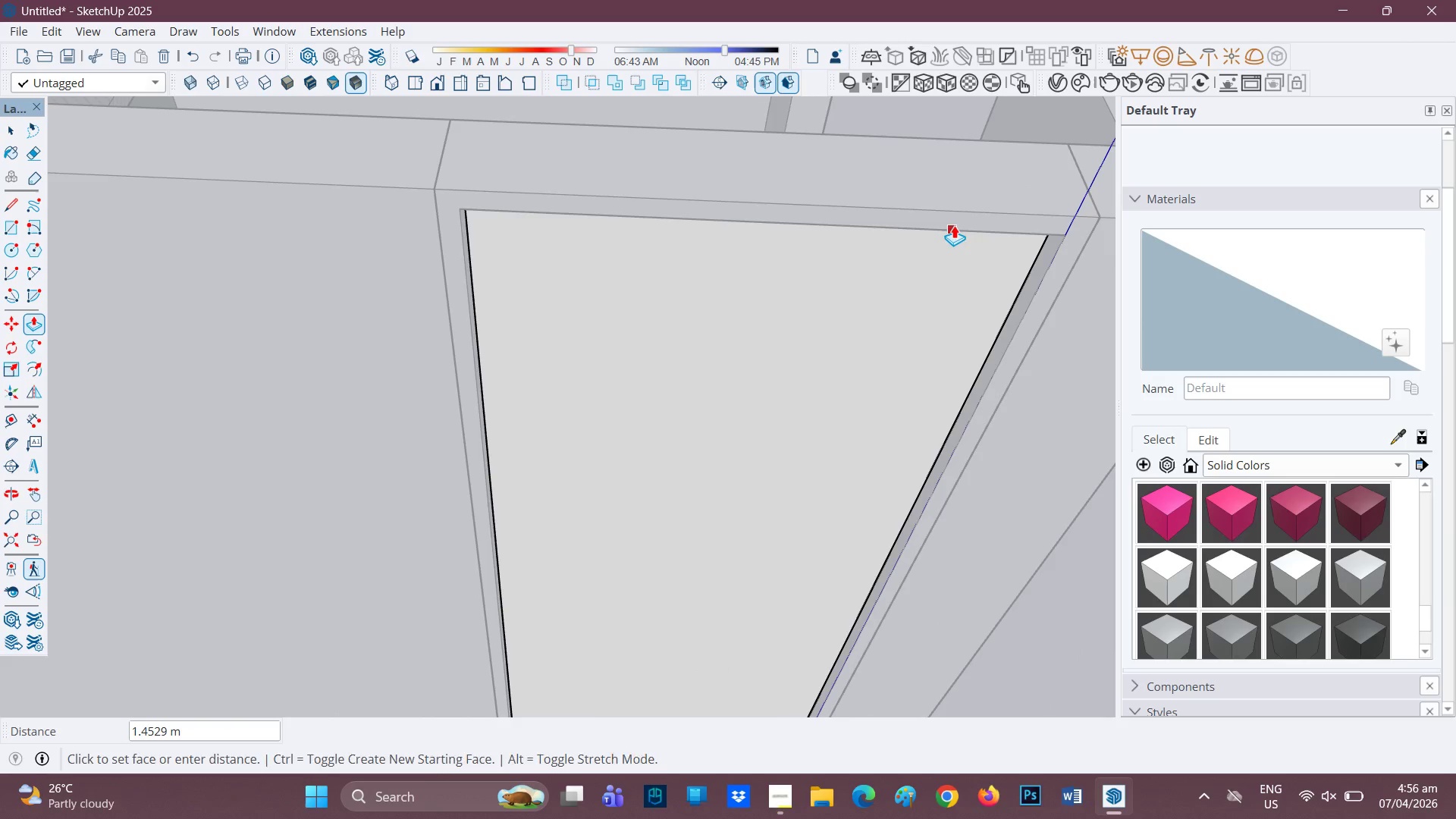 
scroll: coordinate [817, 390], scroll_direction: down, amount: 1.0
 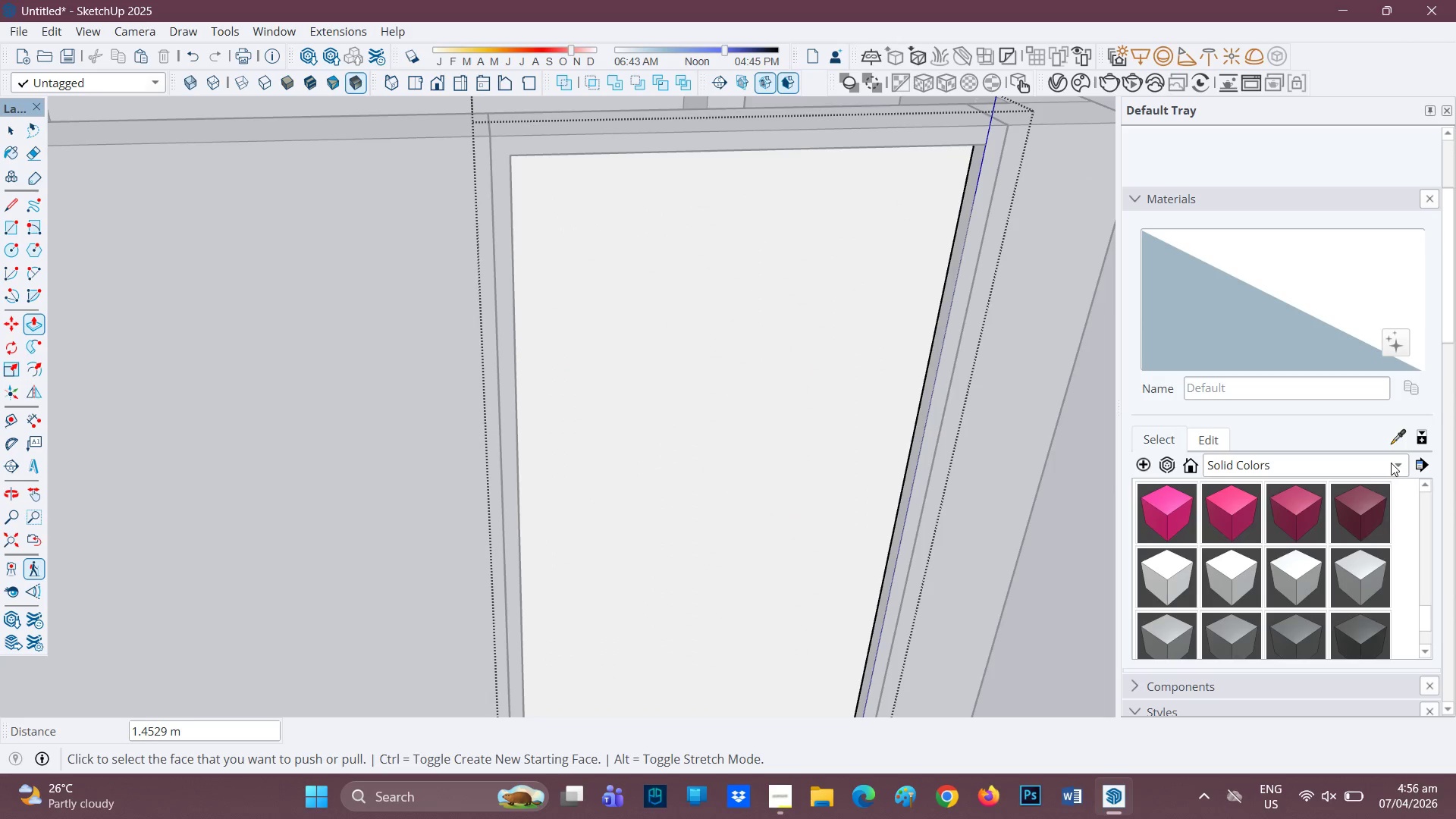 
key(Space)
 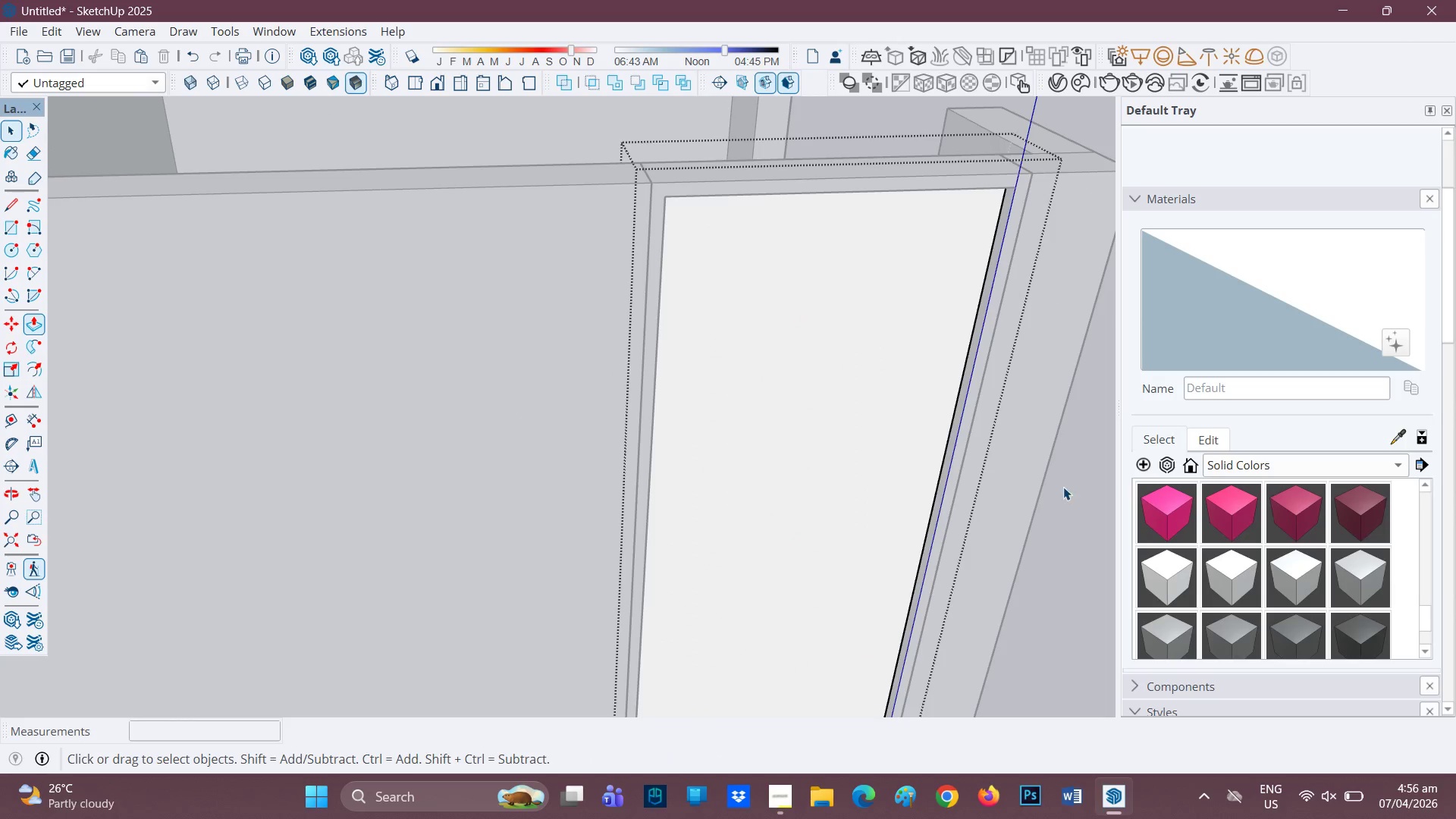 
scroll: coordinate [1097, 322], scroll_direction: down, amount: 3.0
 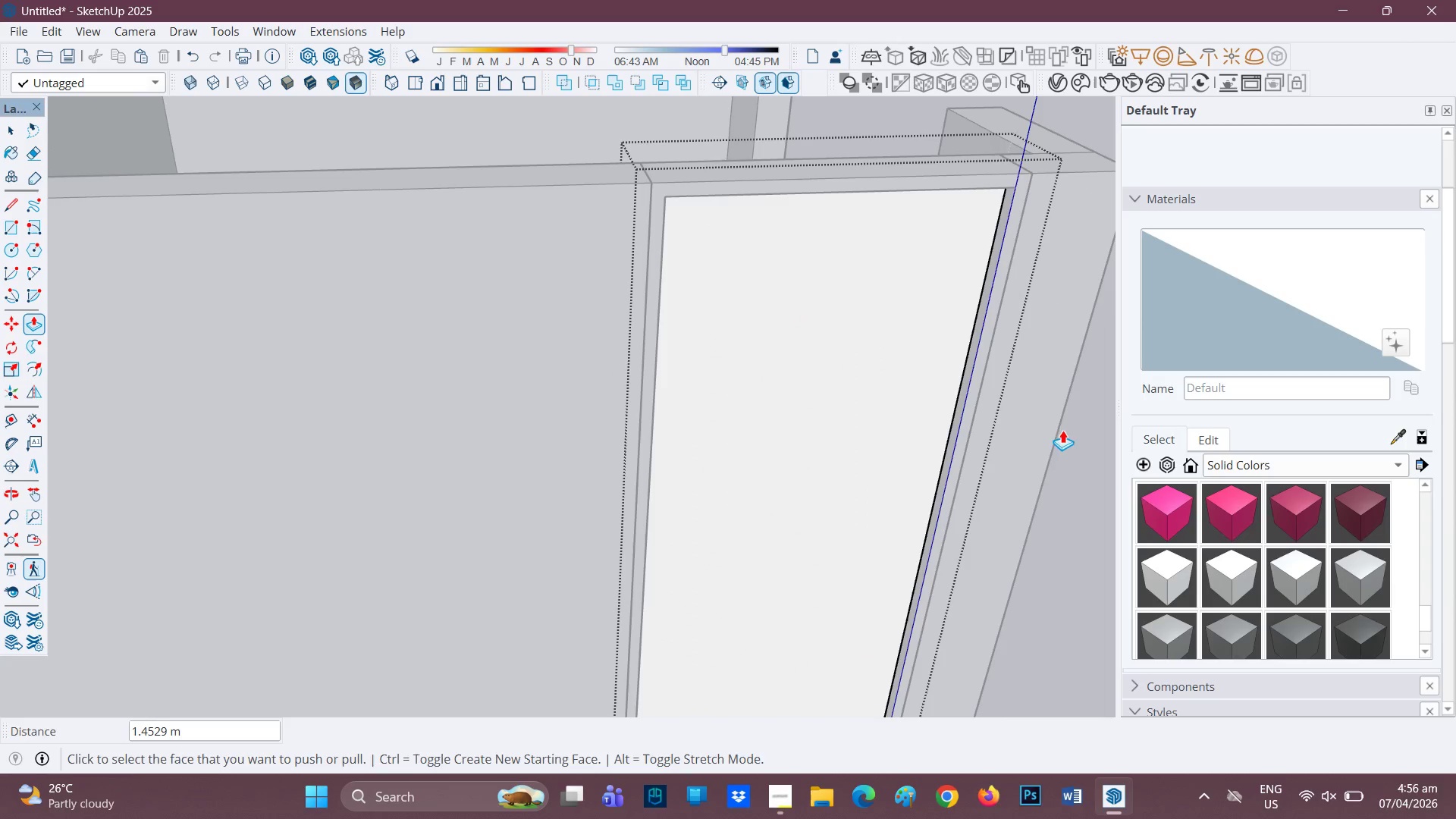 
left_click([1063, 492])
 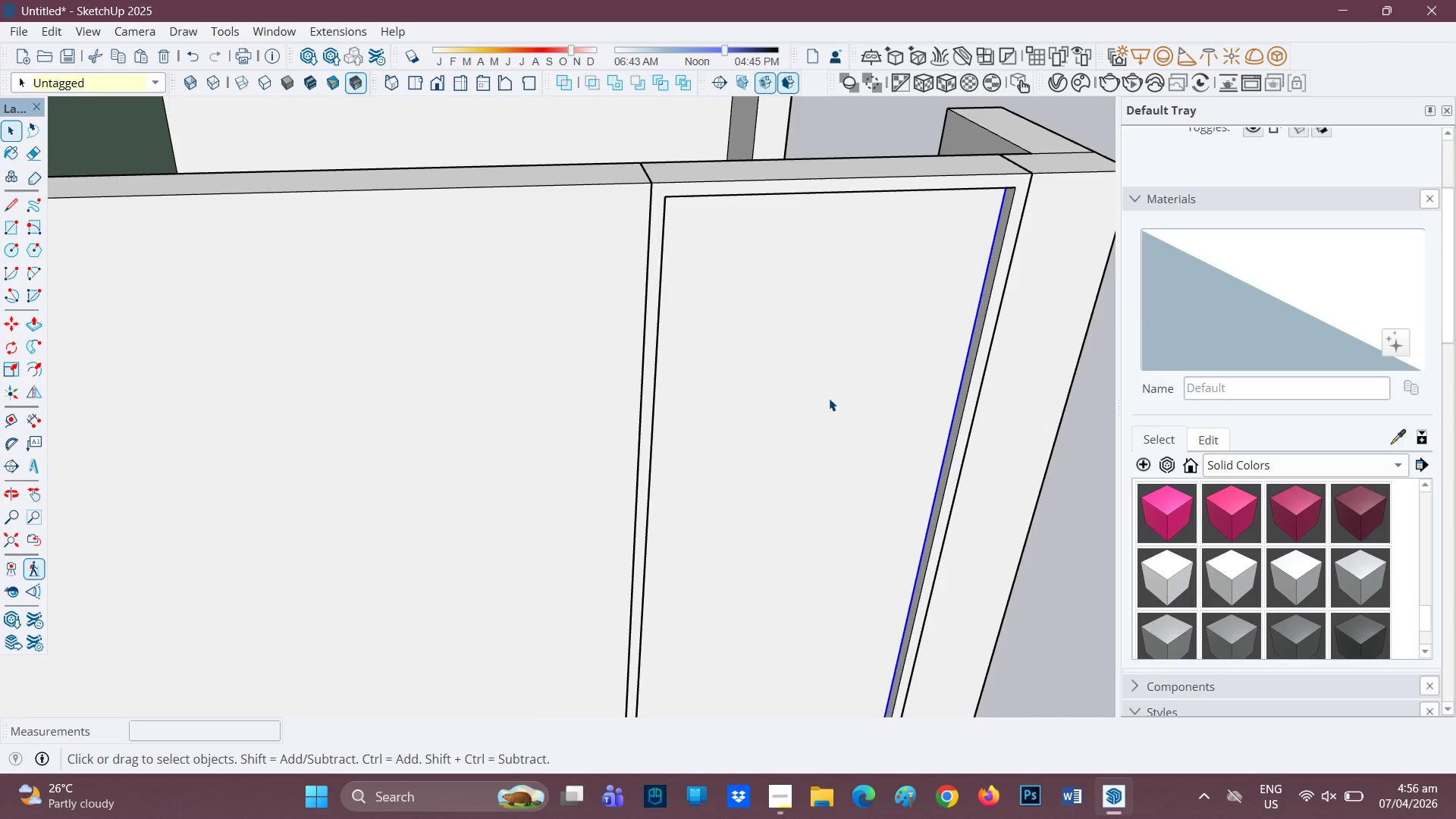 
left_click([829, 398])
 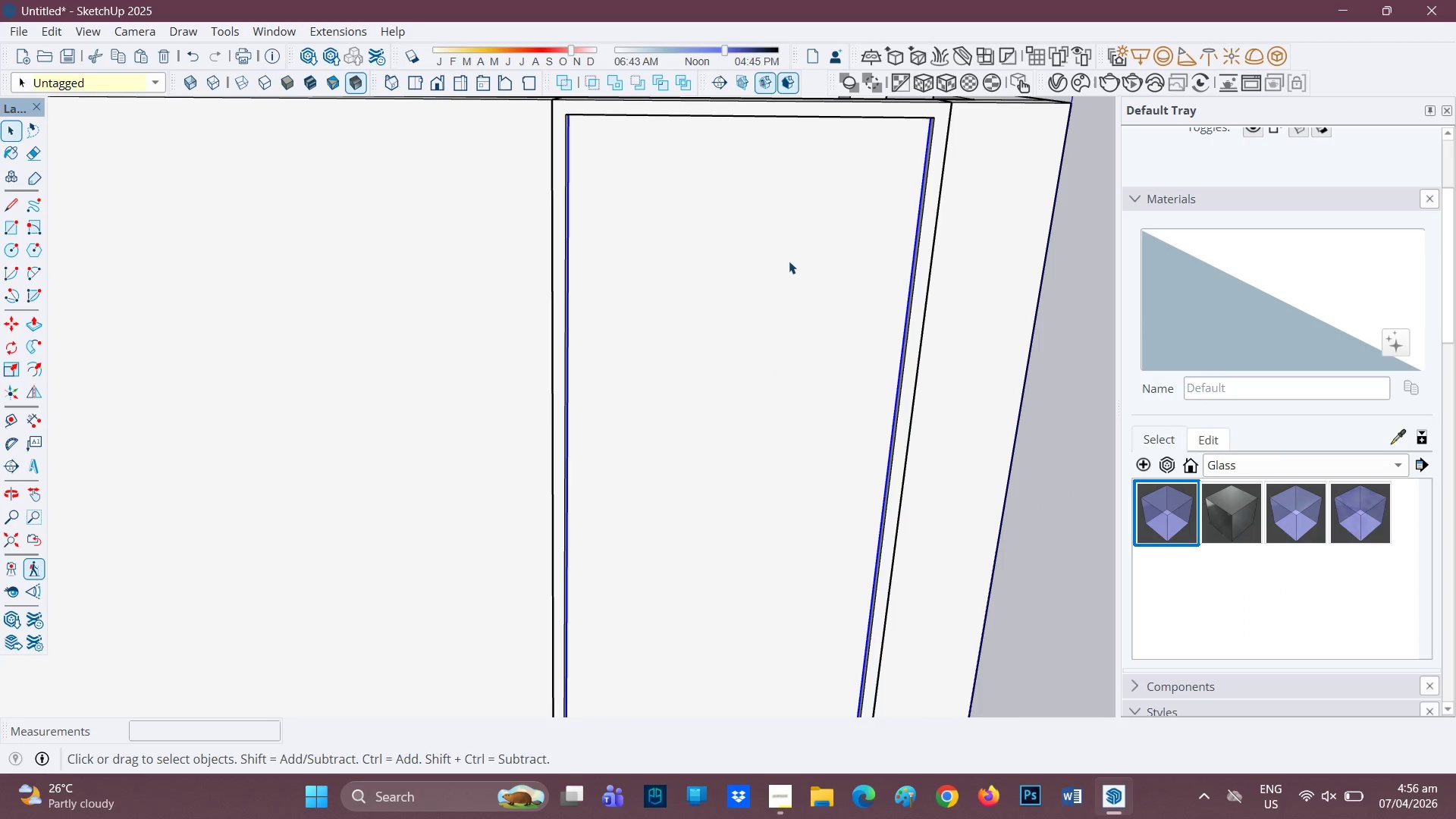 
wait(7.03)
 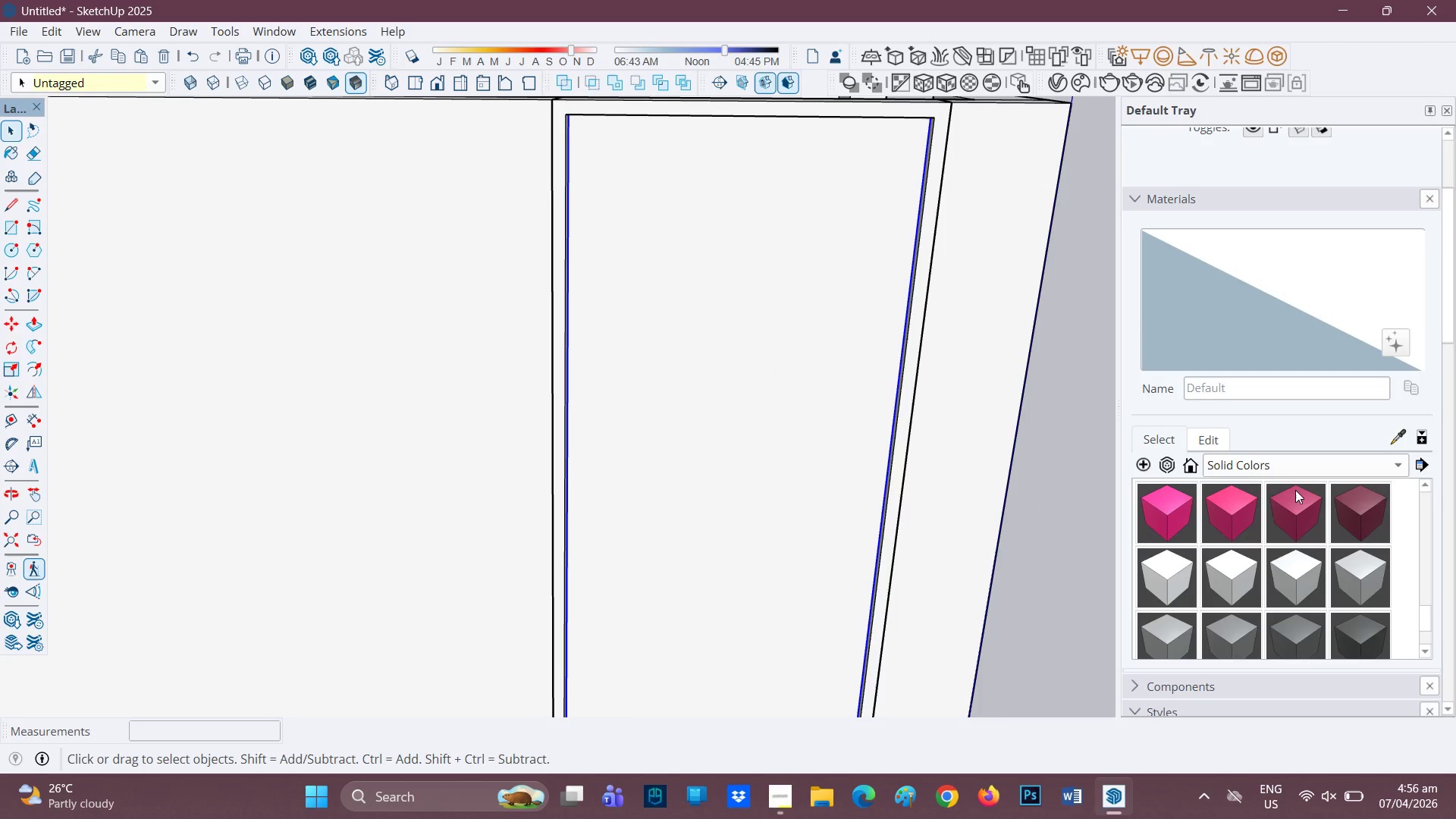 
left_click([825, 353])
 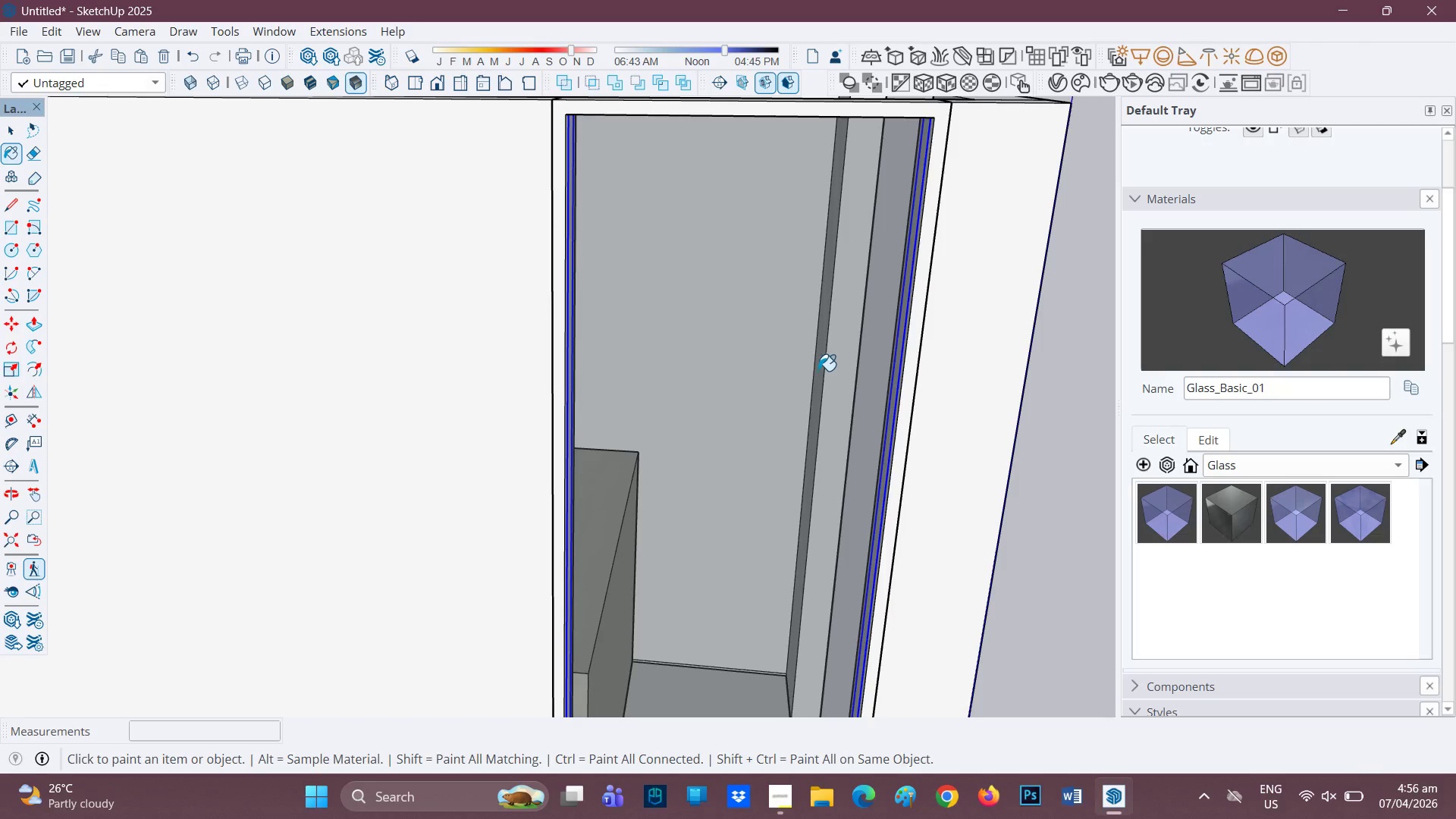 
scroll: coordinate [813, 388], scroll_direction: down, amount: 3.0
 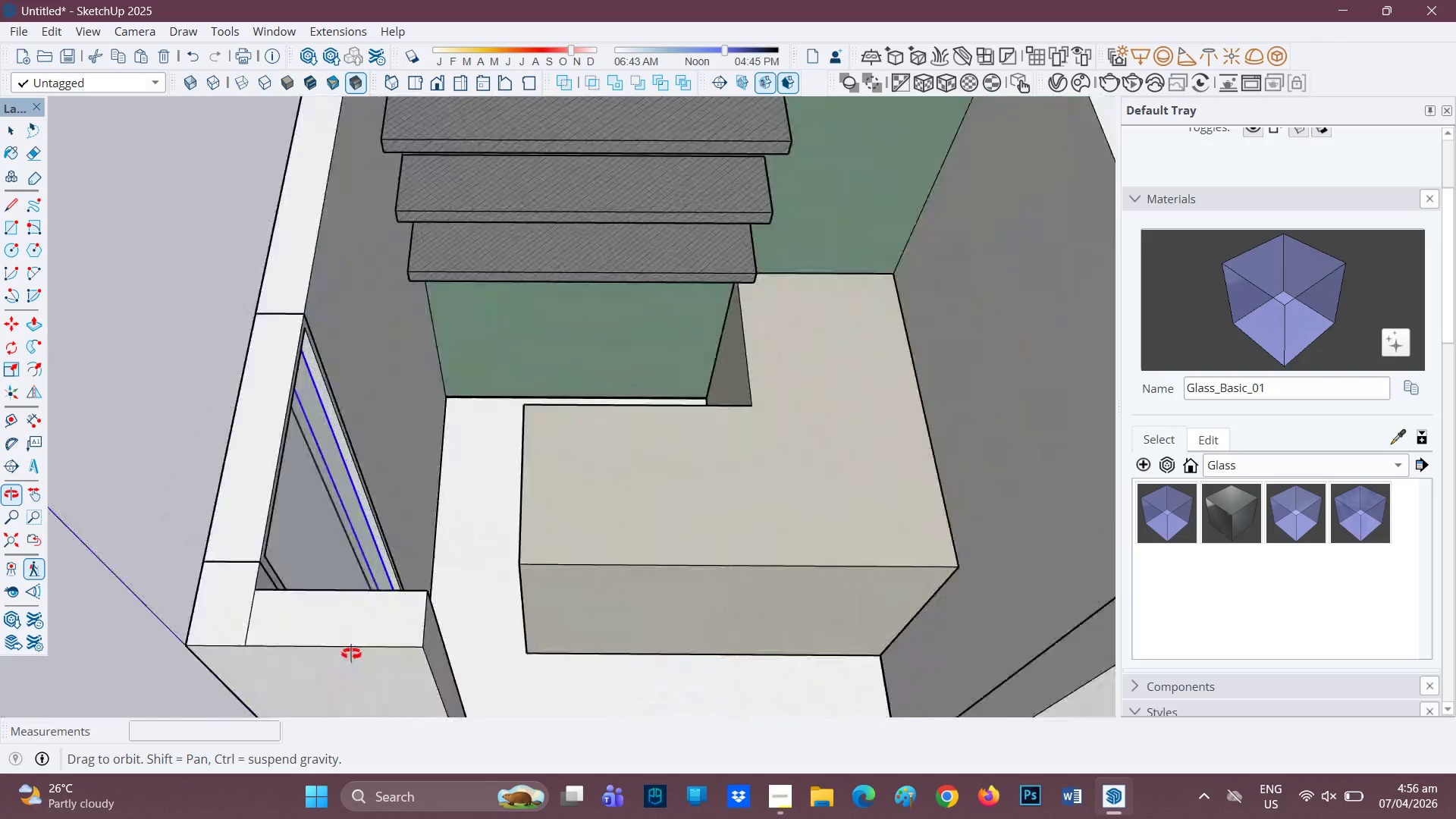 
key(Space)
 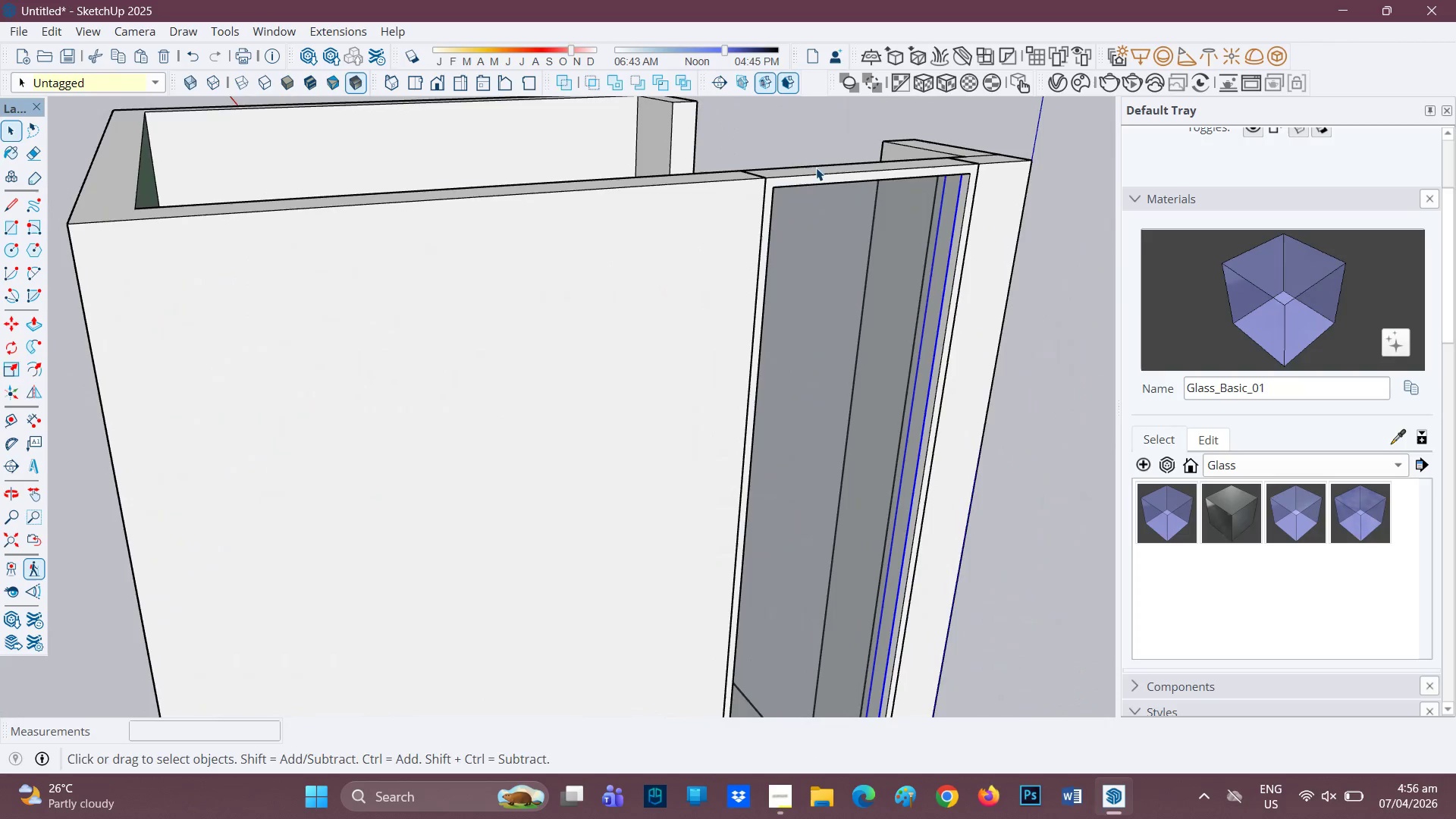 
left_click([818, 173])
 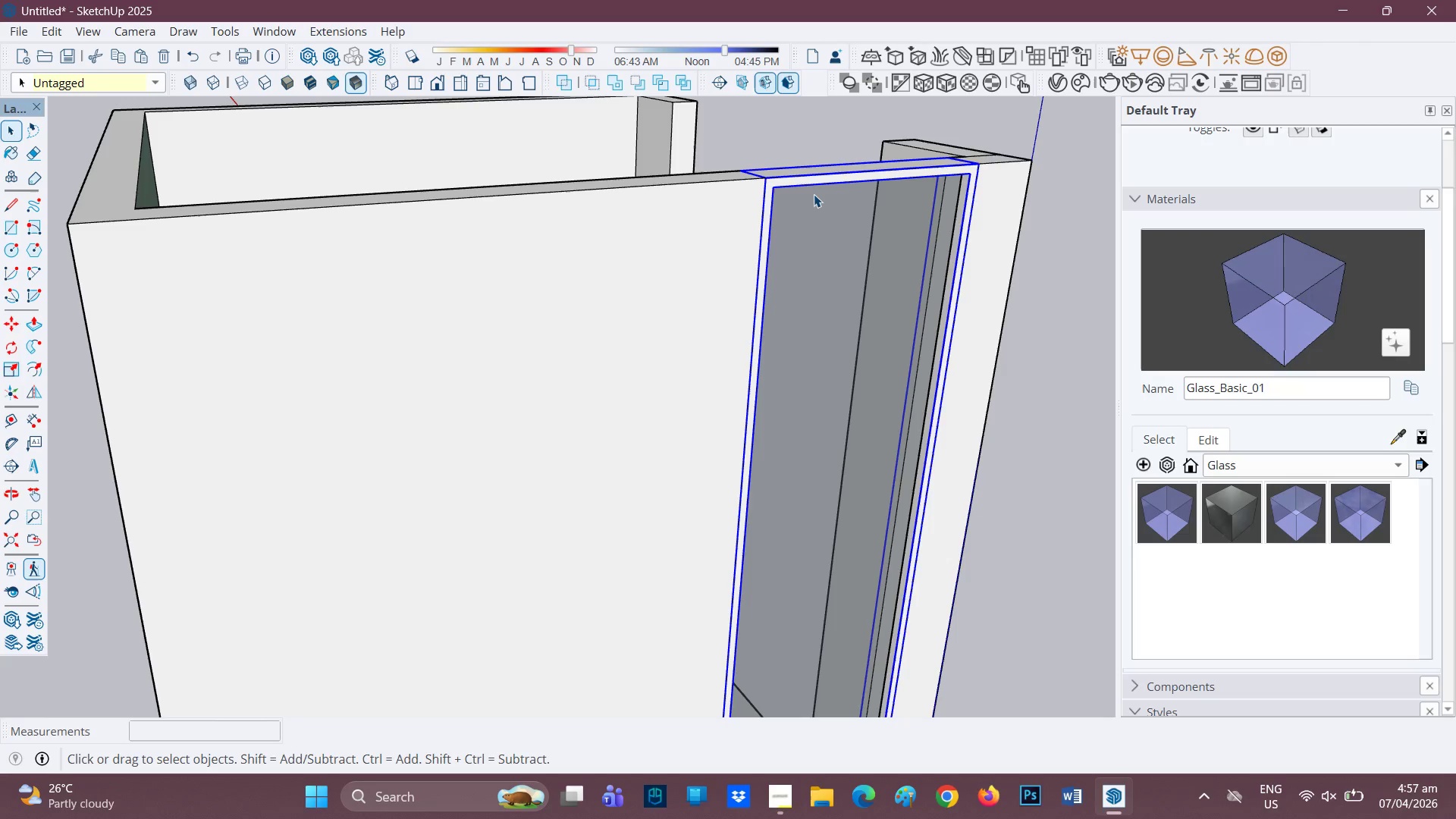 
wait(69.51)
 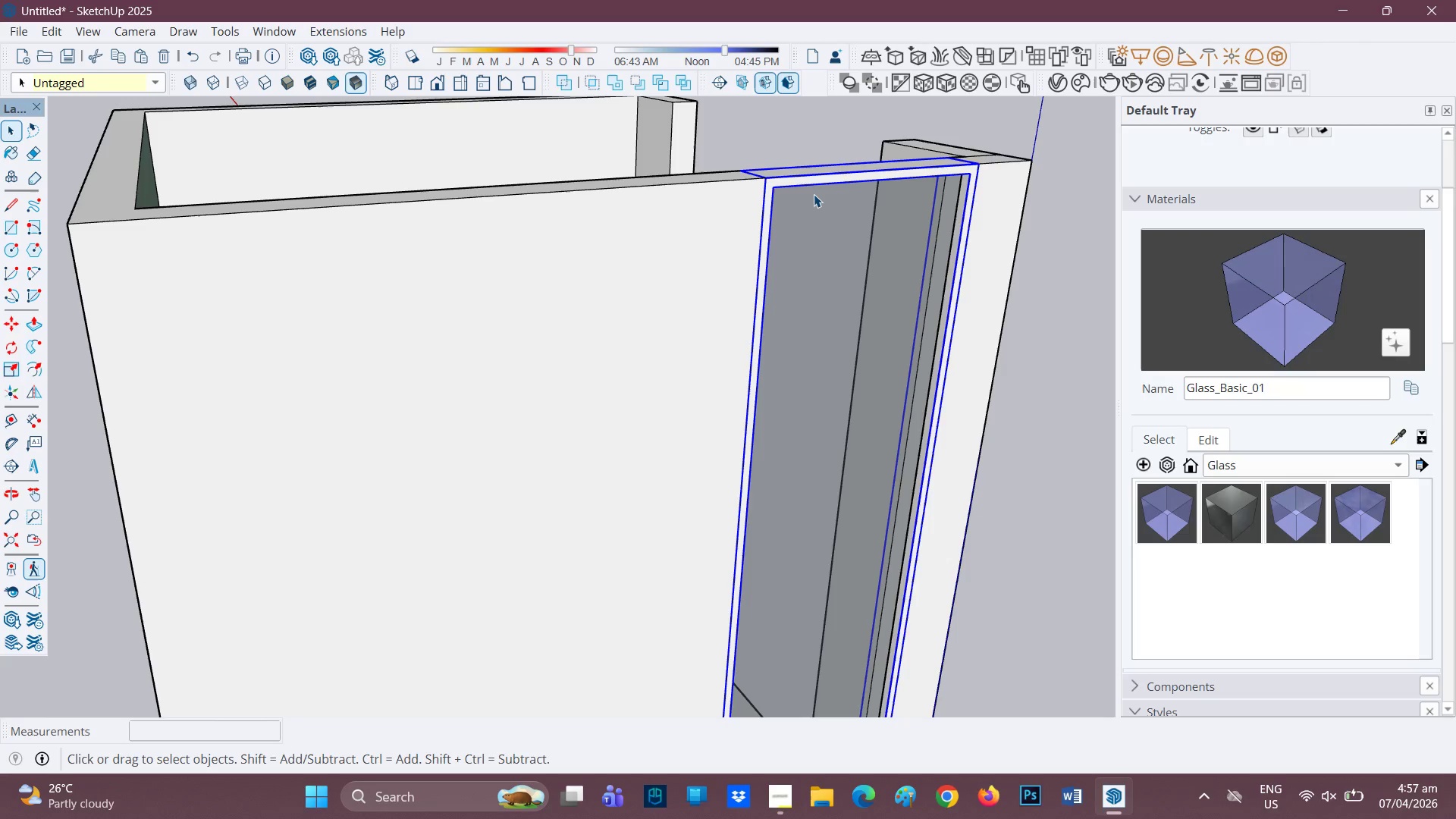 
scroll: coordinate [841, 435], scroll_direction: down, amount: 1.0
 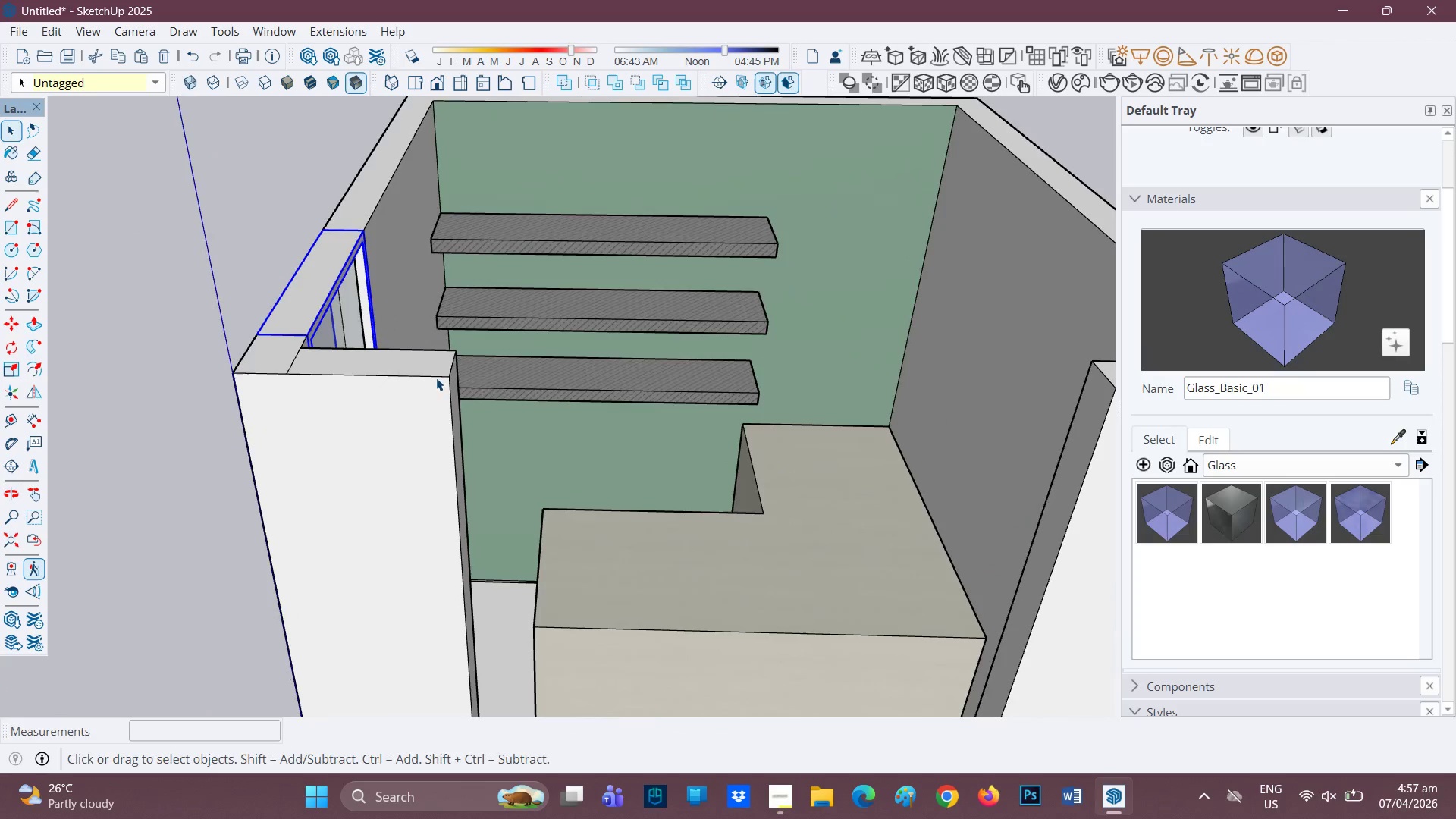 
scroll: coordinate [629, 212], scroll_direction: up, amount: 4.0
 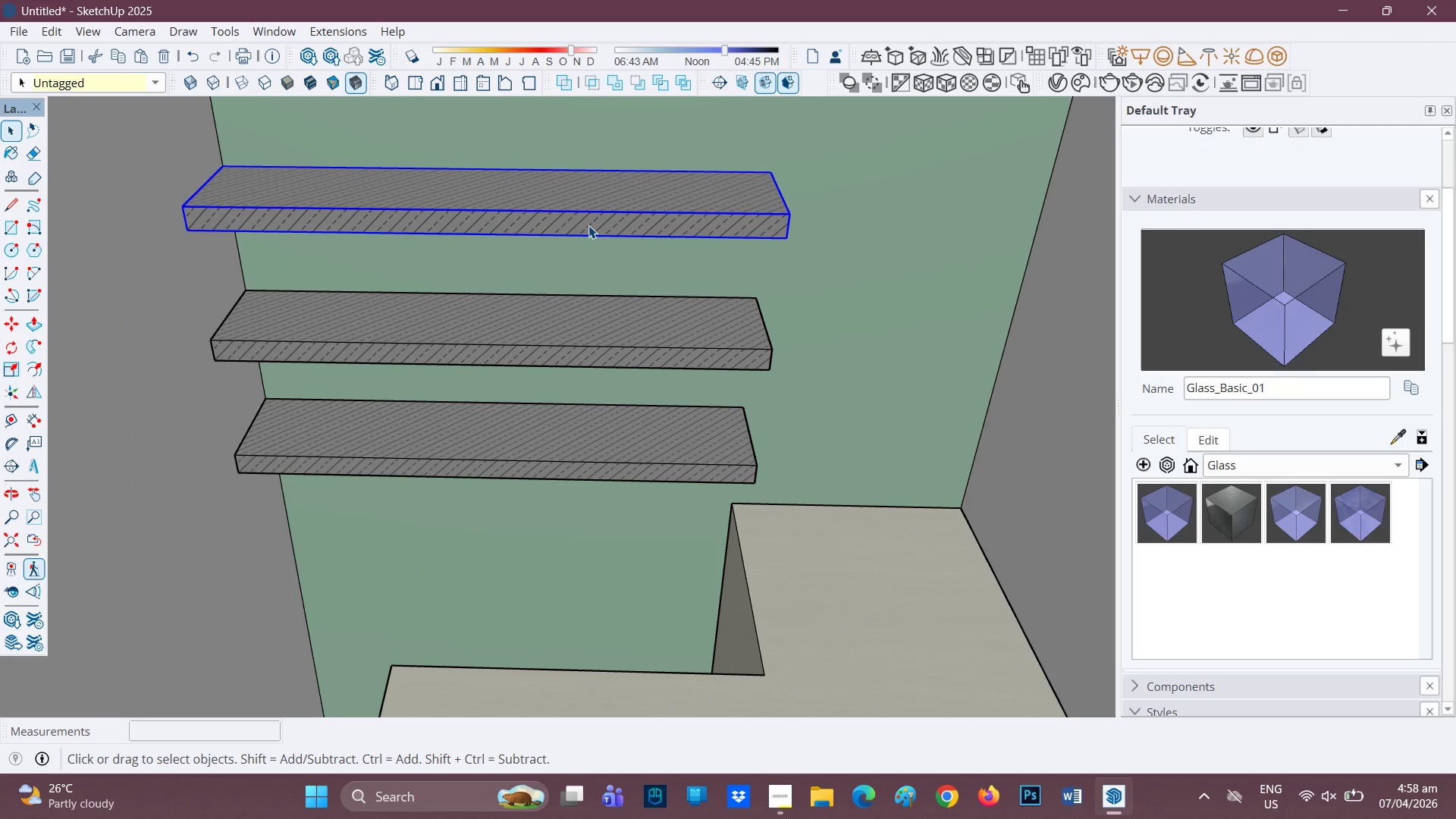 
scroll: coordinate [543, 282], scroll_direction: down, amount: 7.0
 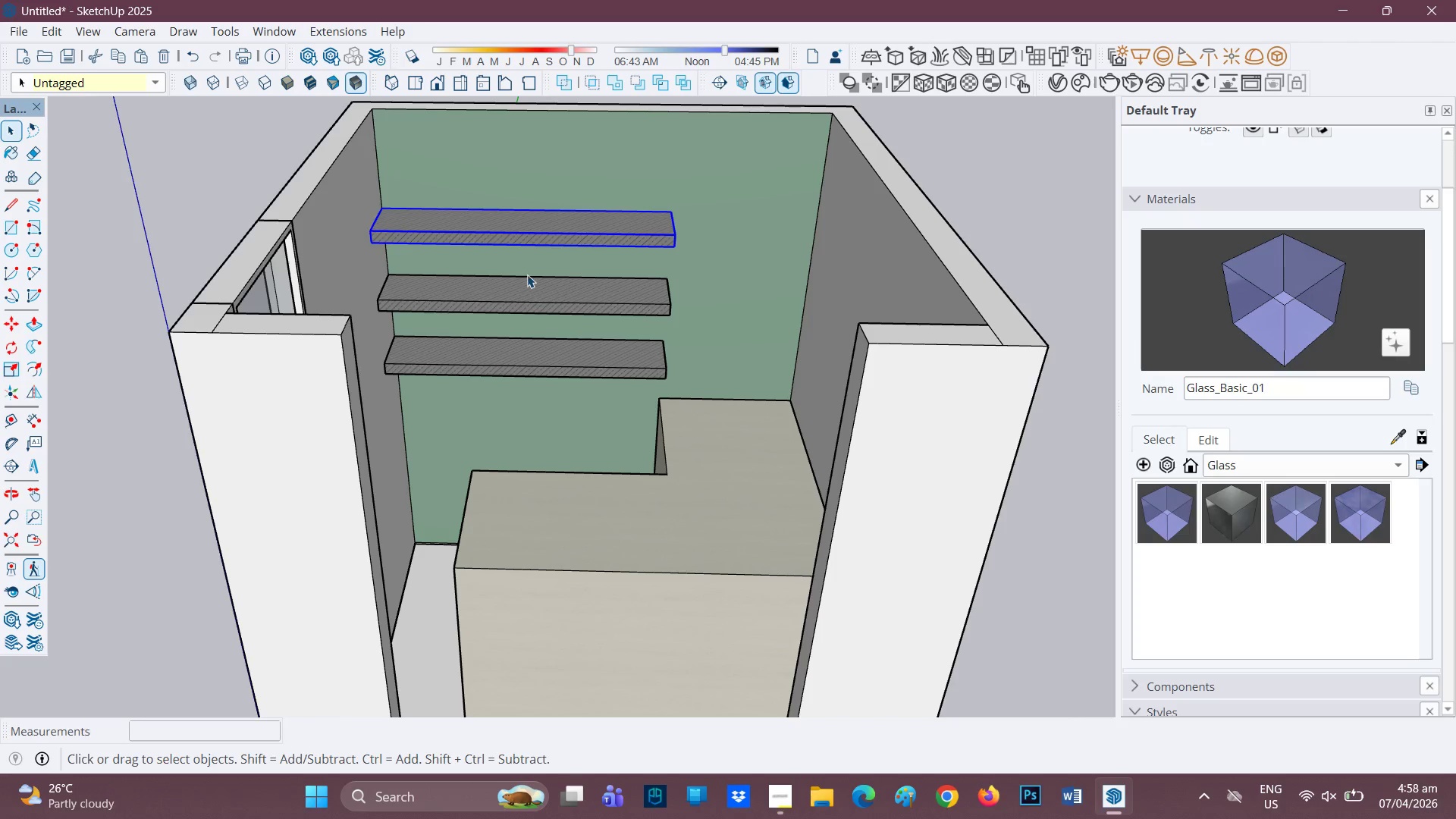 
scroll: coordinate [527, 275], scroll_direction: none, amount: 0.0
 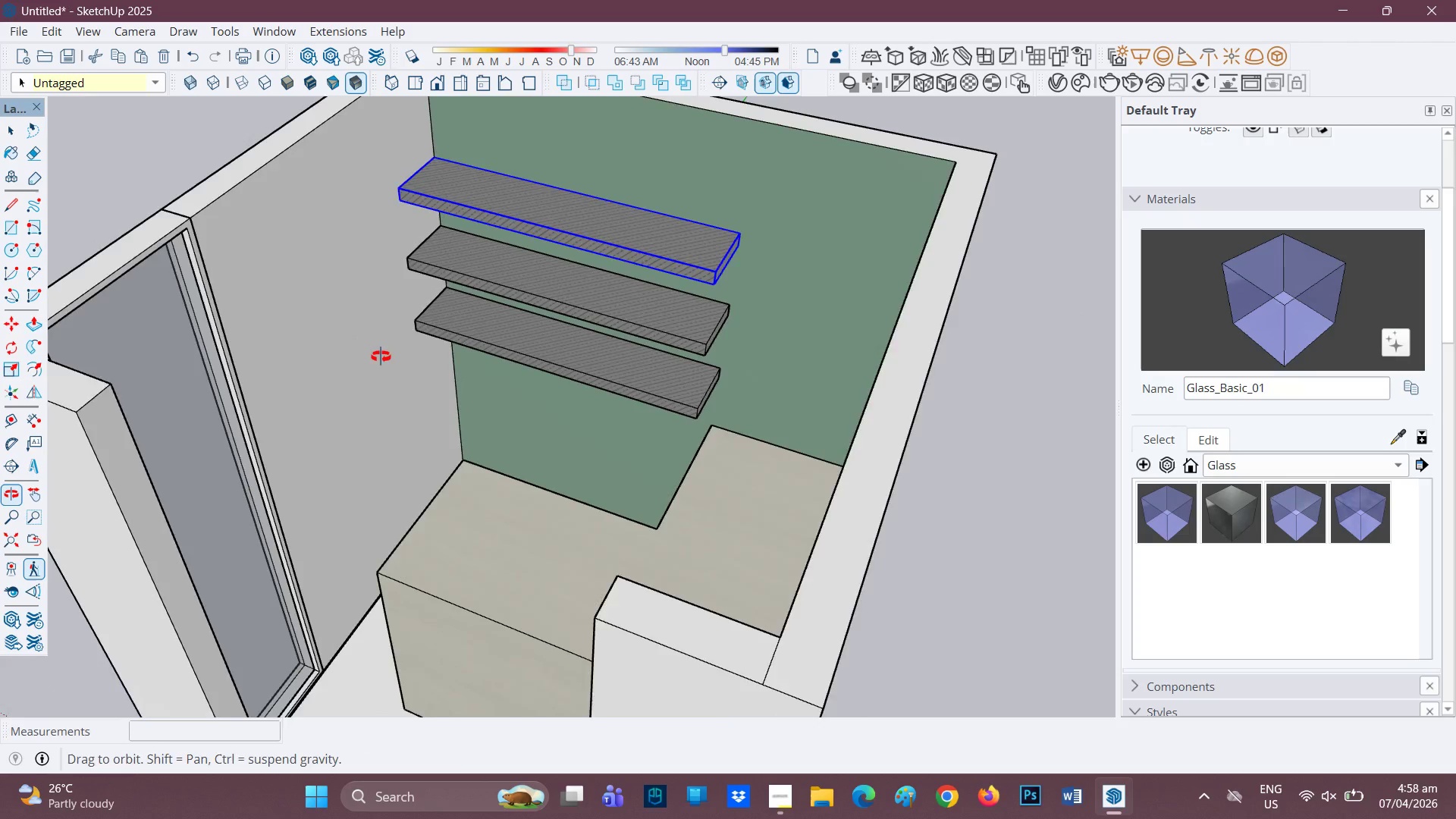 
key(Space)
 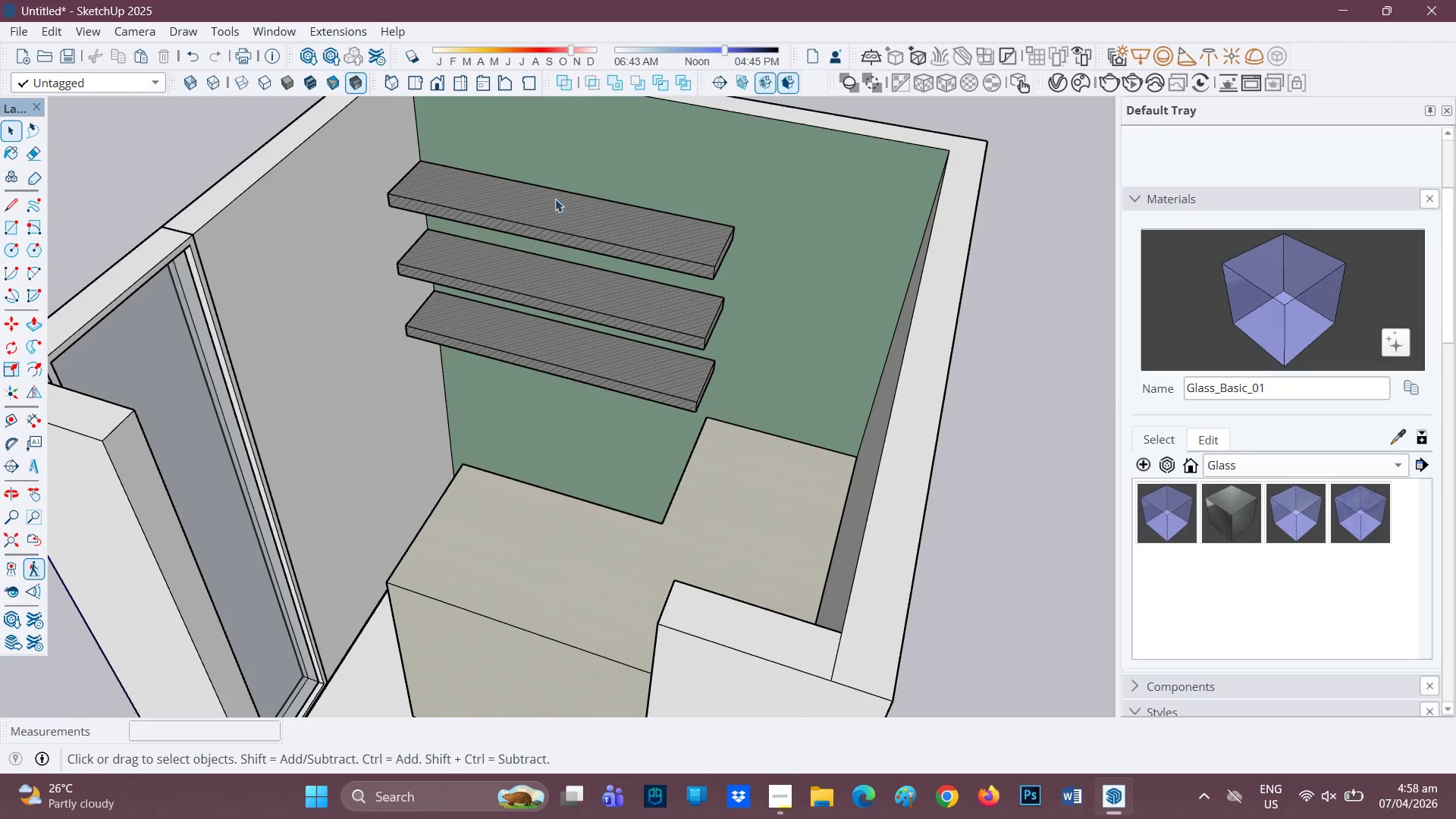 
double_click([556, 230])
 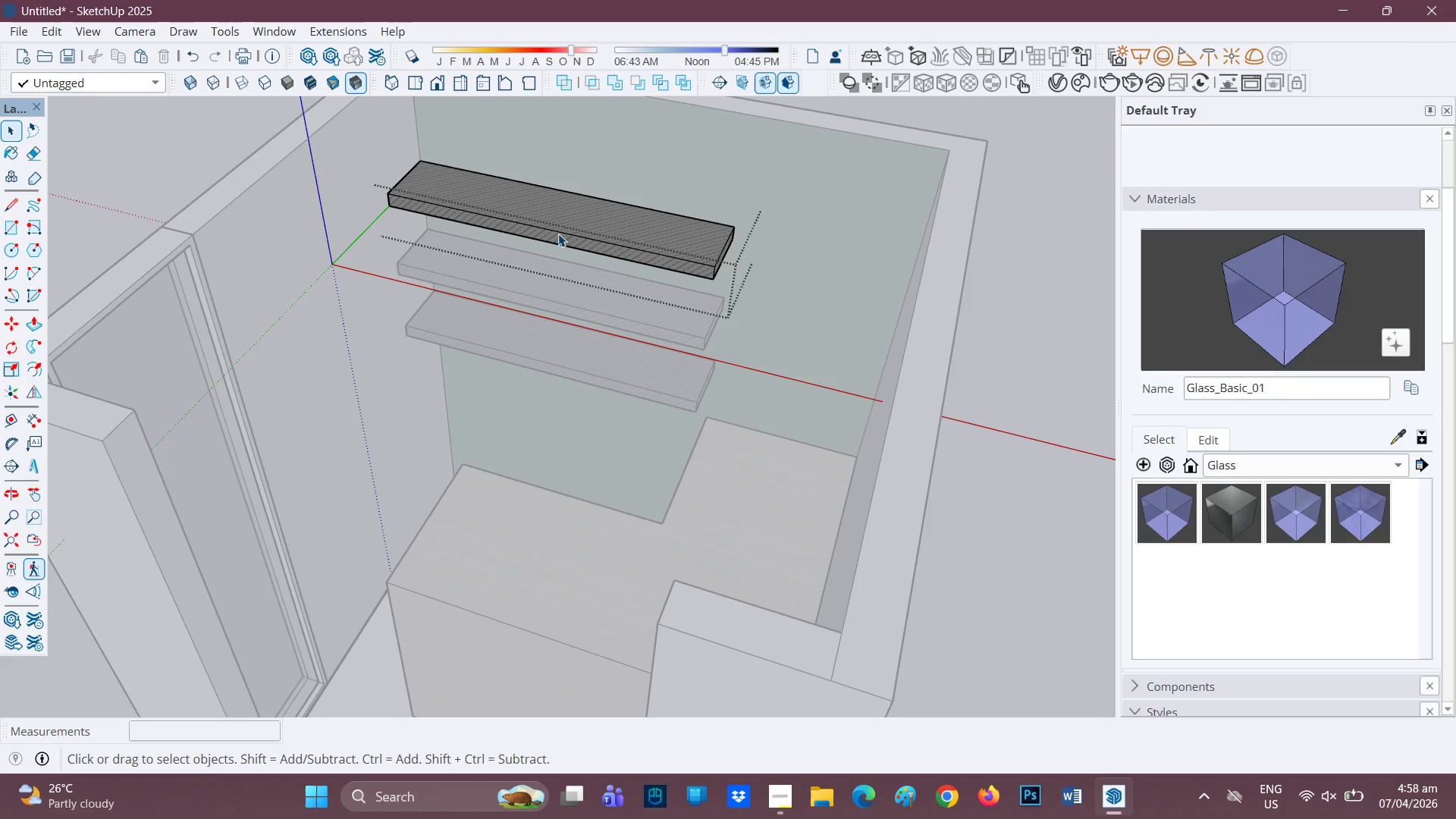 
scroll: coordinate [1261, 326], scroll_direction: up, amount: 2.0
 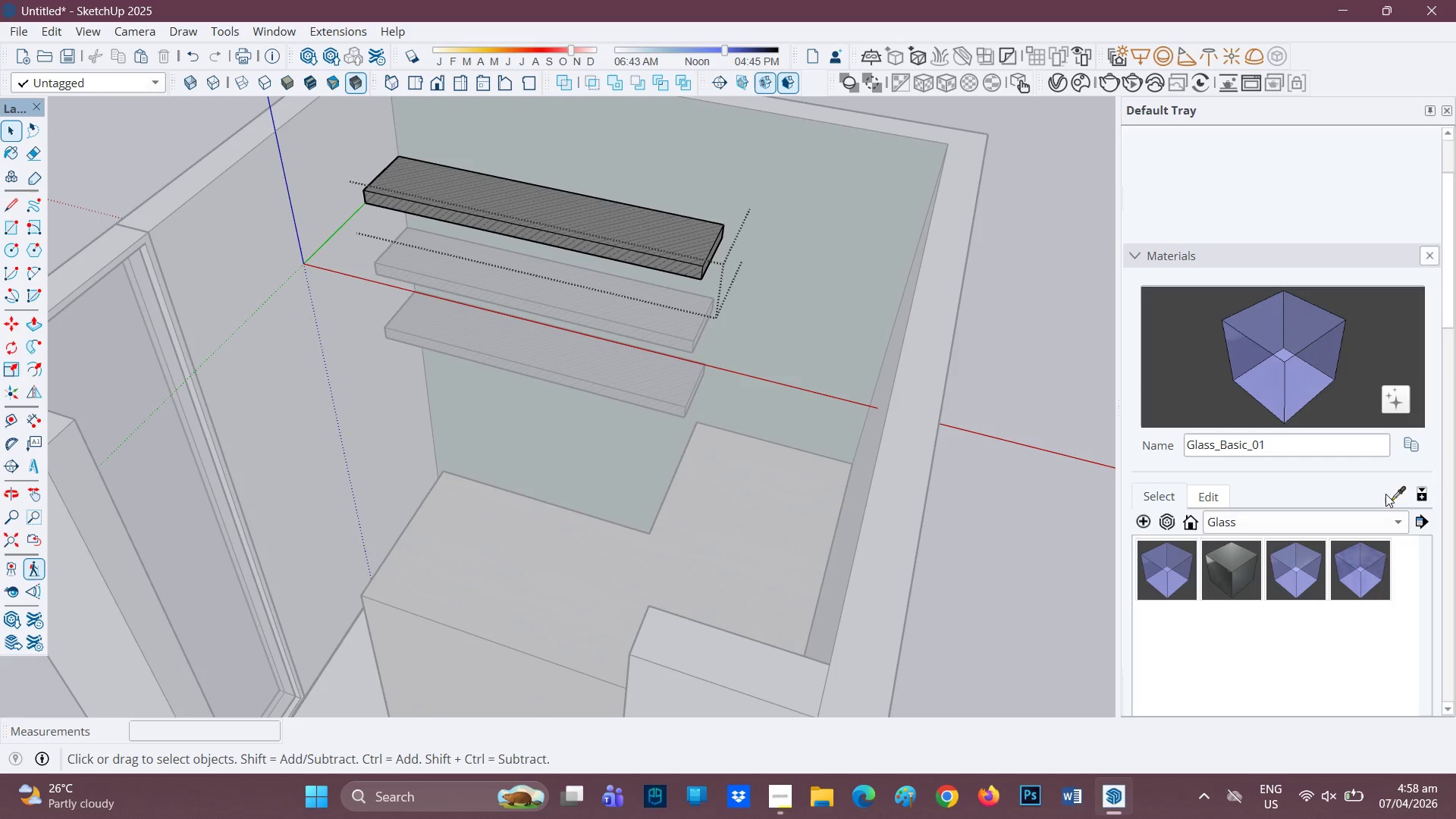 
left_click([661, 259])
 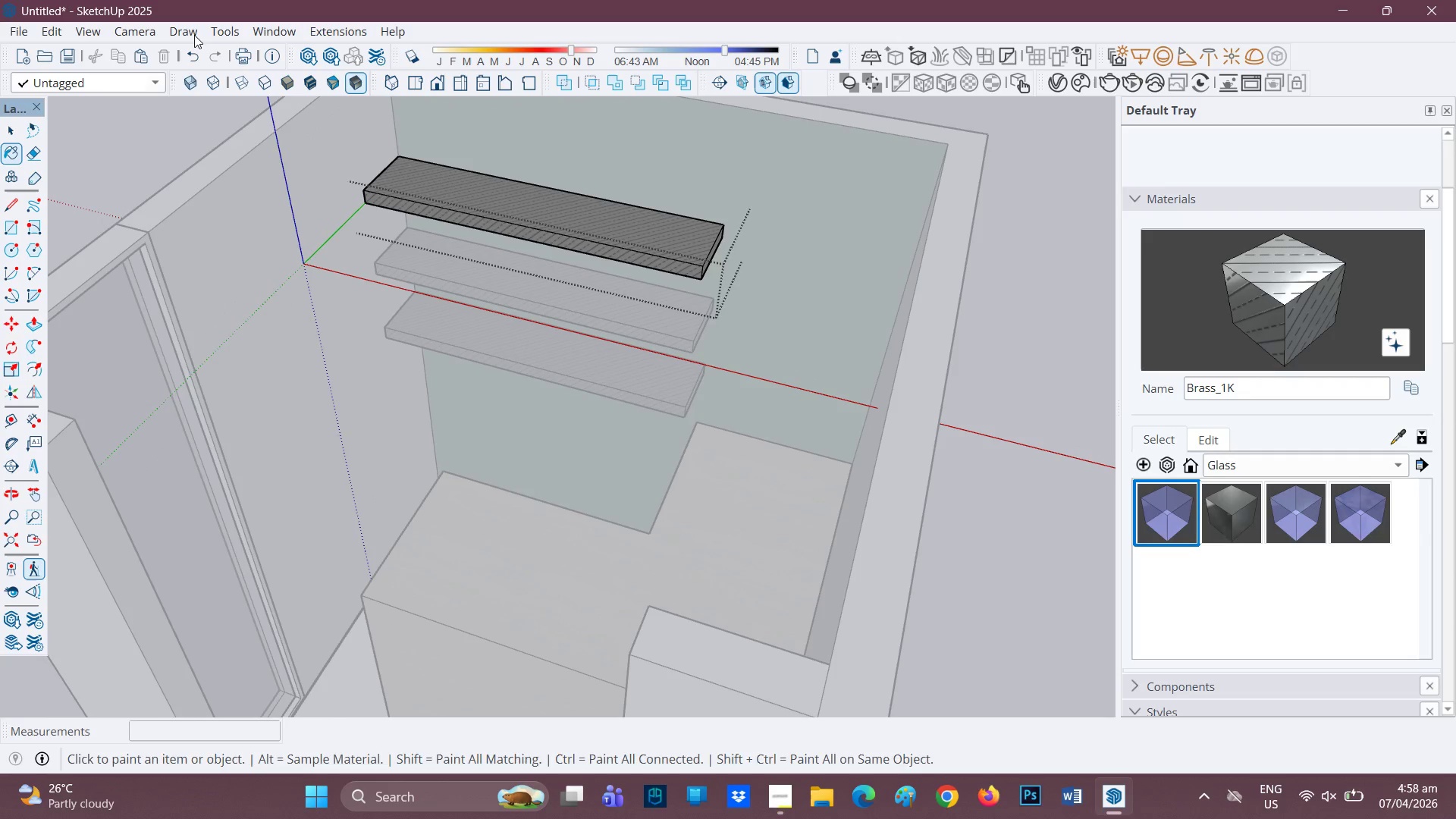 
wait(8.69)
 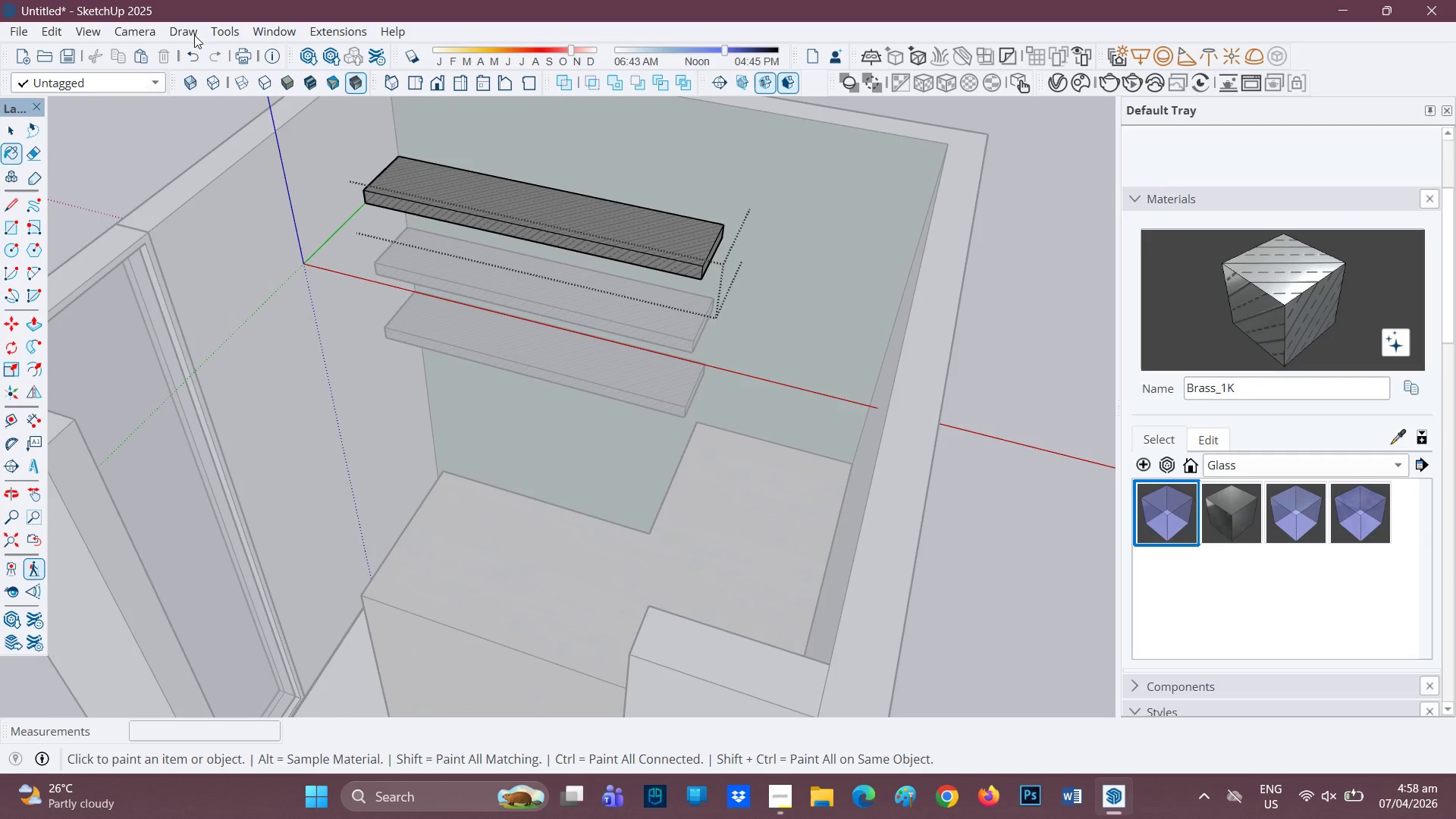 
mouse_move([171, 256])
 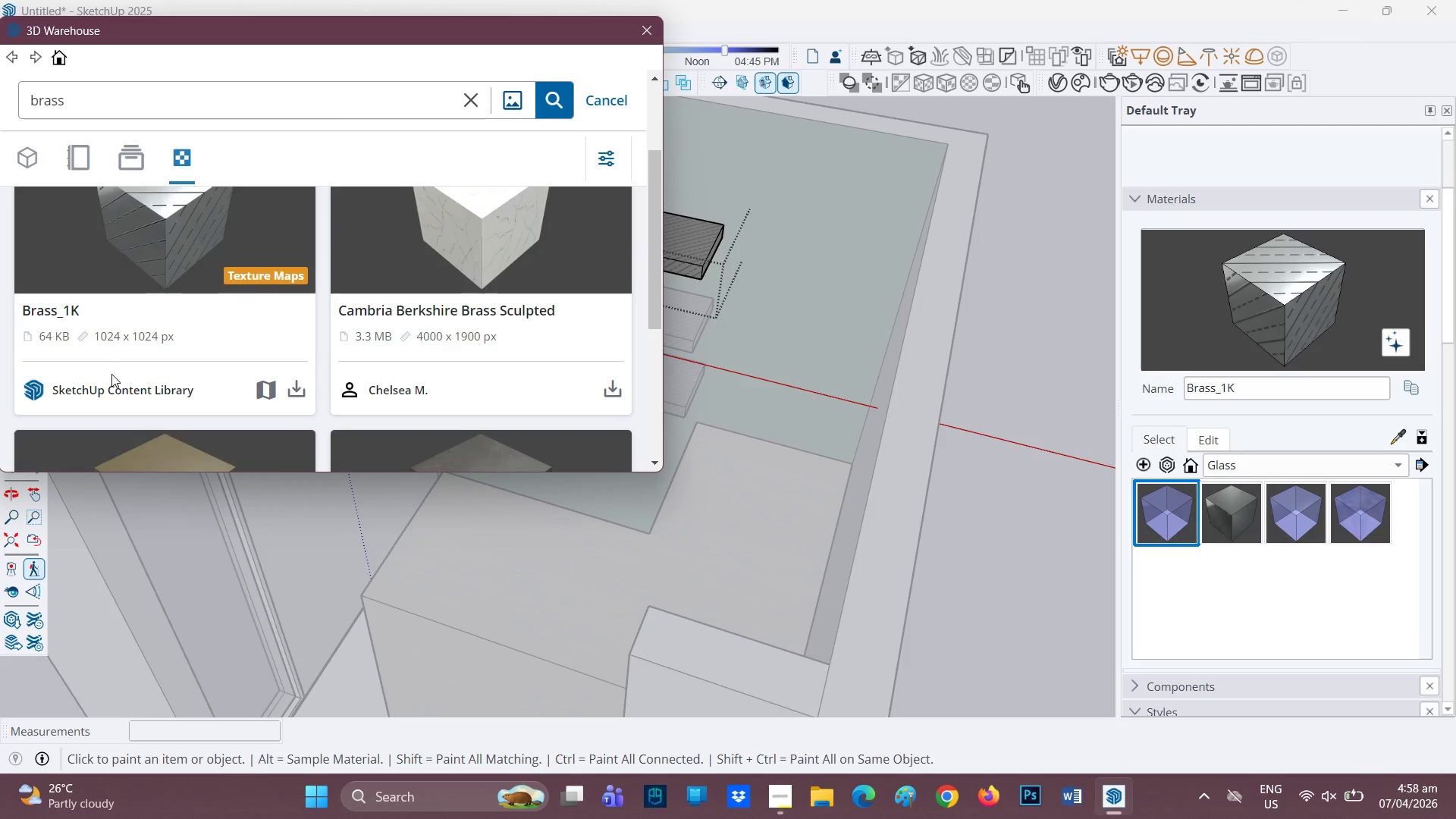 
scroll: coordinate [139, 365], scroll_direction: down, amount: 3.0
 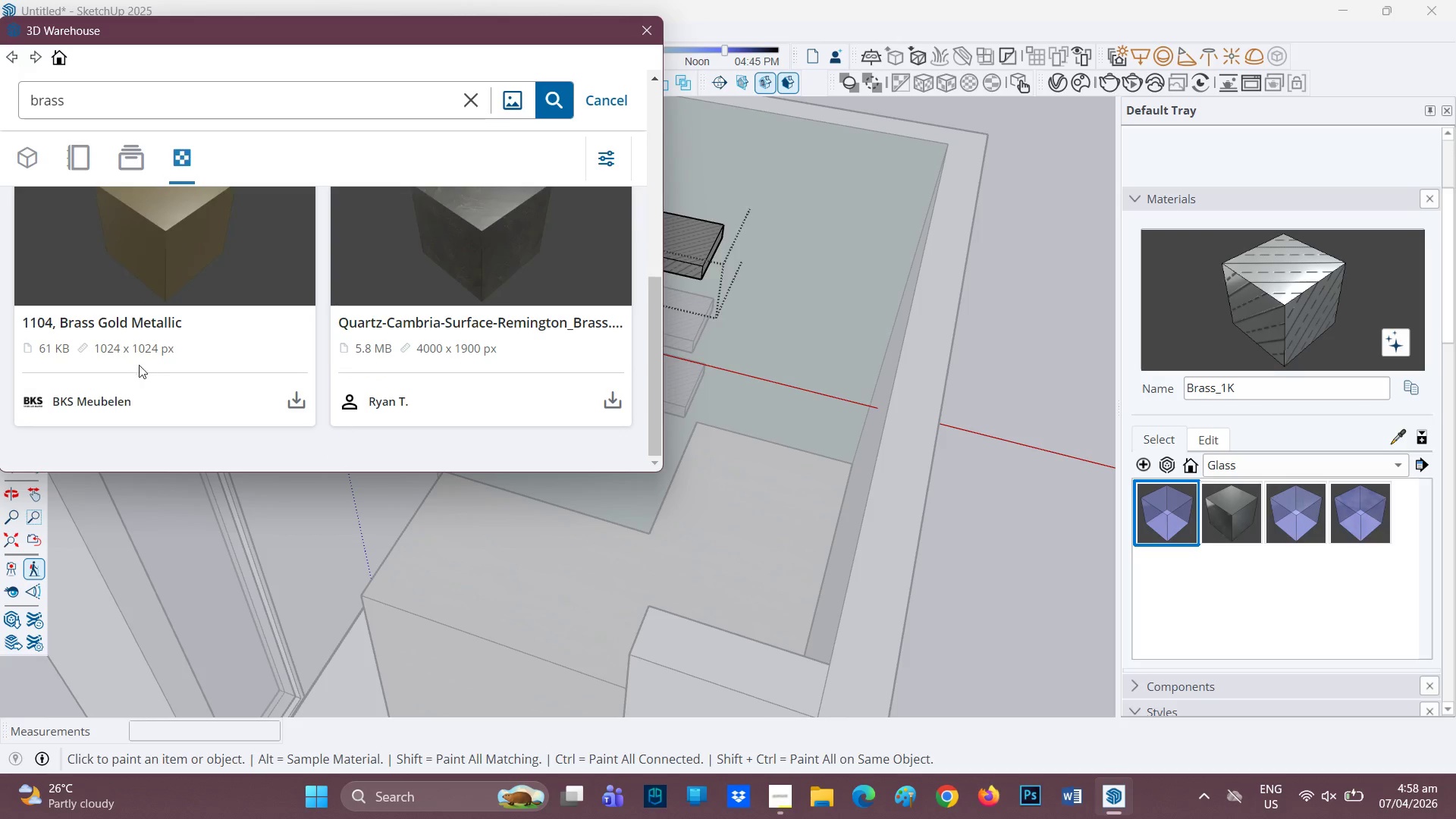 
scroll: coordinate [157, 352], scroll_direction: none, amount: 0.0
 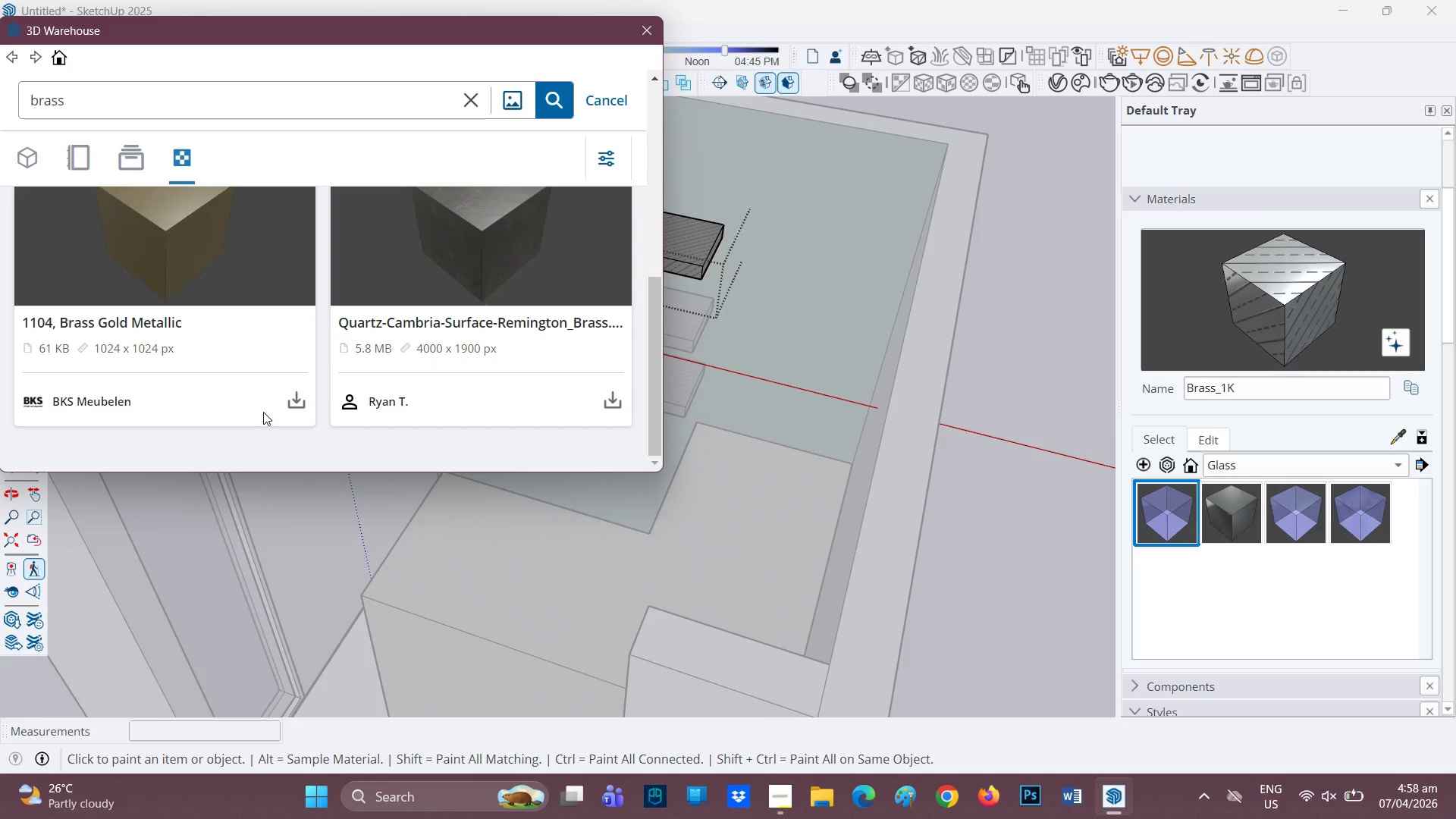 
left_click([296, 403])
 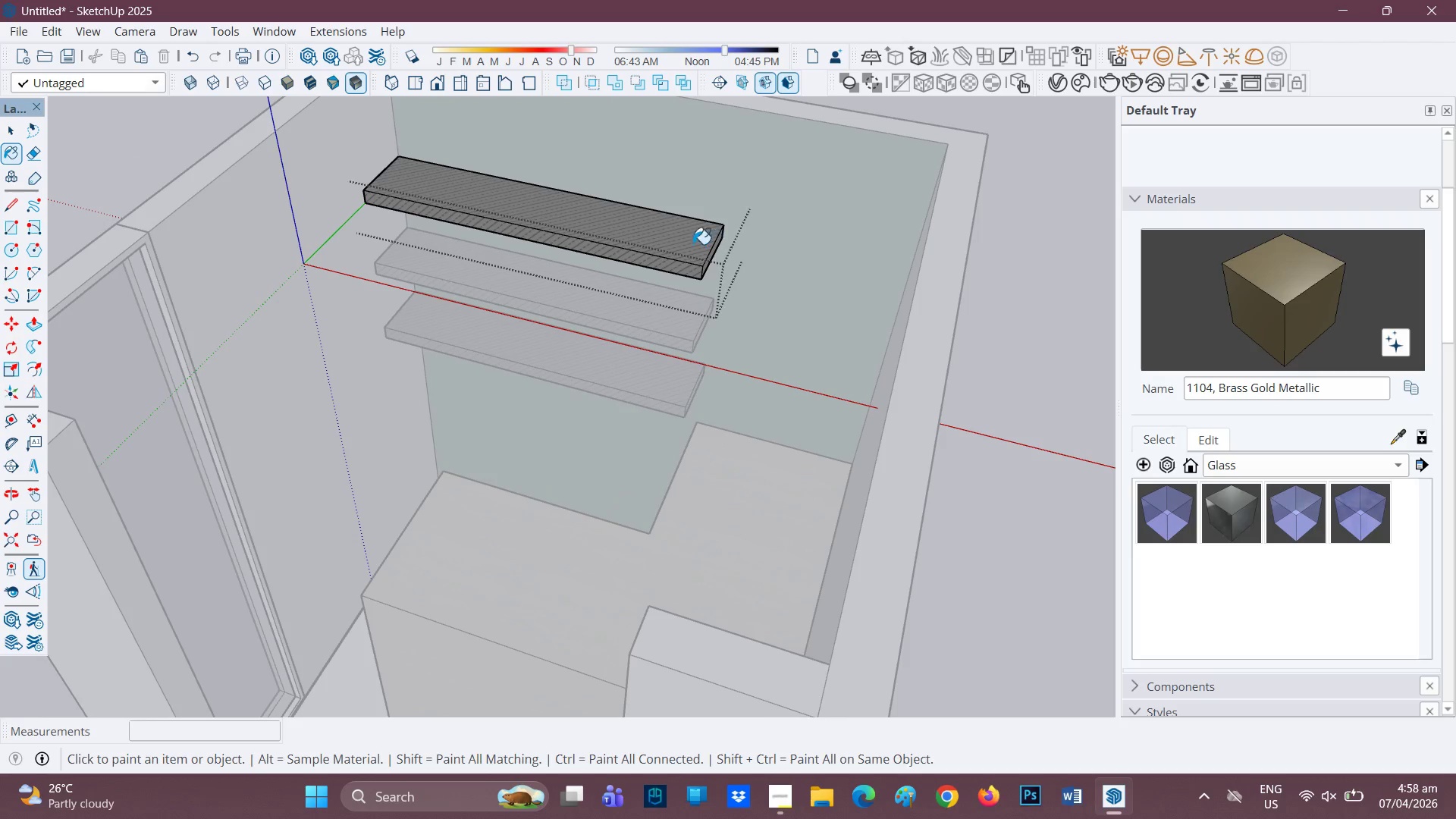 
left_click([1410, 381])
 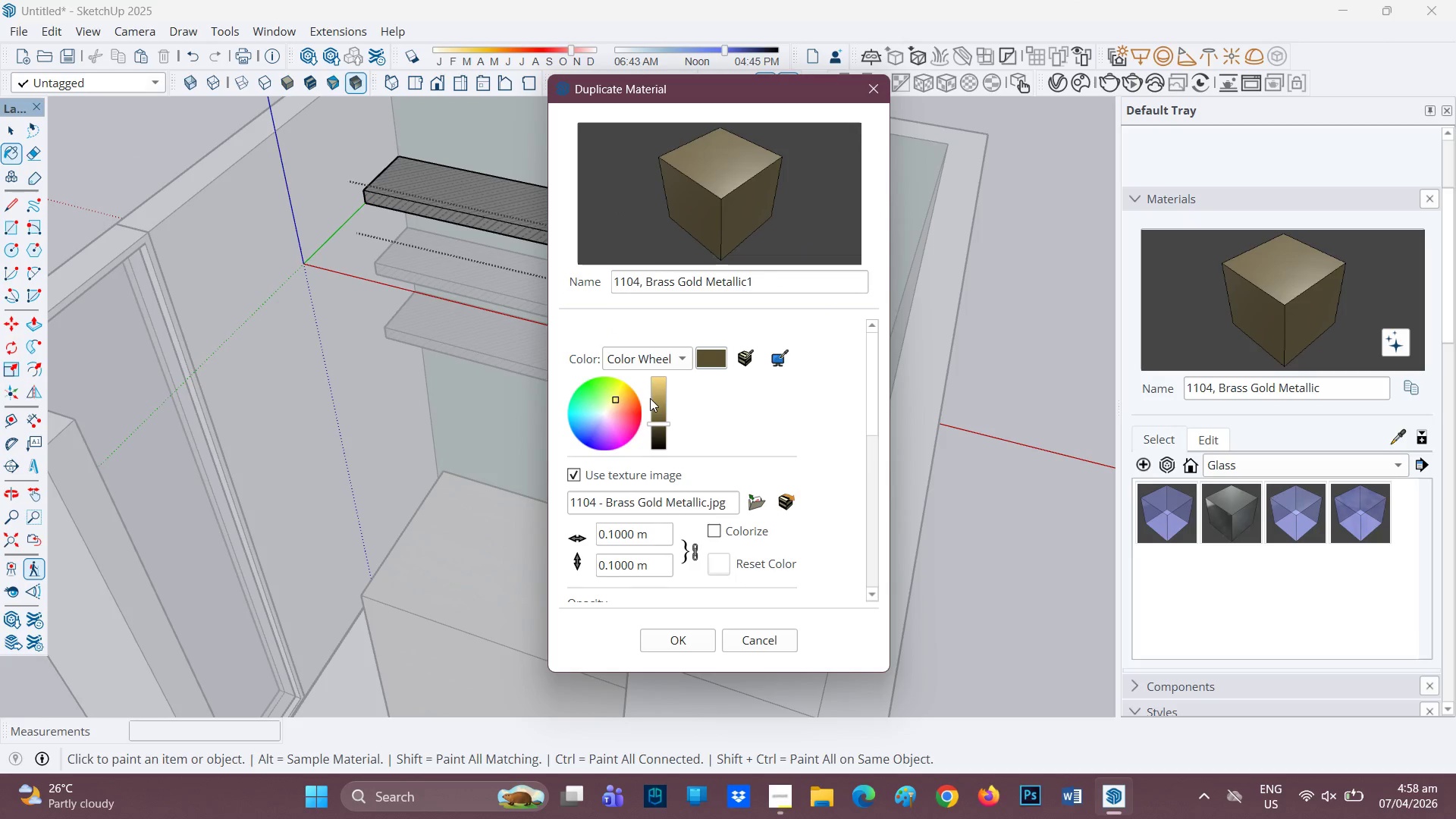 
left_click([661, 402])
 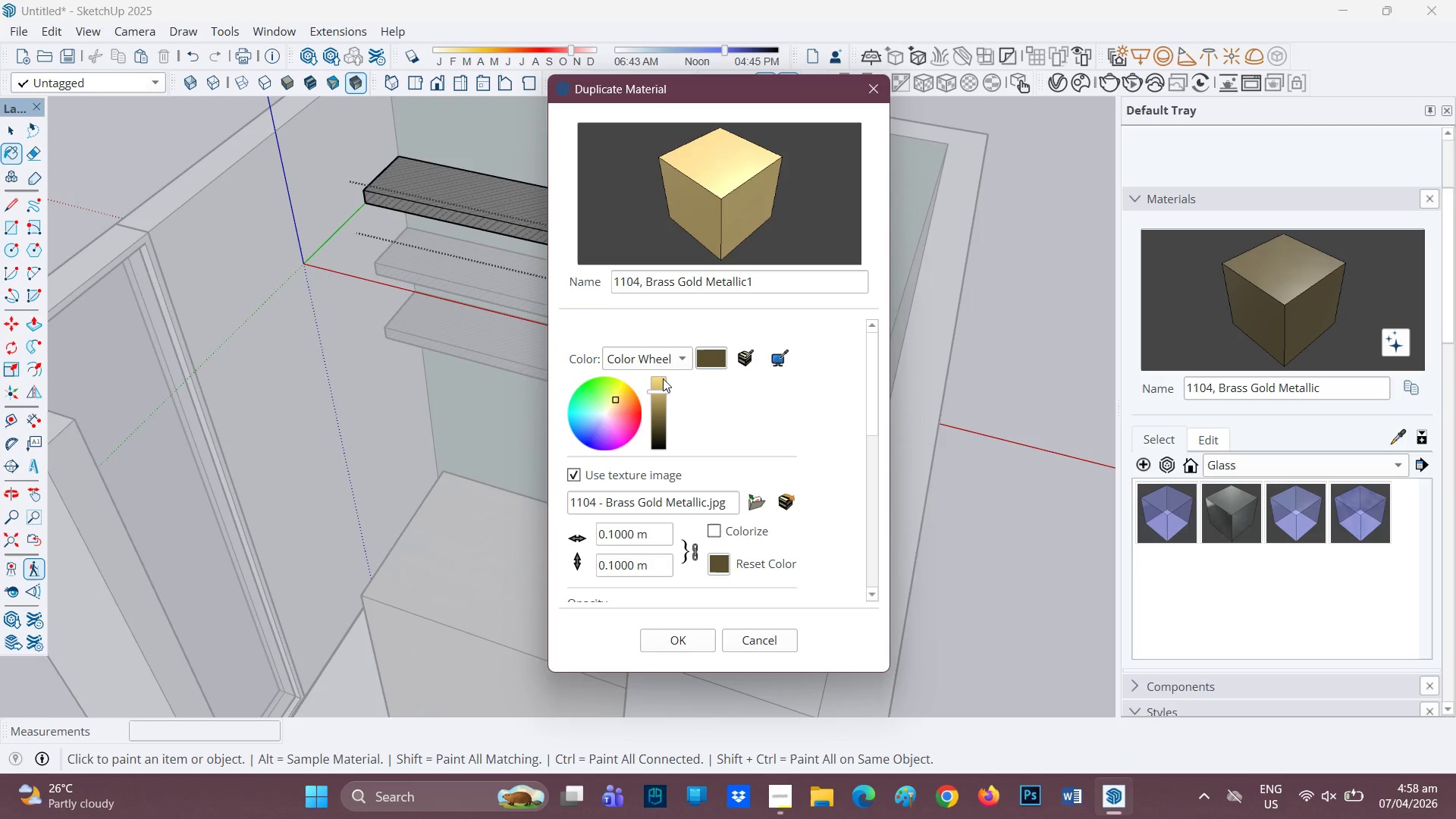 
left_click([665, 392])
 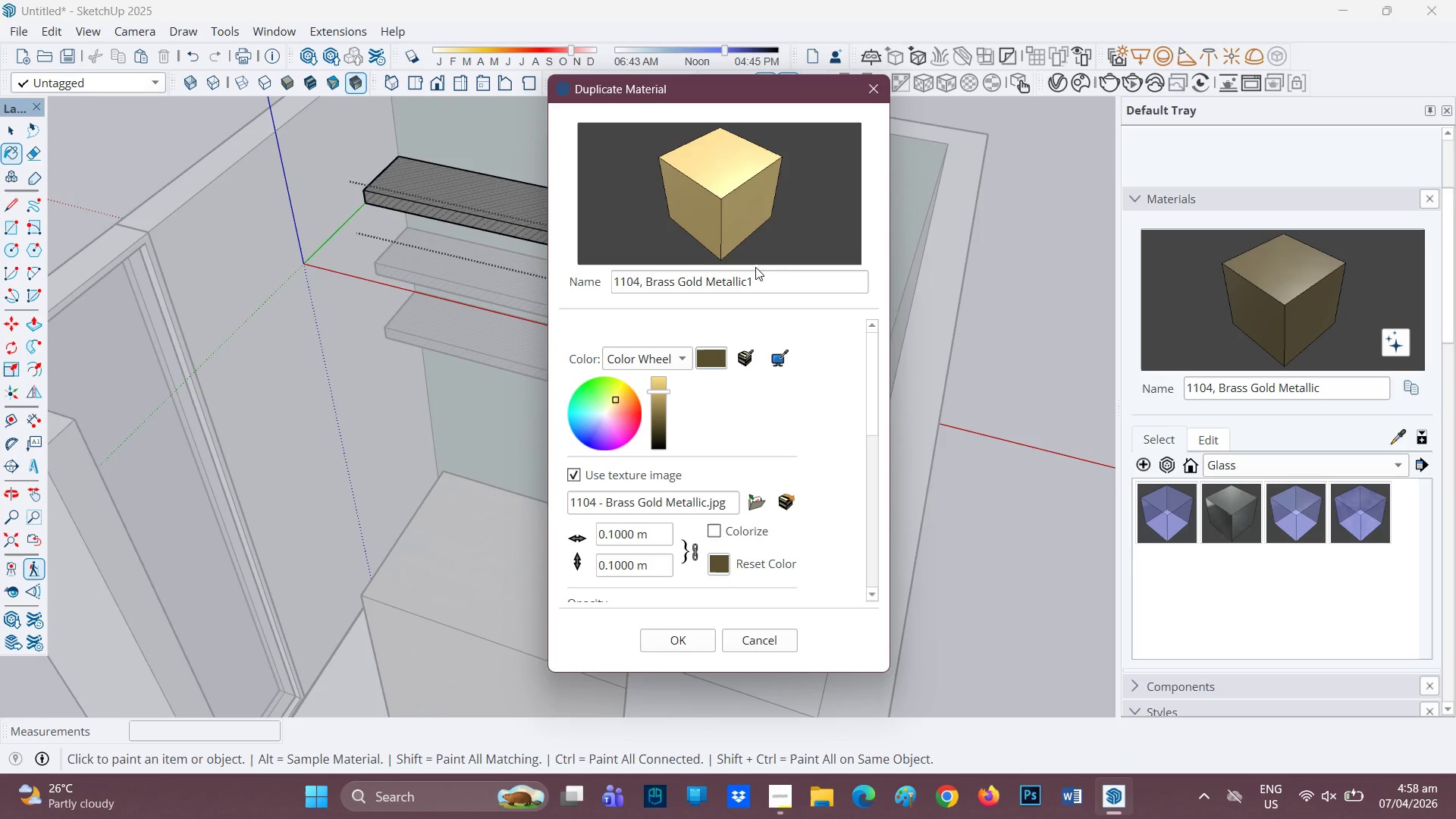 
left_click([767, 286])
 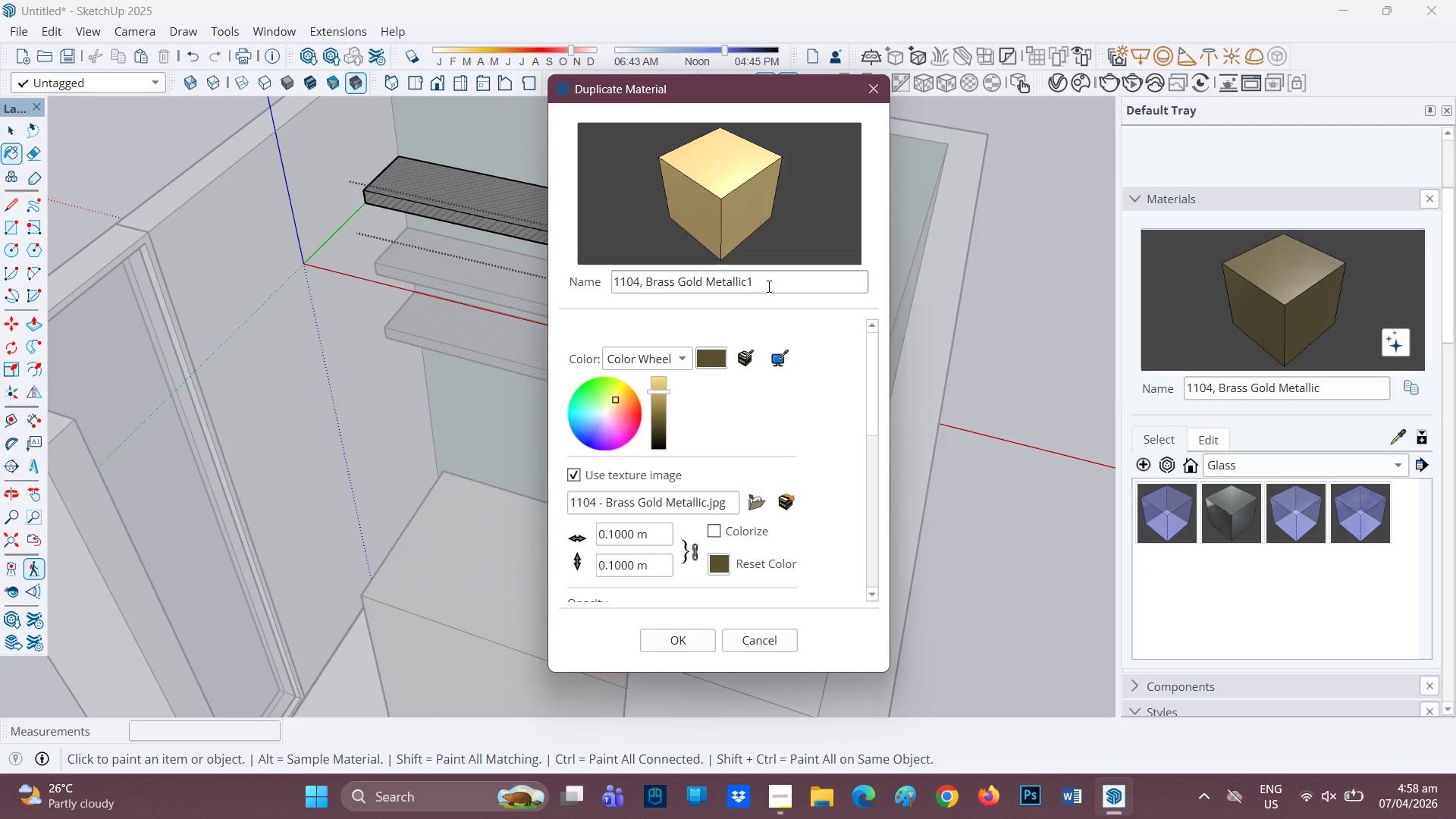 
key(Backspace)
key(Backspace)
key(Backspace)
key(Backspace)
key(Backspace)
key(Backspace)
type(brushed)
 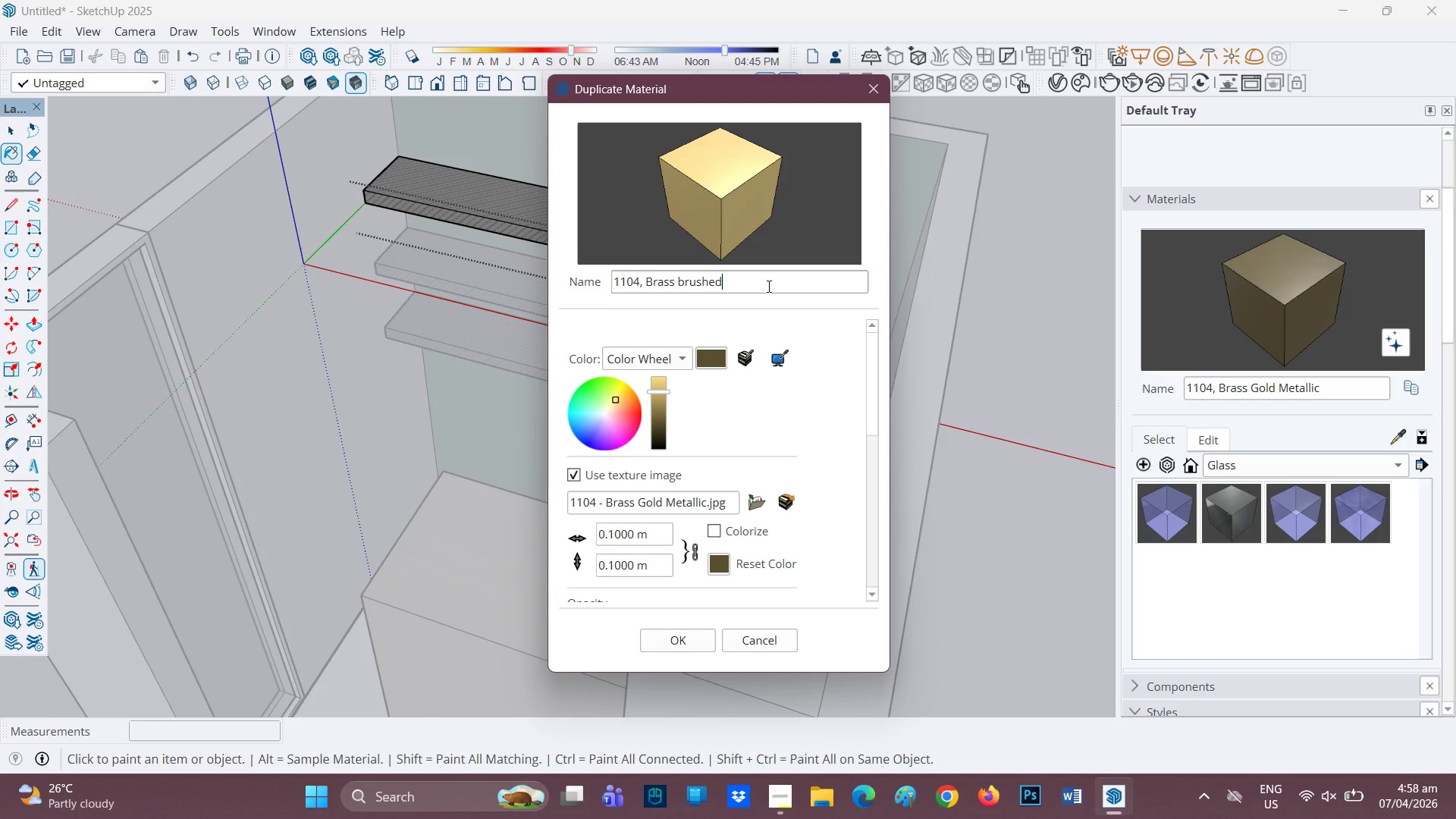 
left_click([686, 647])
 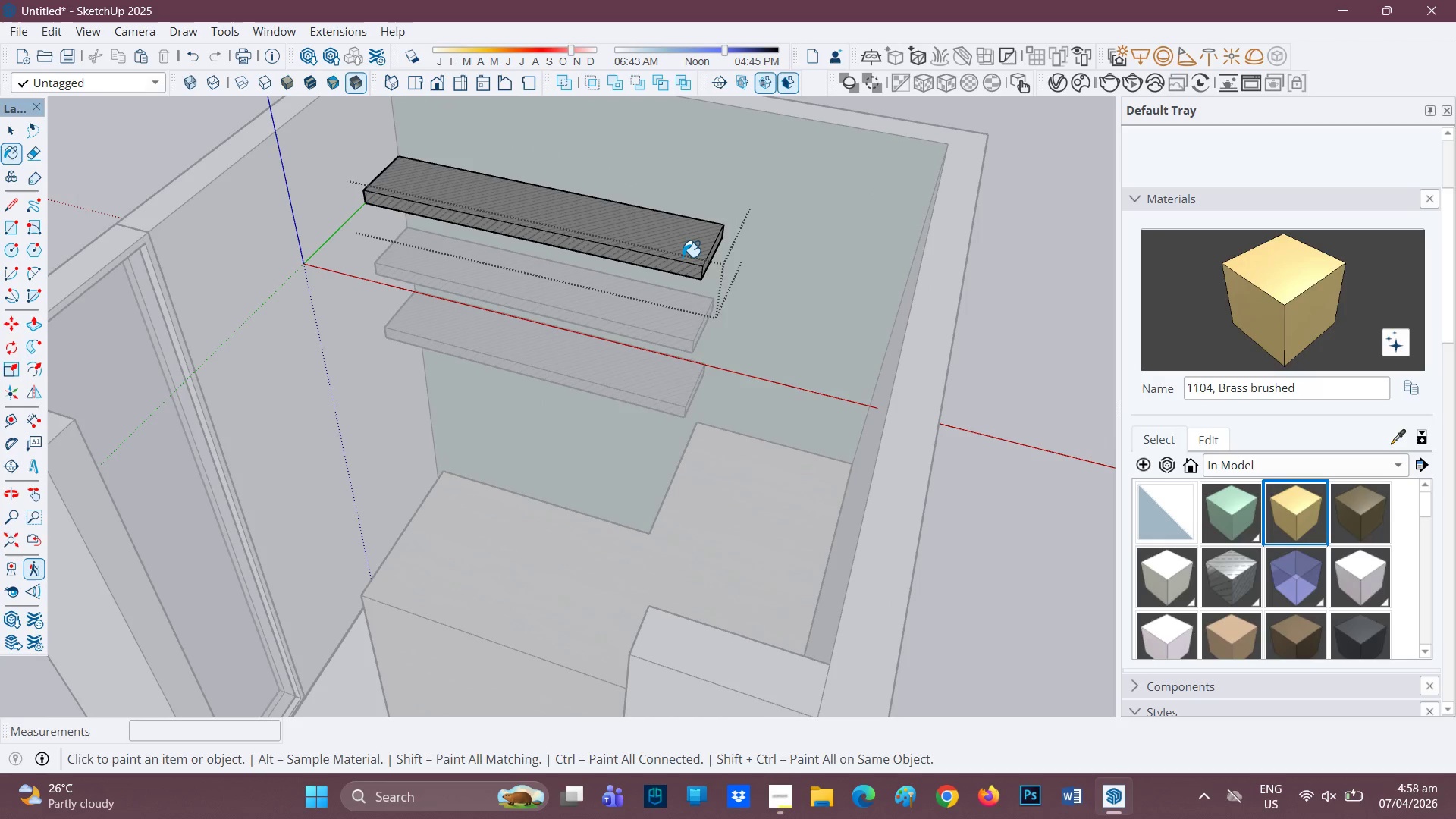 
left_click([675, 256])
 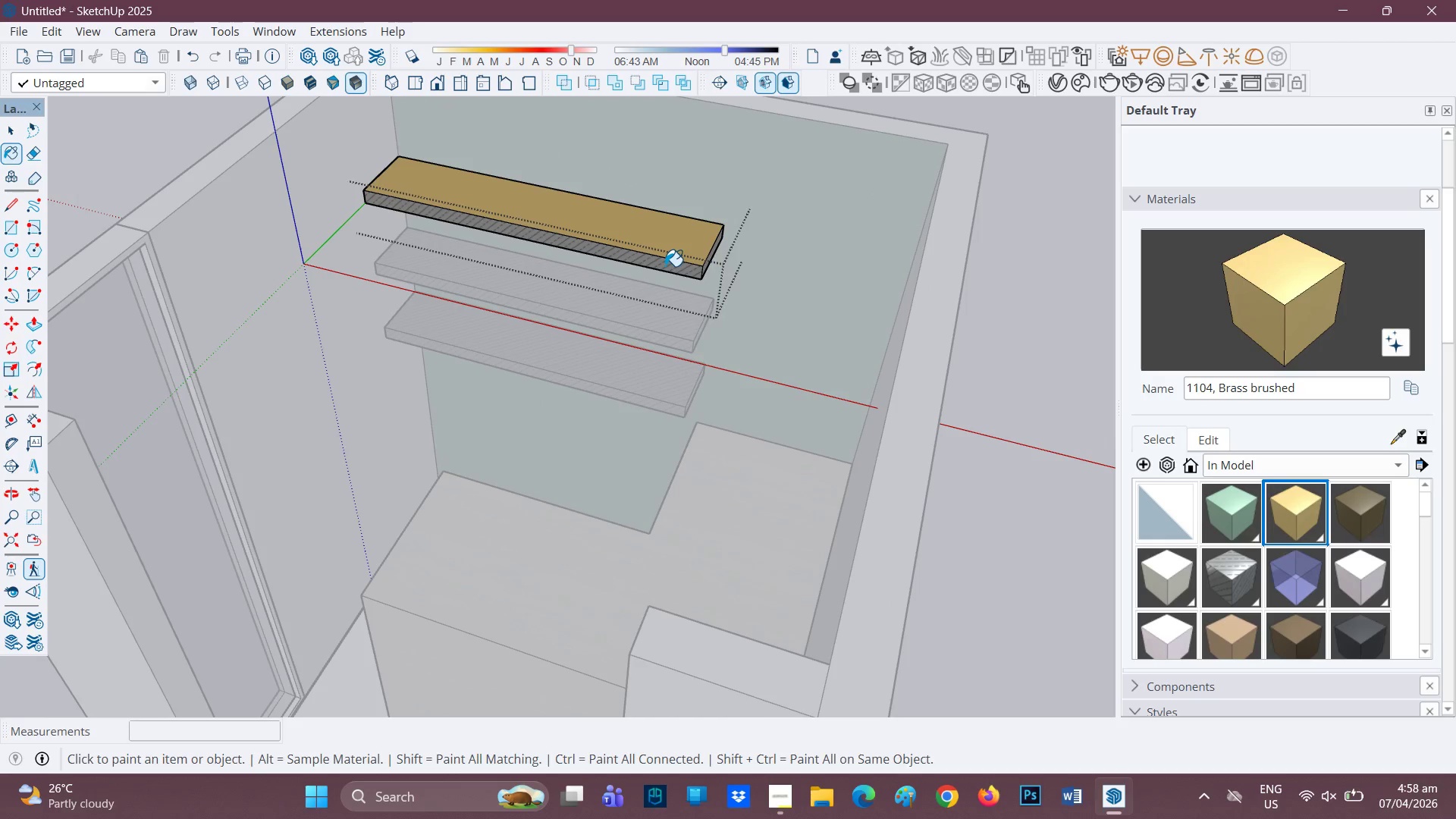 
left_click([668, 265])
 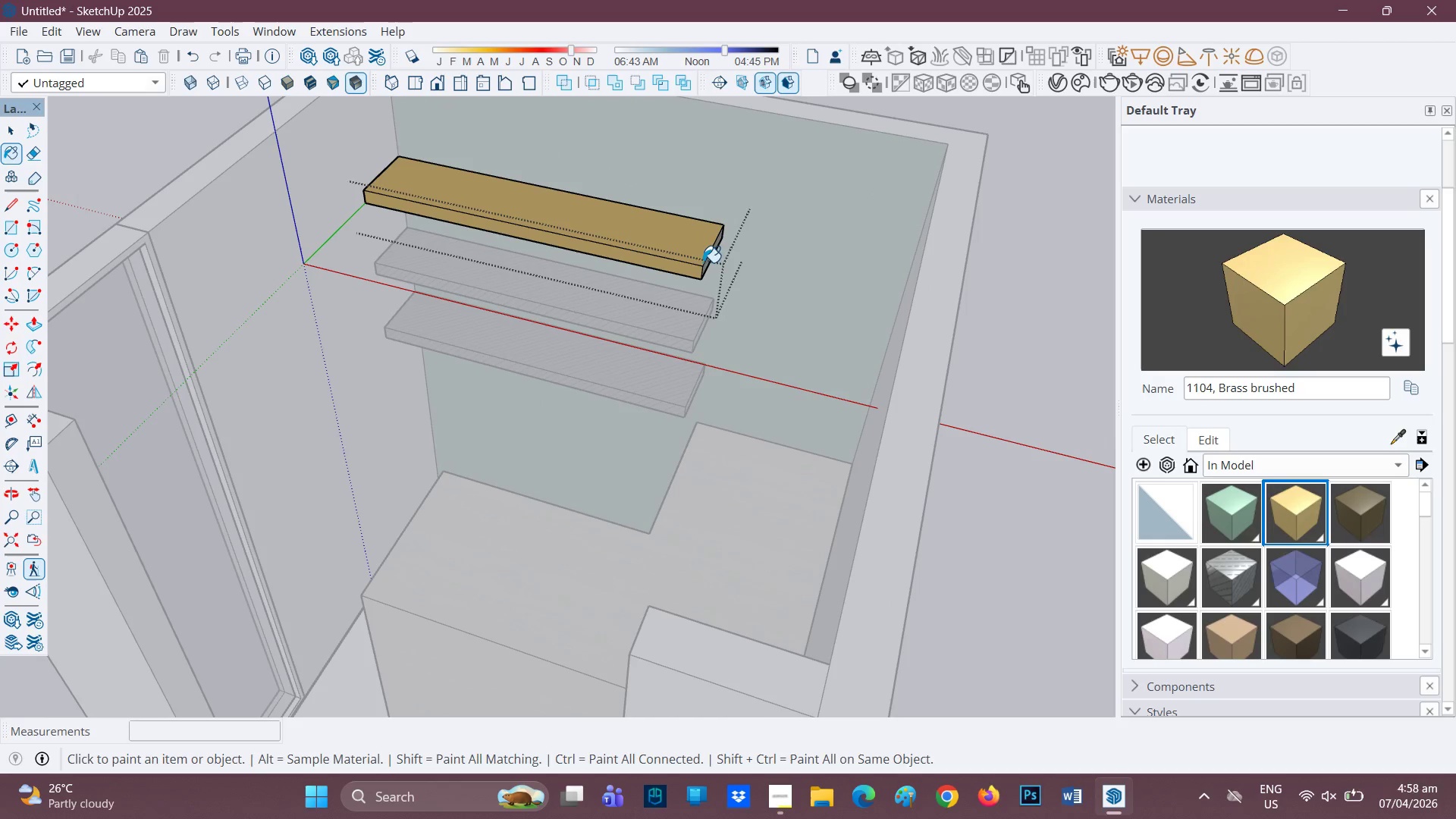 
scroll: coordinate [694, 265], scroll_direction: none, amount: 0.0
 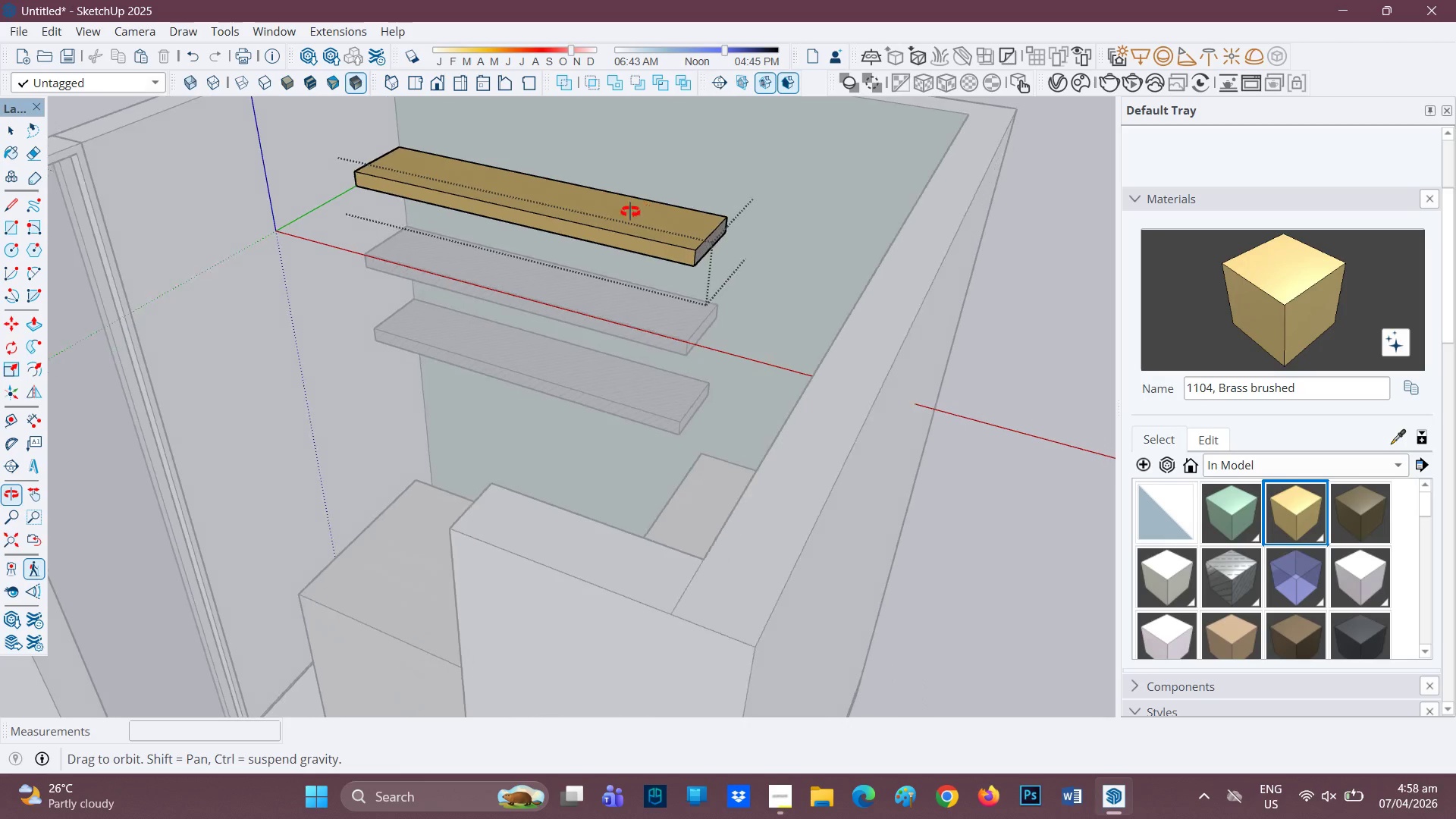 
scroll: coordinate [731, 253], scroll_direction: up, amount: 2.0
 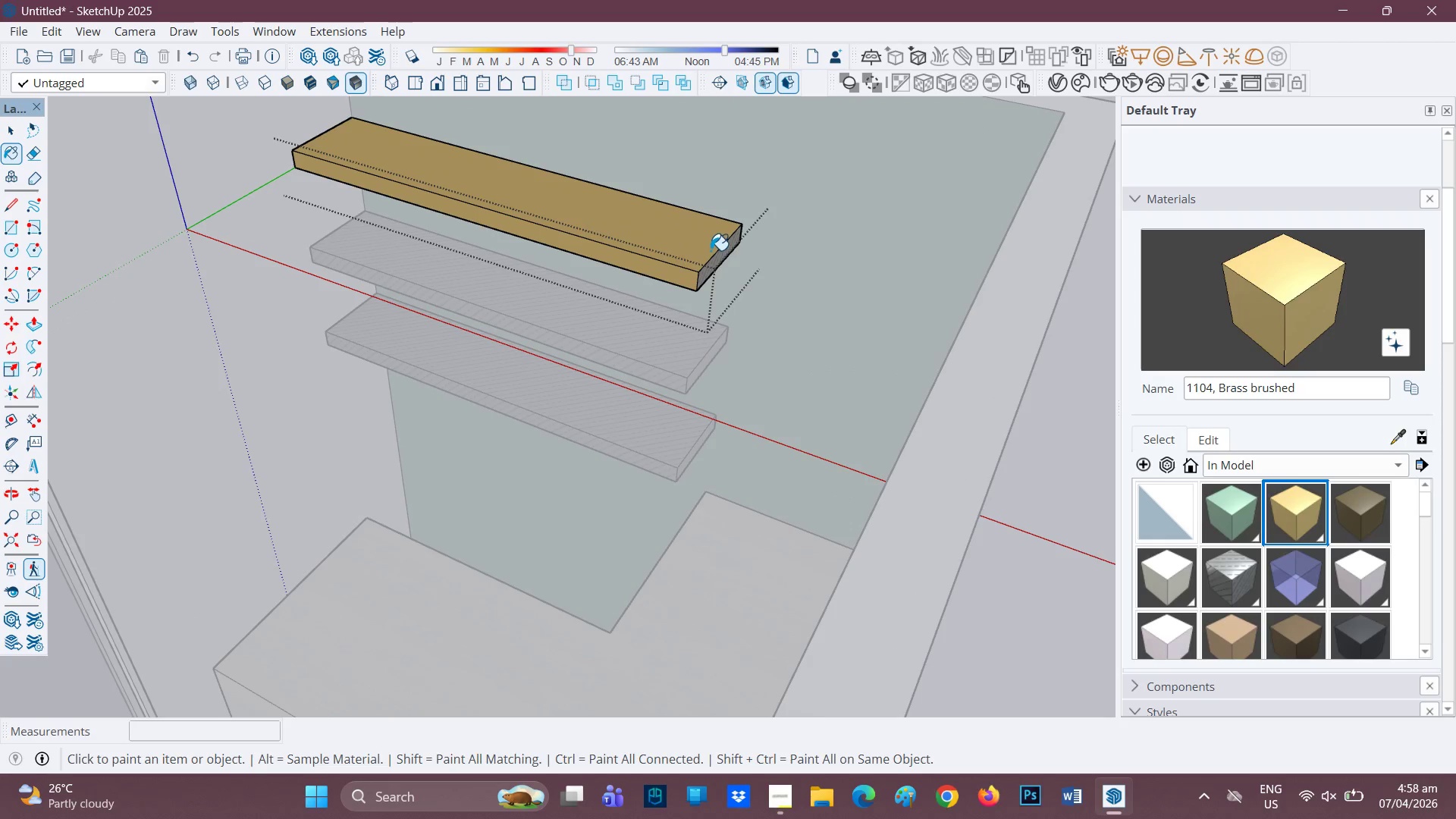 
left_click([711, 262])
 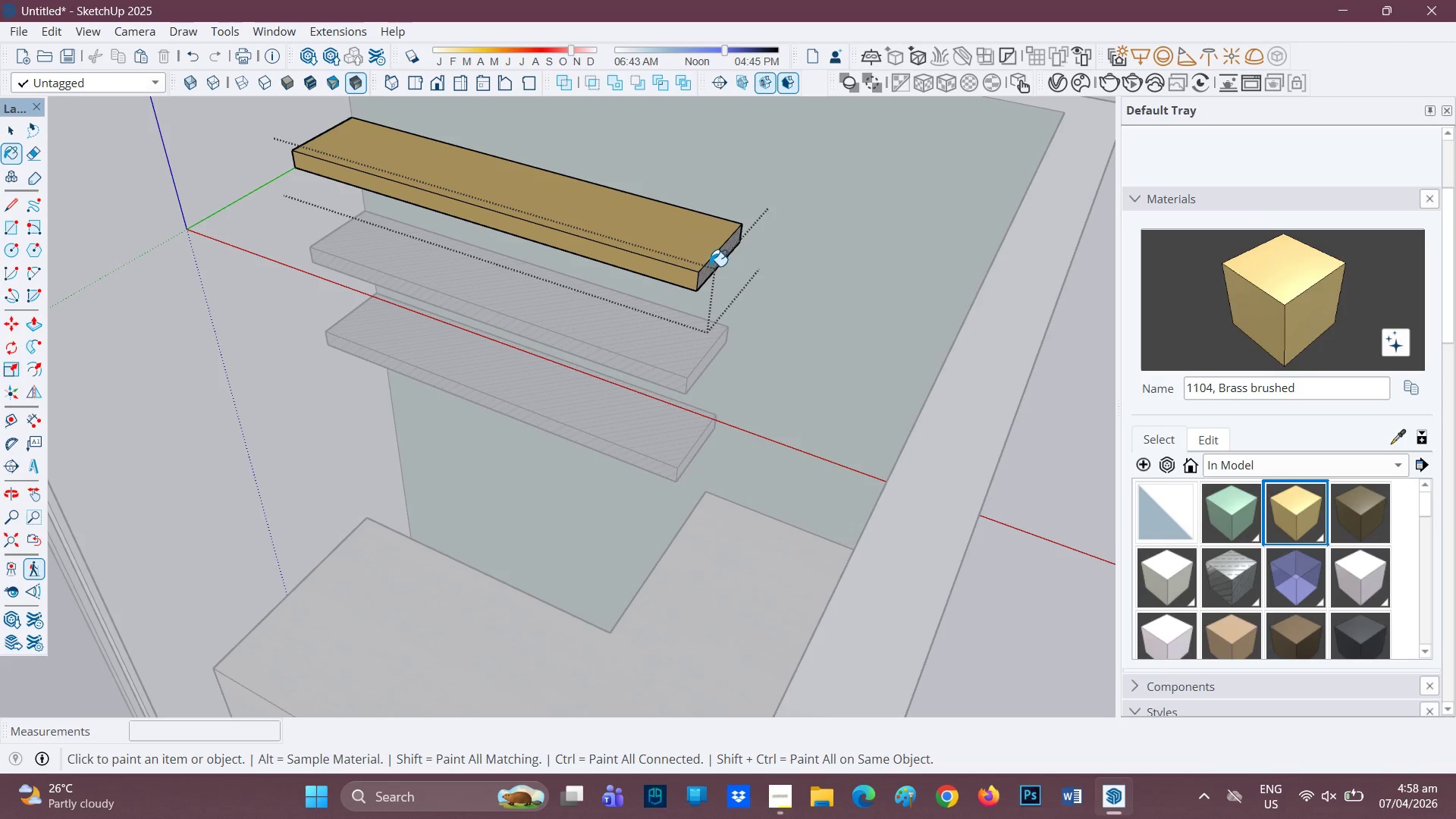 
left_click([708, 268])
 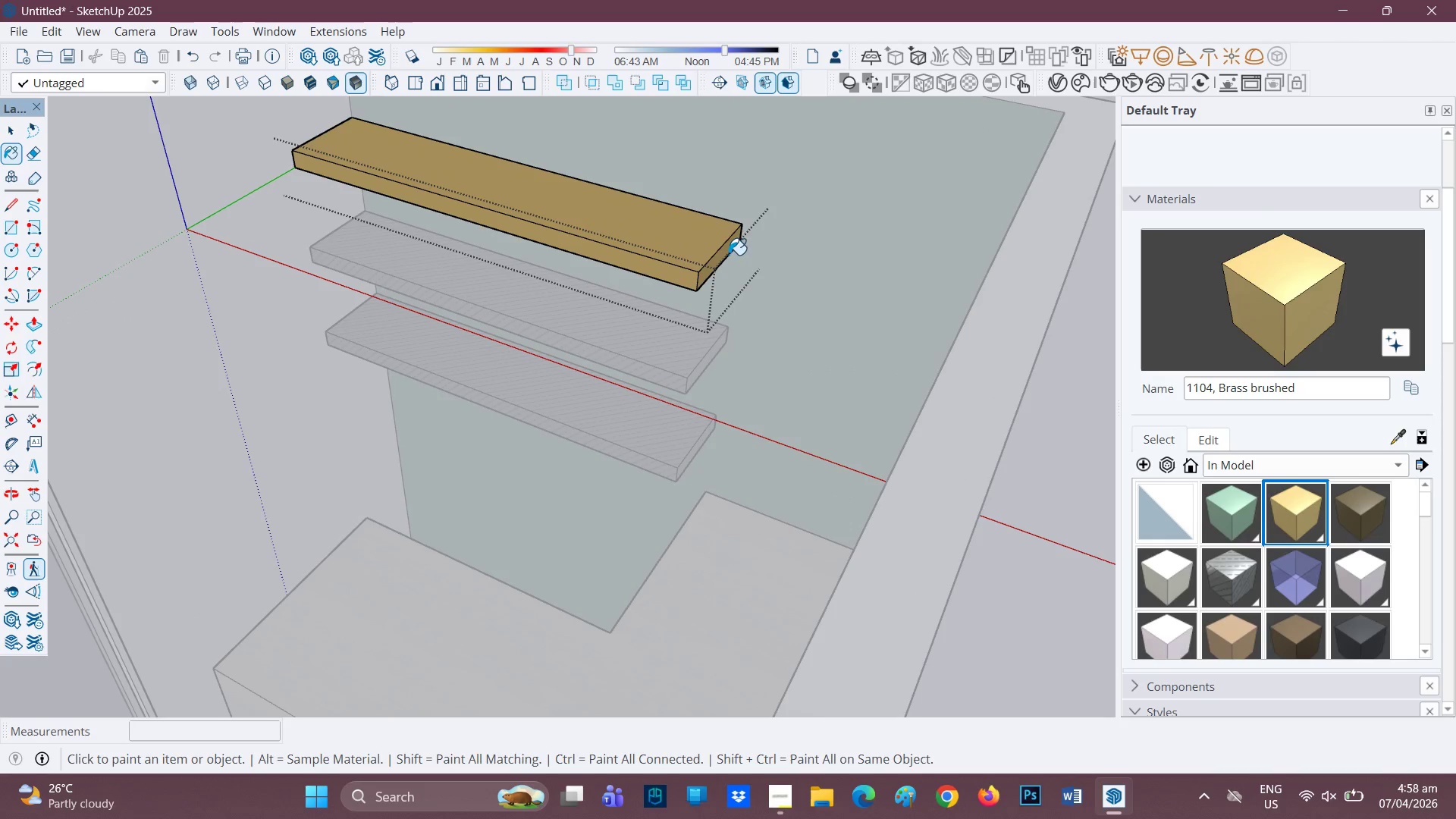 
scroll: coordinate [777, 252], scroll_direction: down, amount: 2.0
 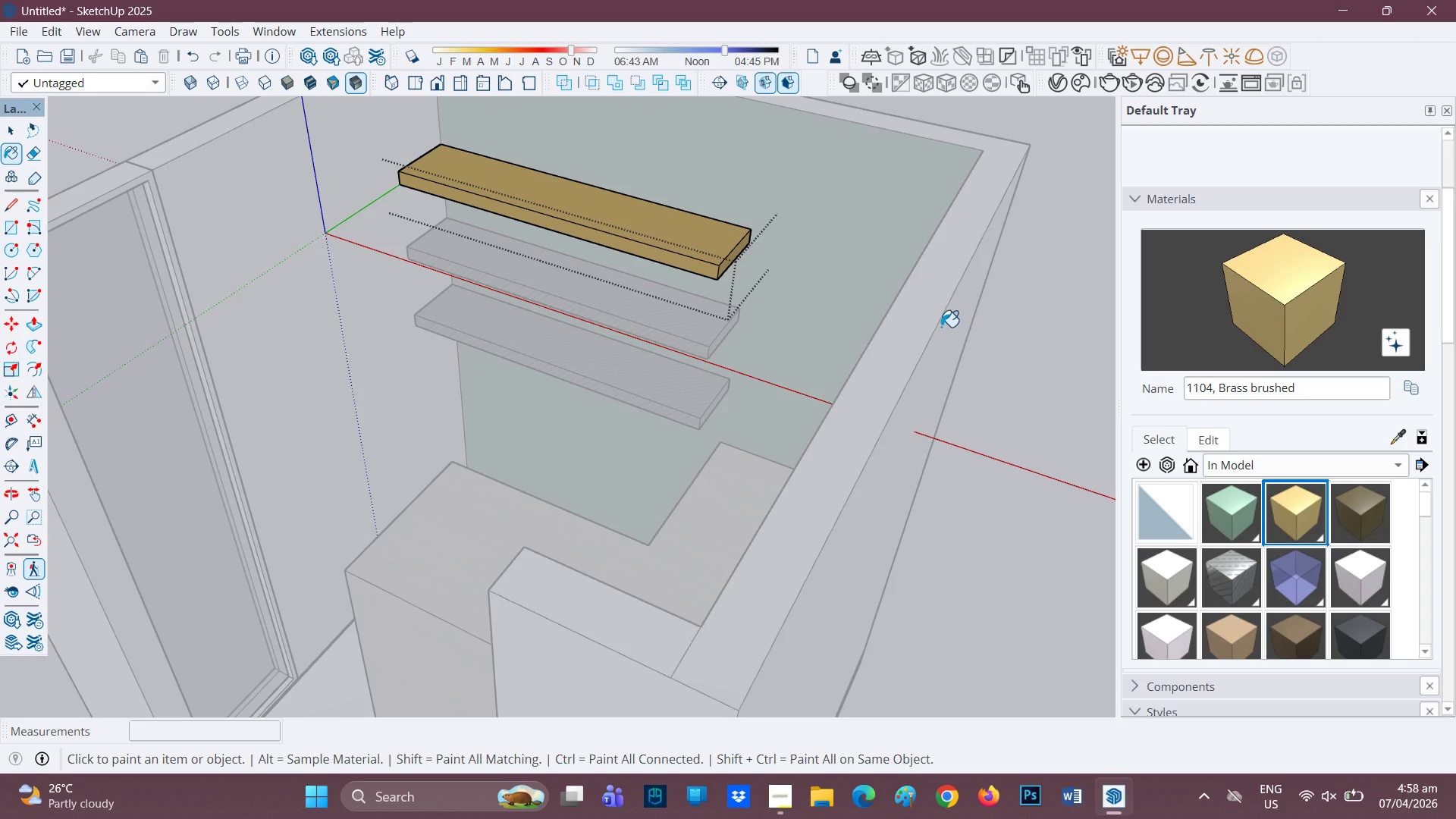 
key(Space)
 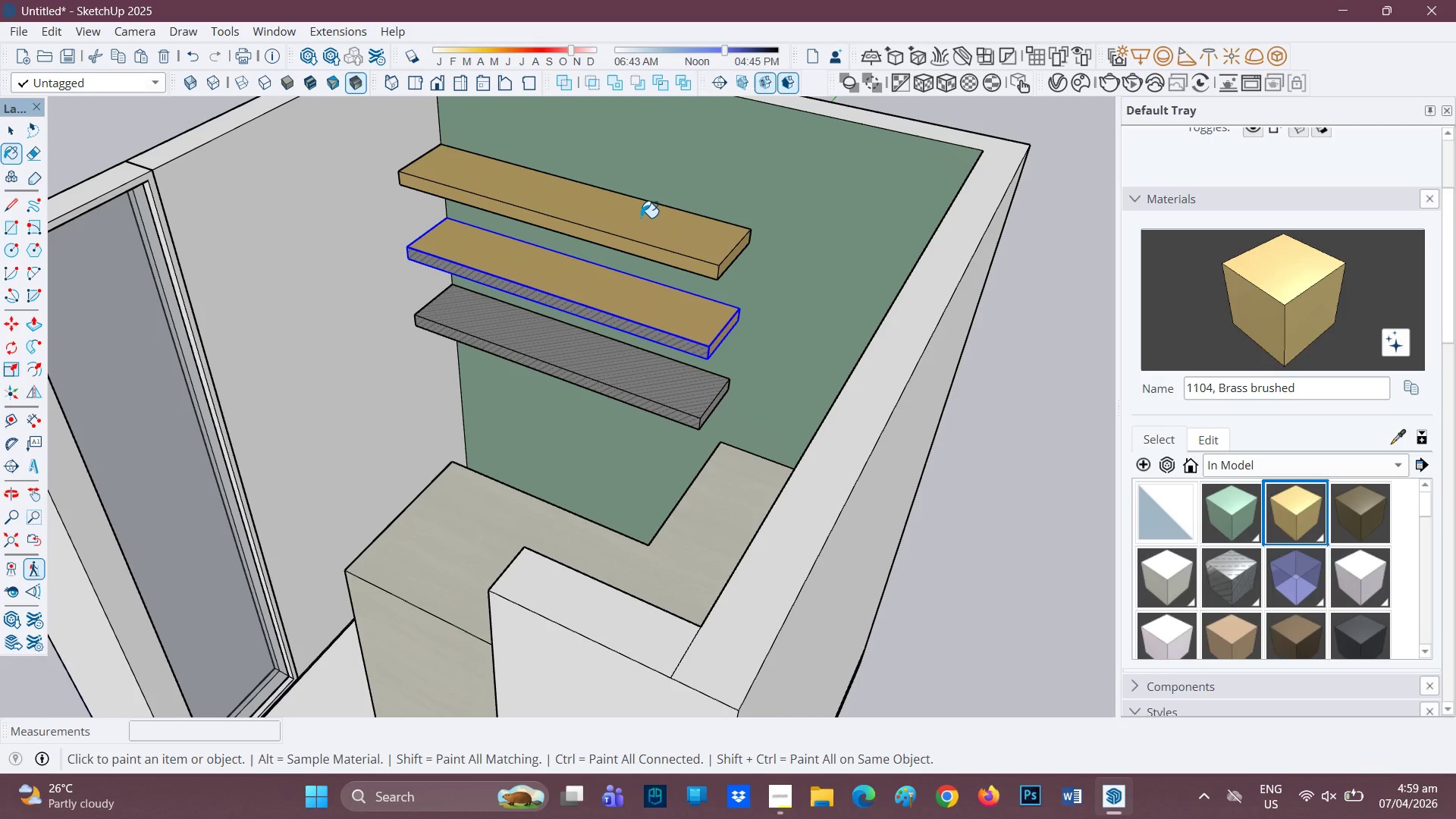 
key(Space)
 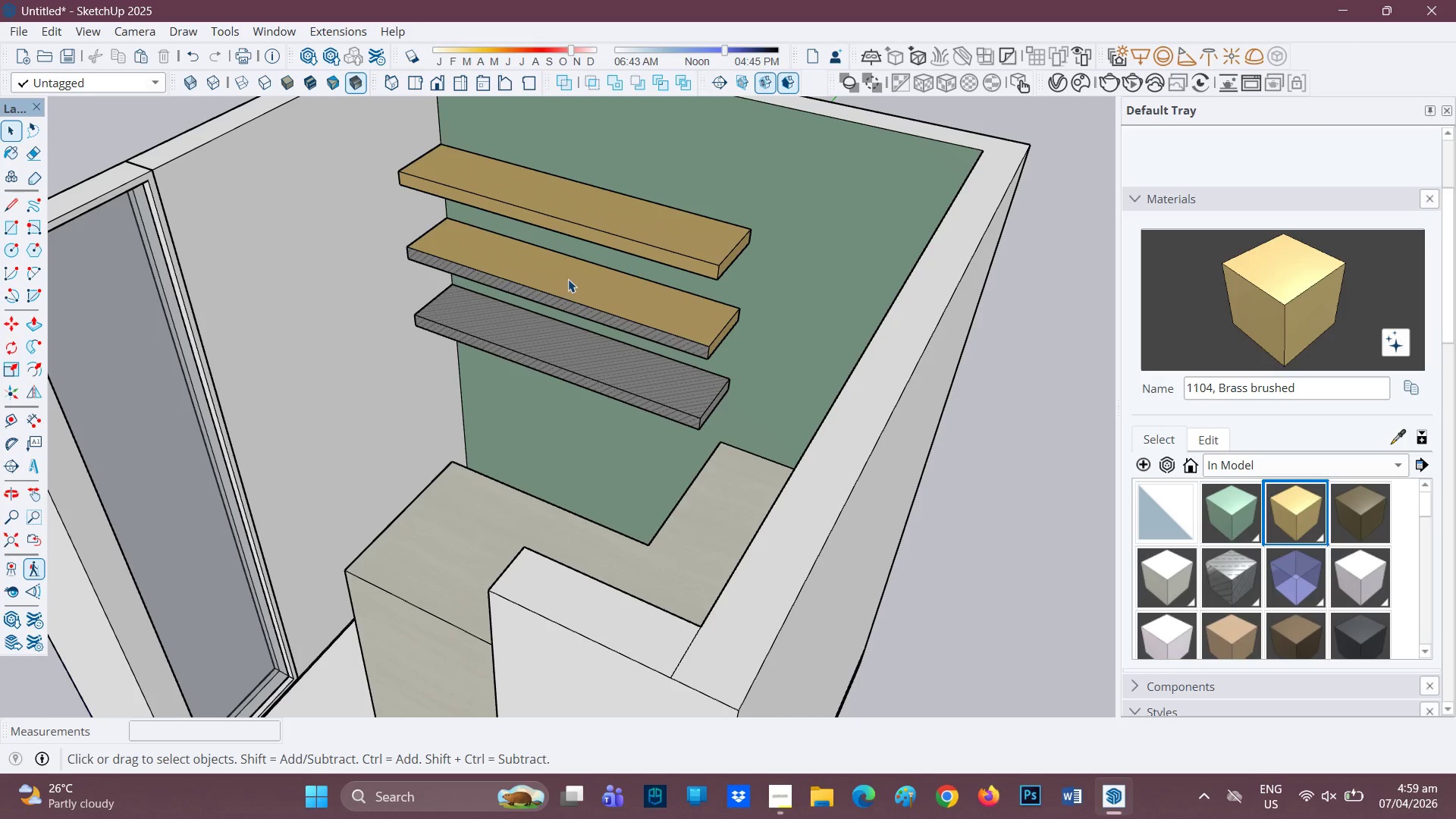 
left_click([568, 279])
 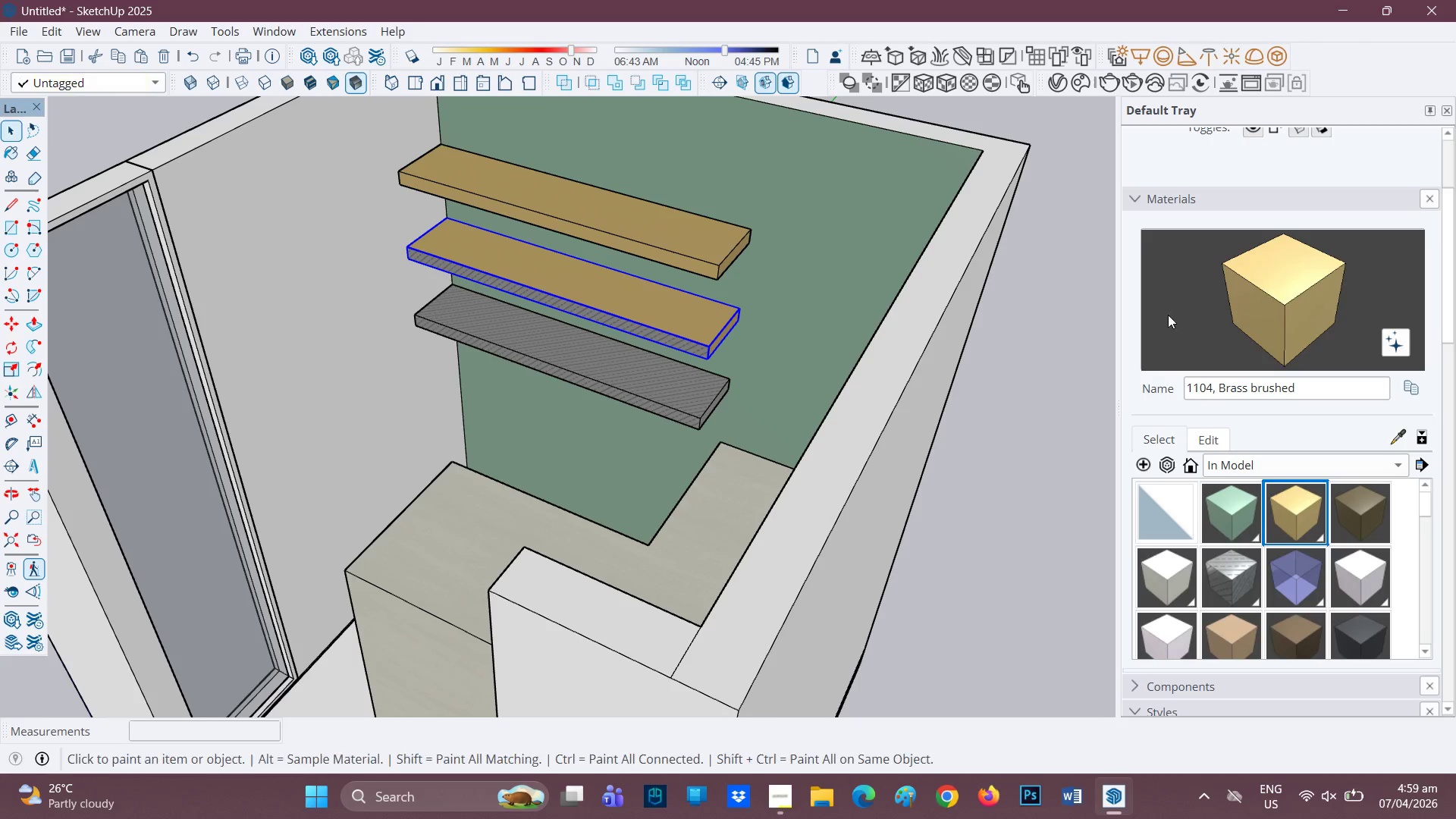 
left_click([652, 328])
 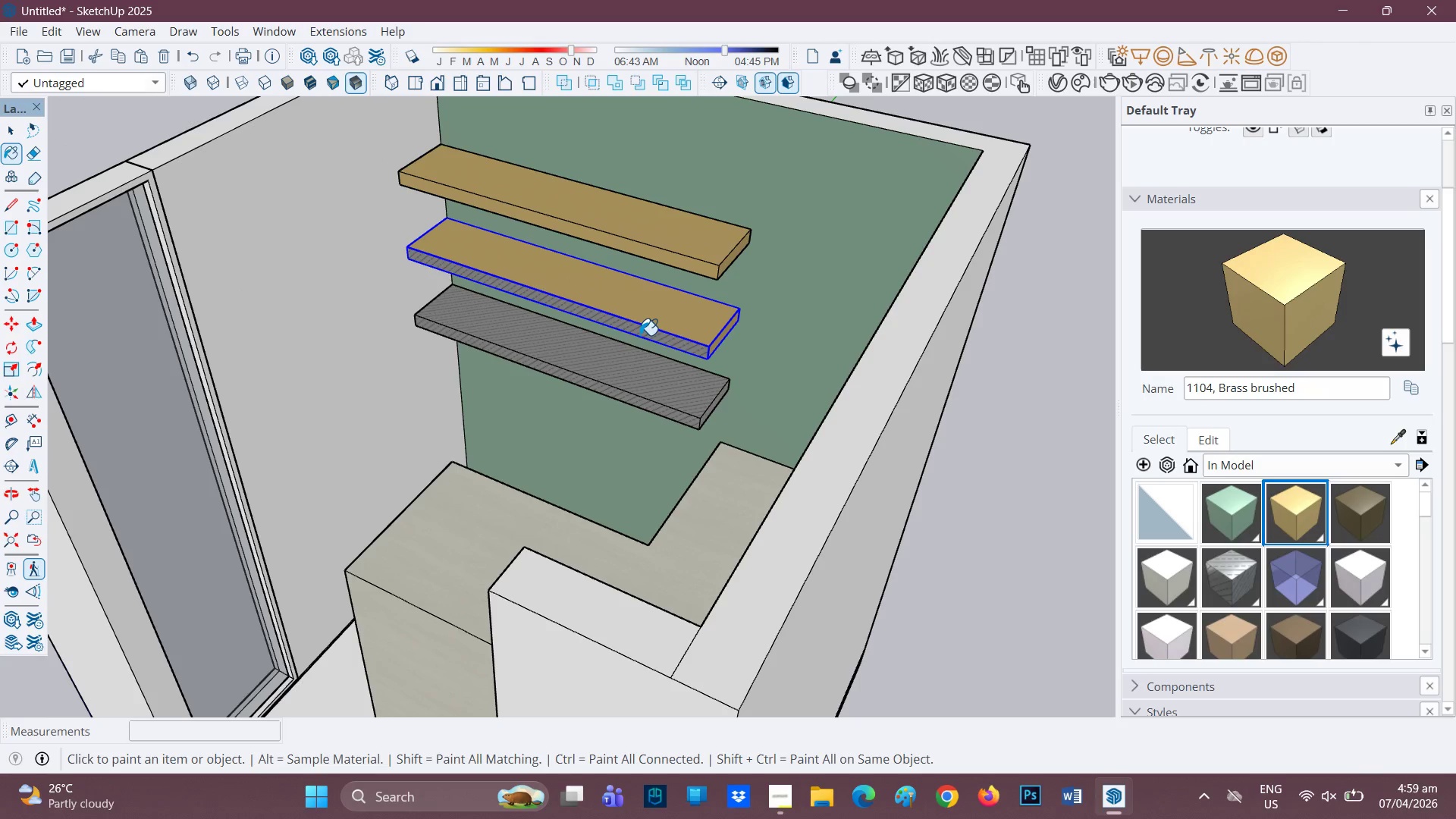 
left_click([647, 331])
 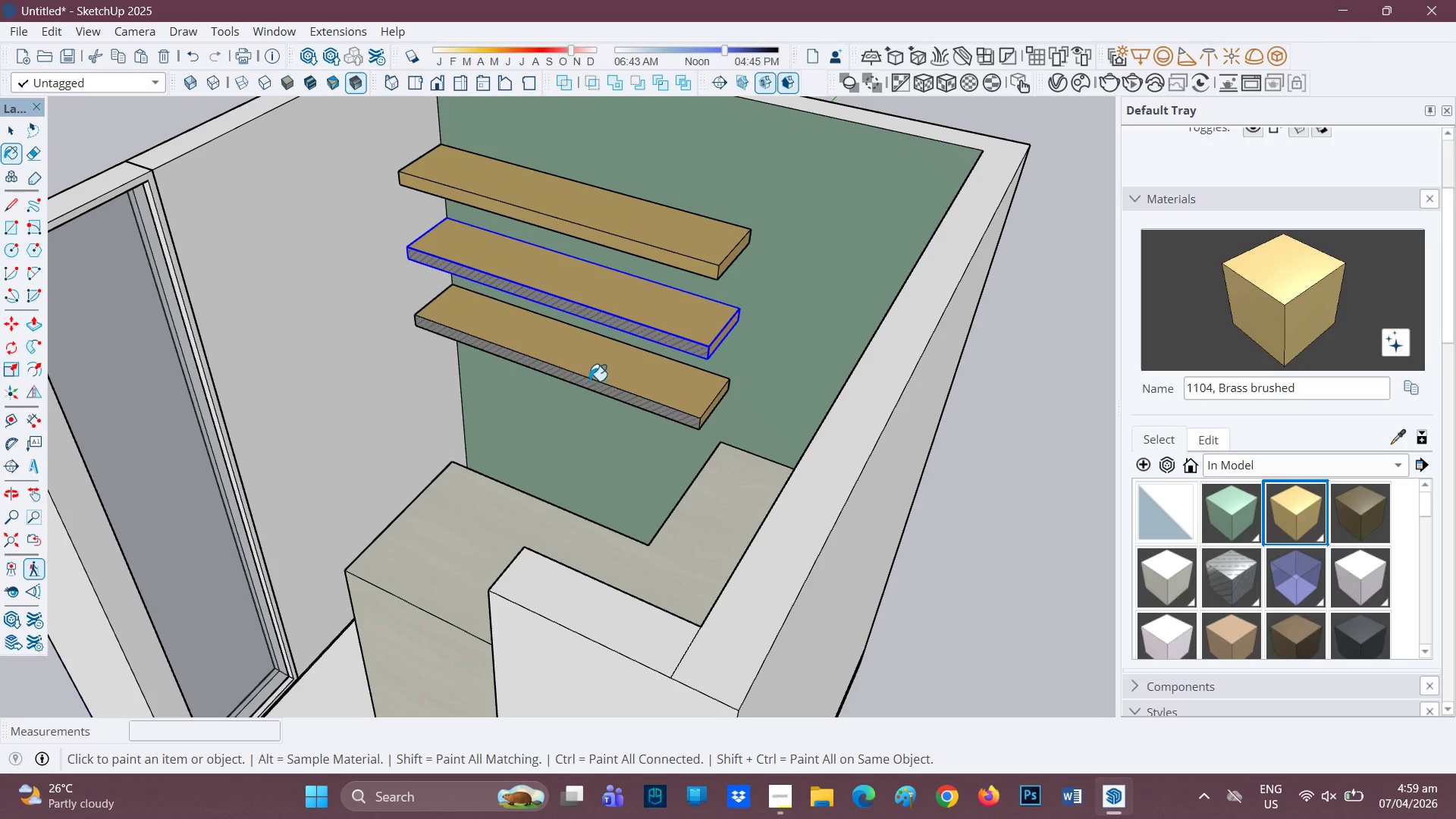 
left_click([588, 386])
 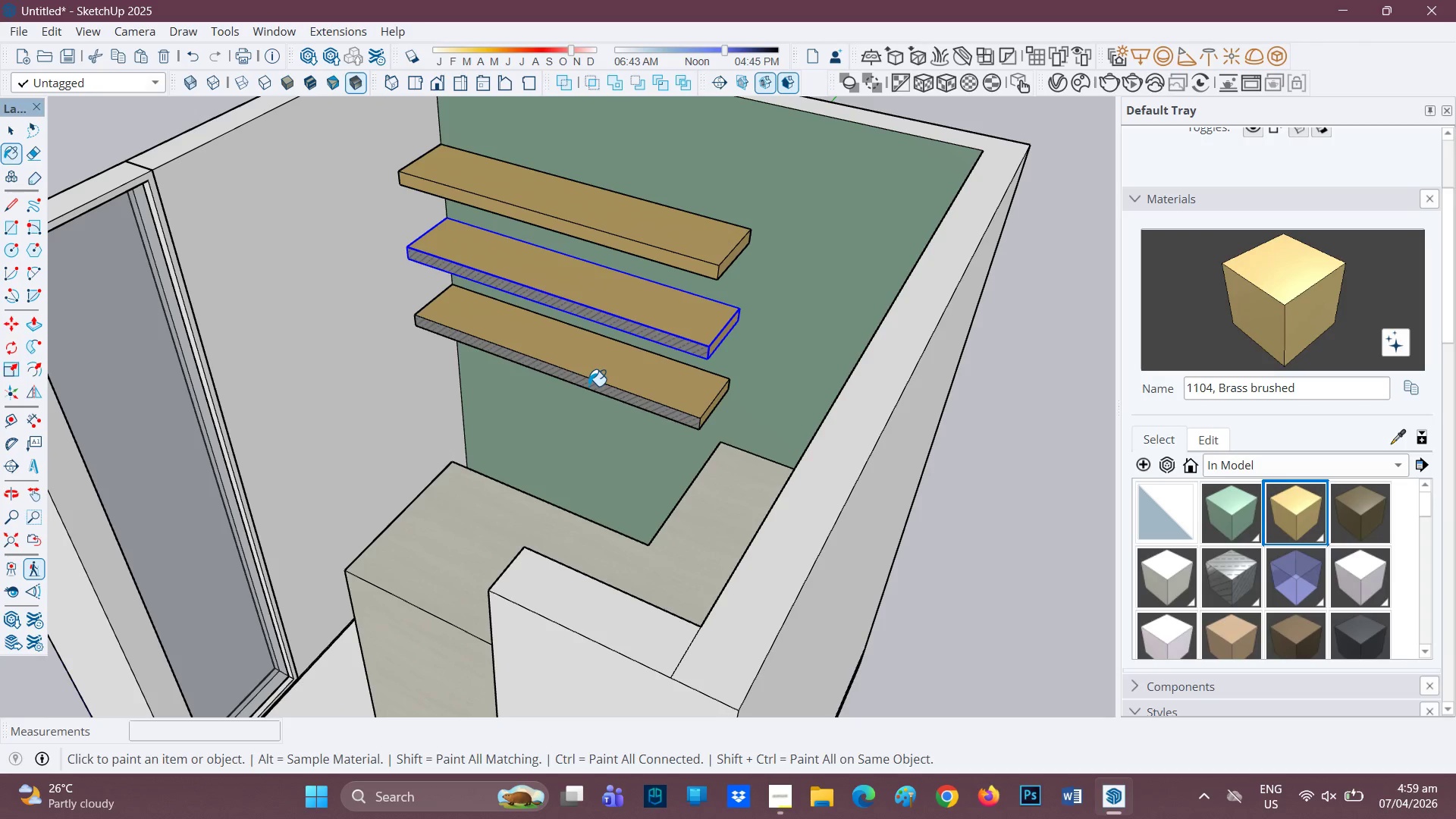 
key(Space)
 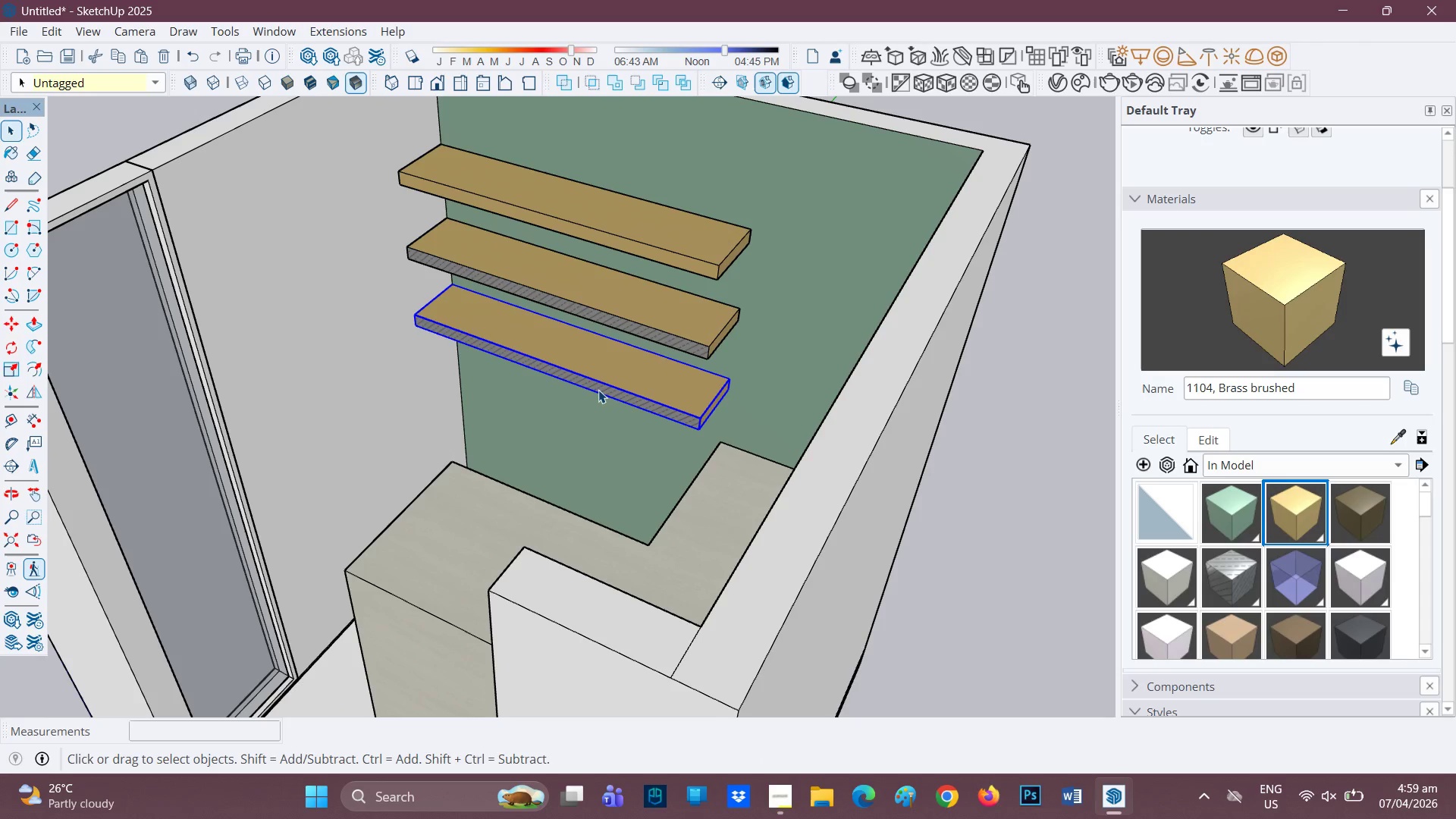 
double_click([598, 390])
 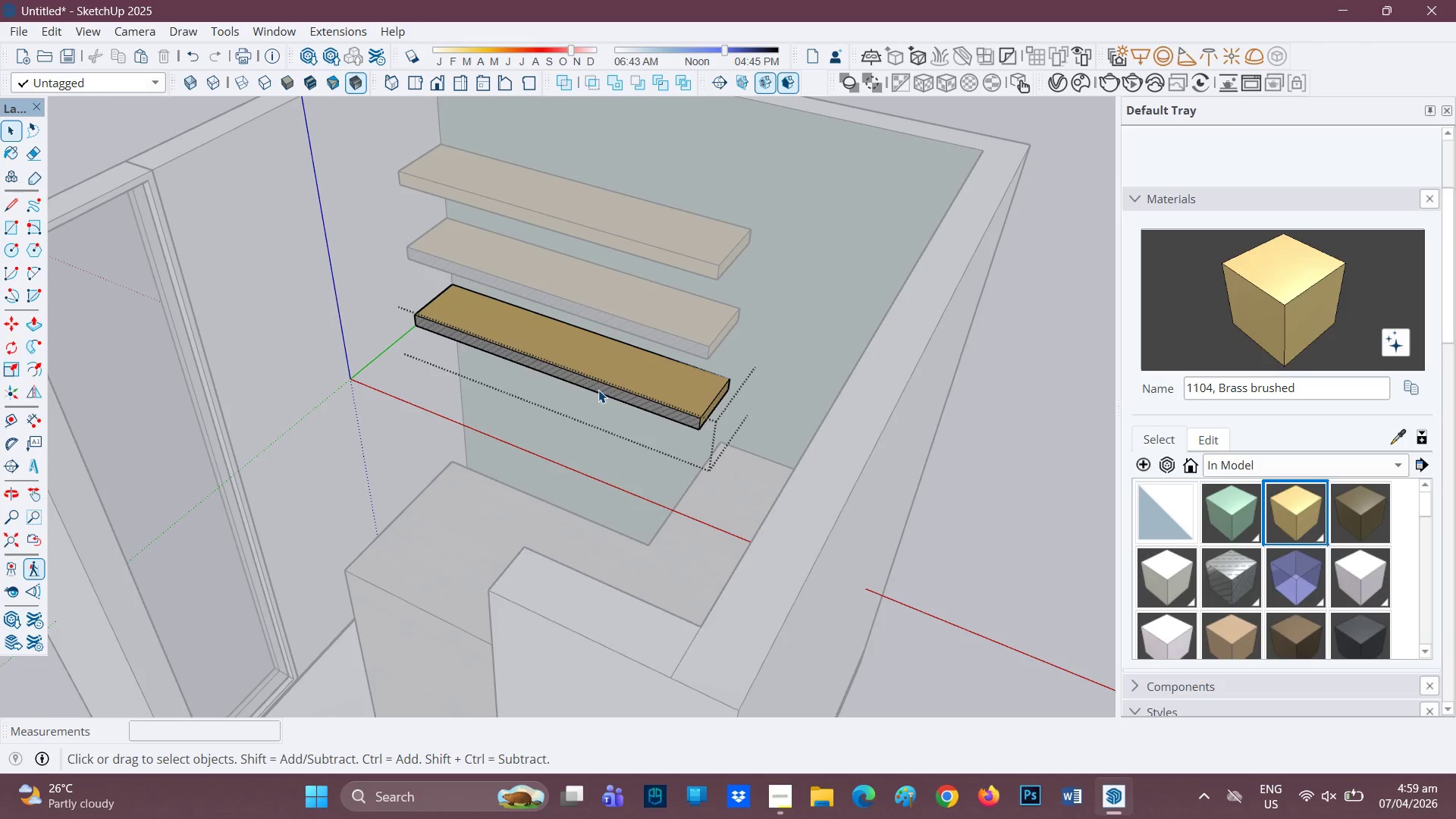 
left_click([605, 381])
 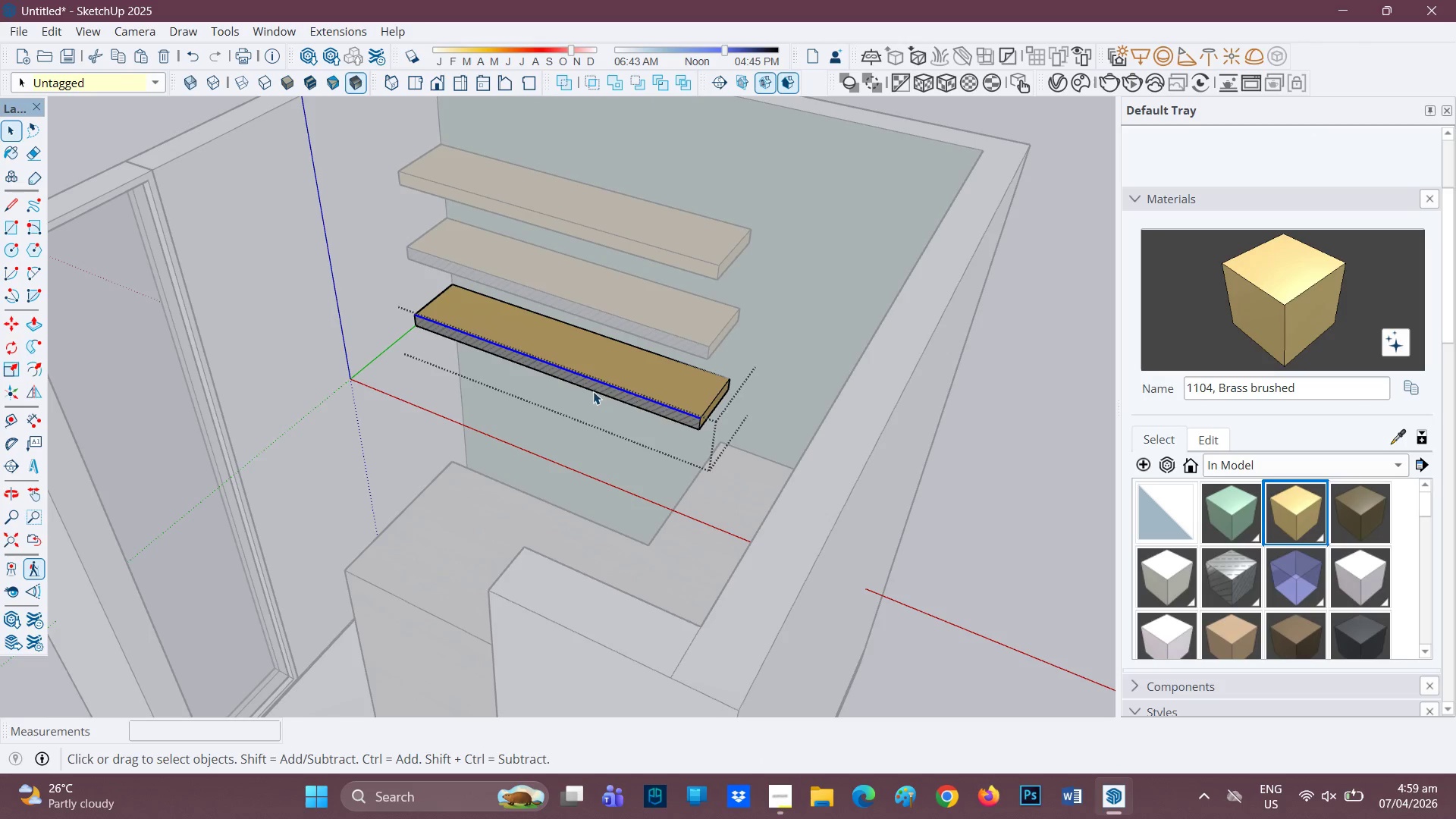 
left_click([593, 391])
 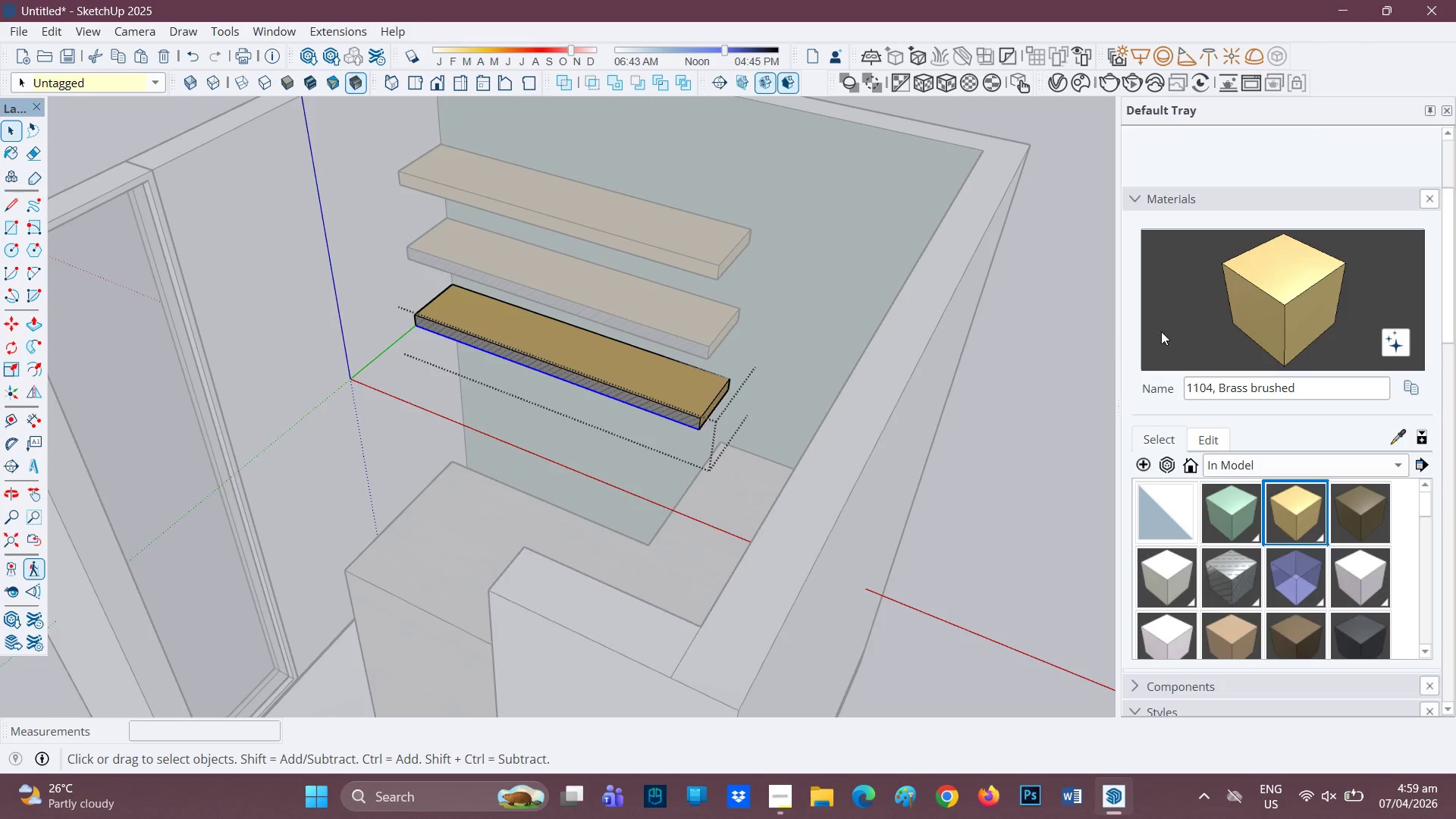 
left_click_drag(start_coordinate=[1284, 298], to_coordinate=[1279, 300])
 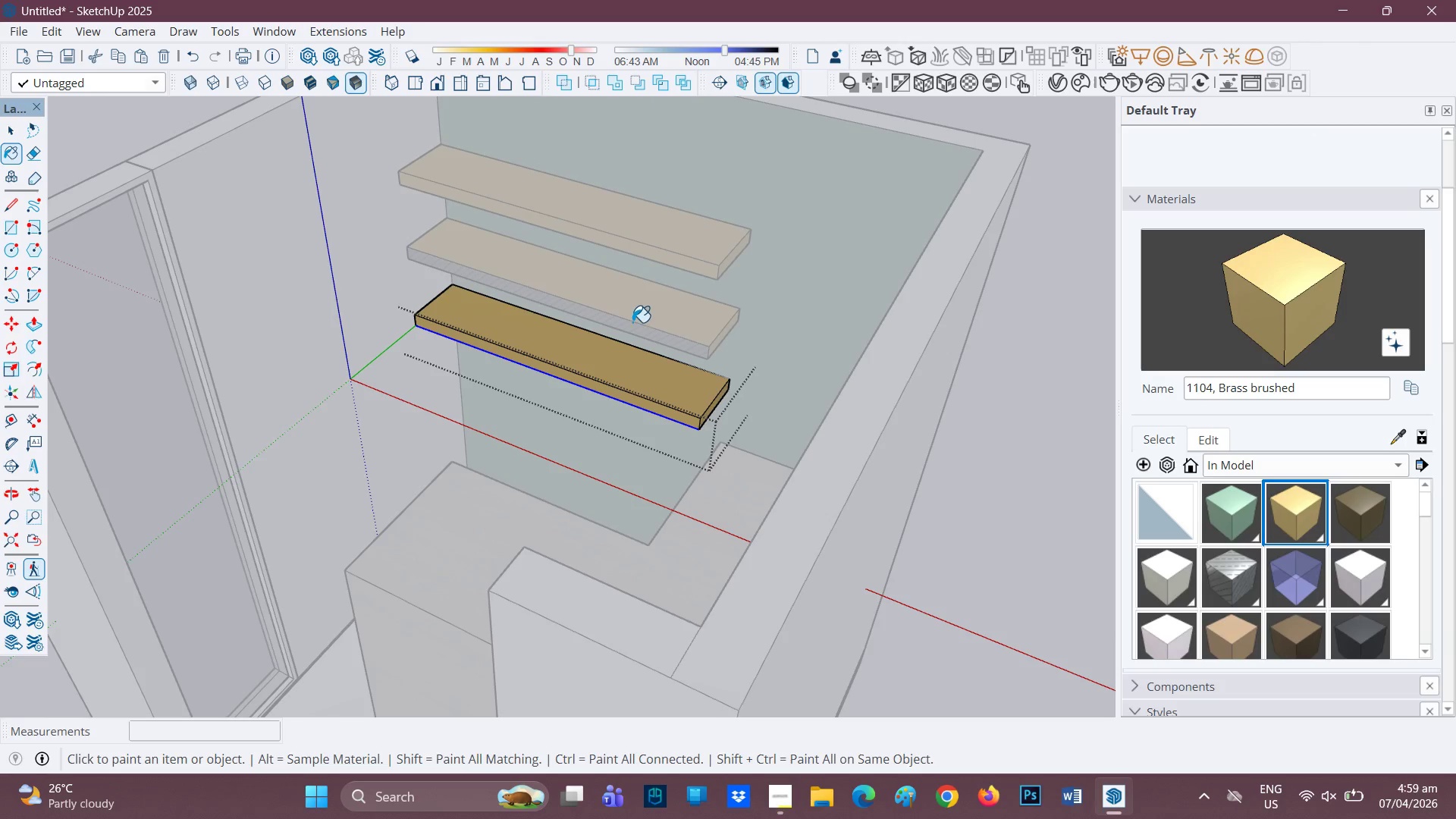 
key(Space)
 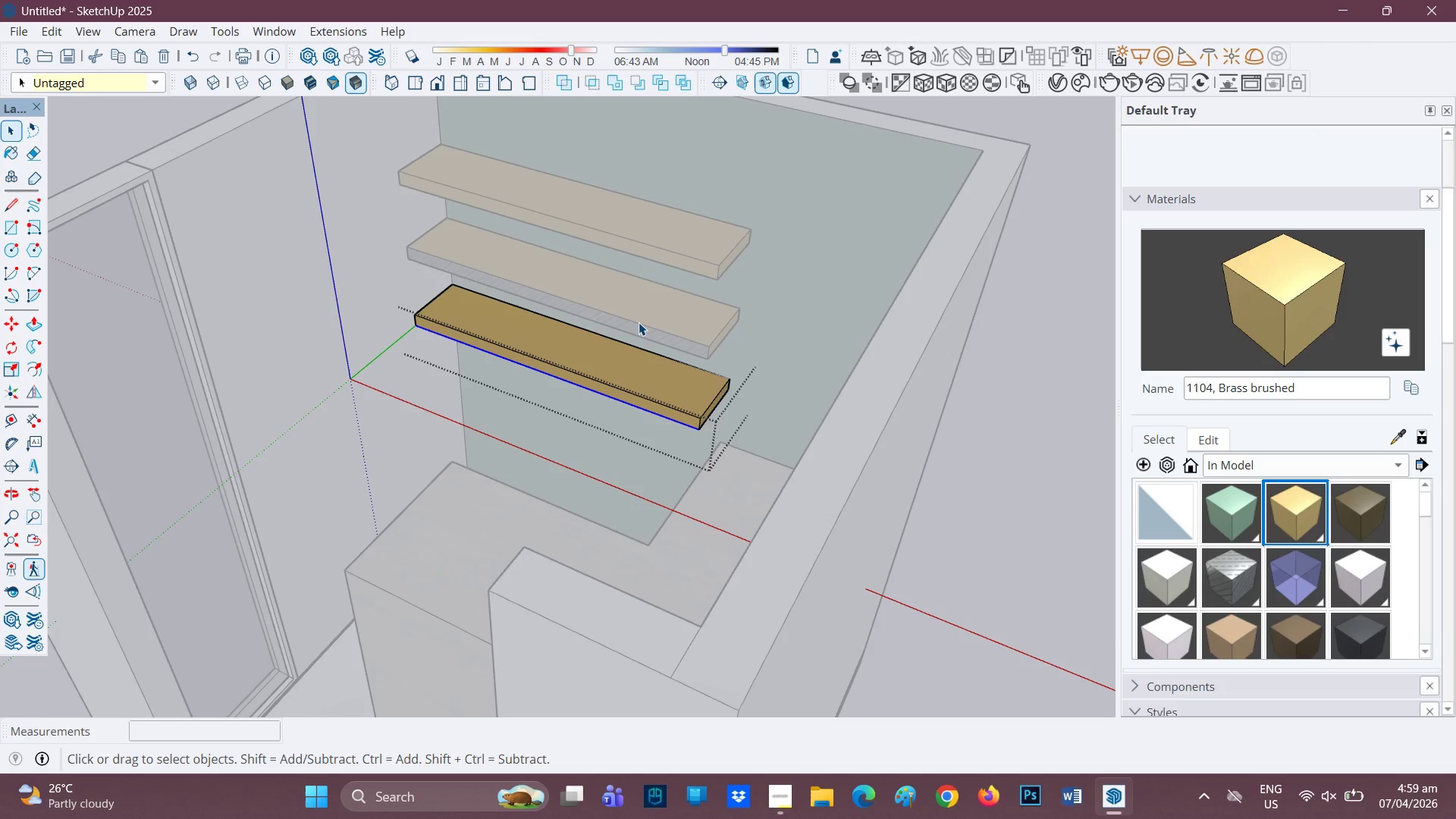 
left_click([639, 322])
 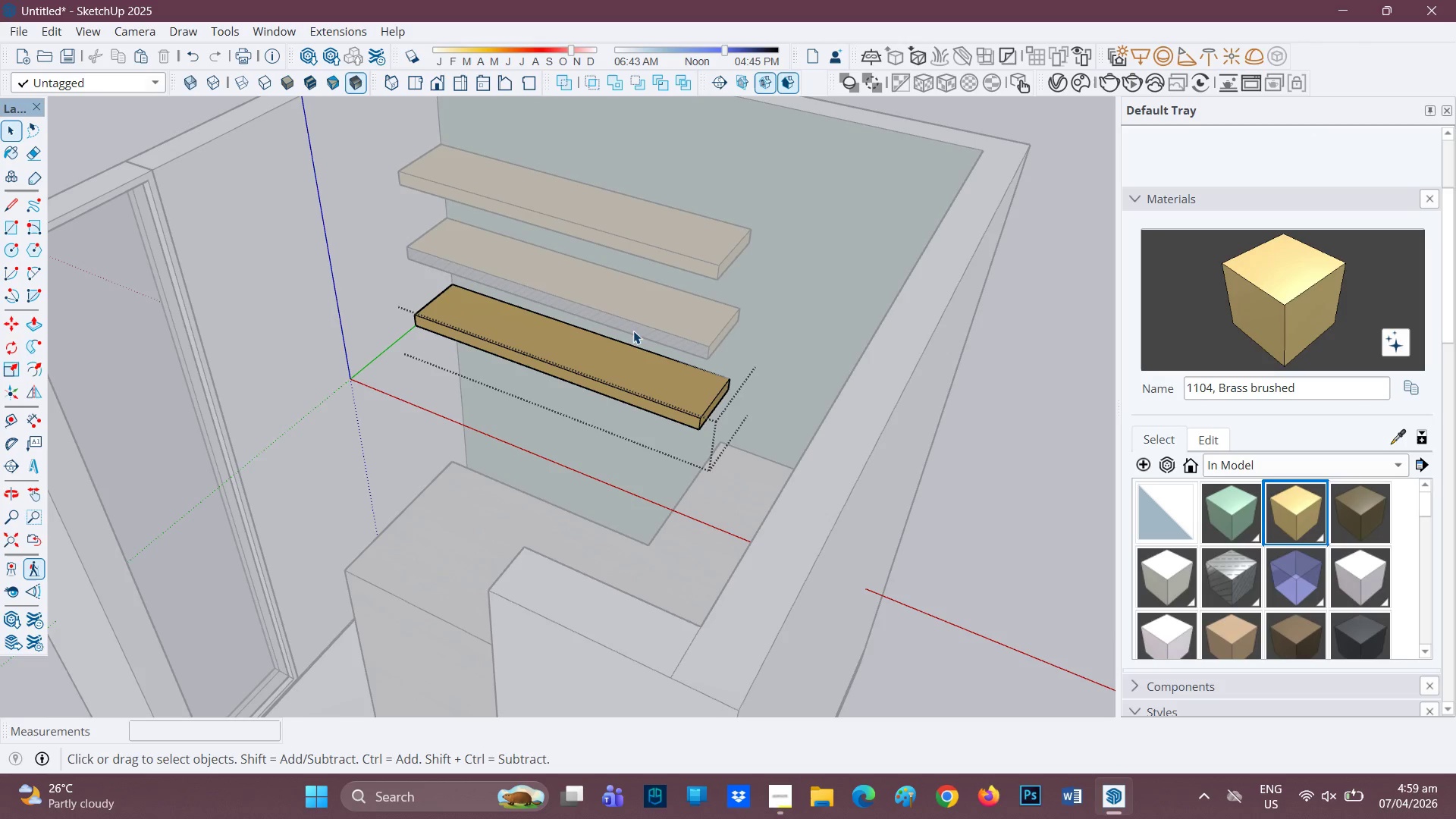 
triple_click([648, 317])
 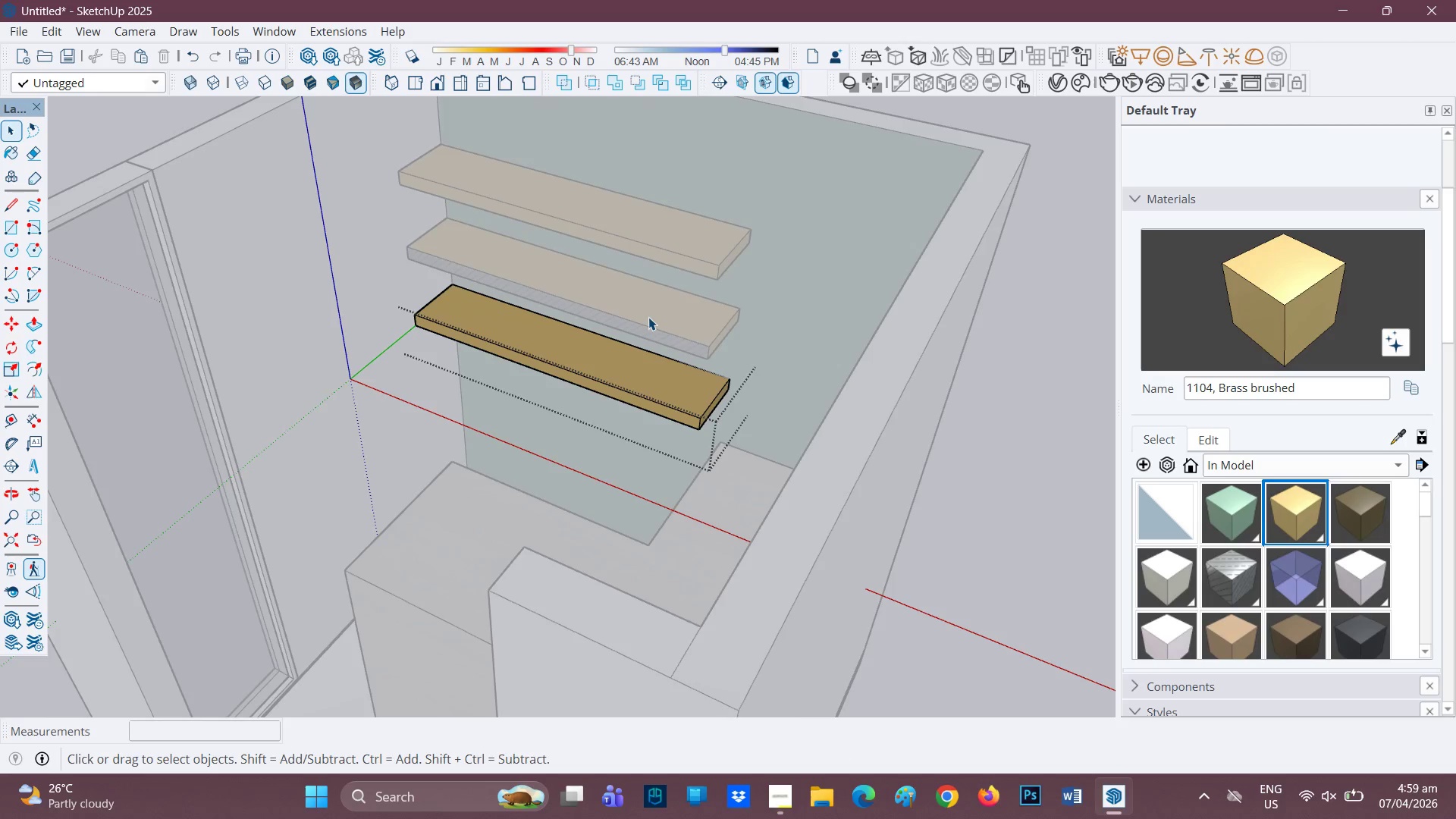 
triple_click([648, 317])
 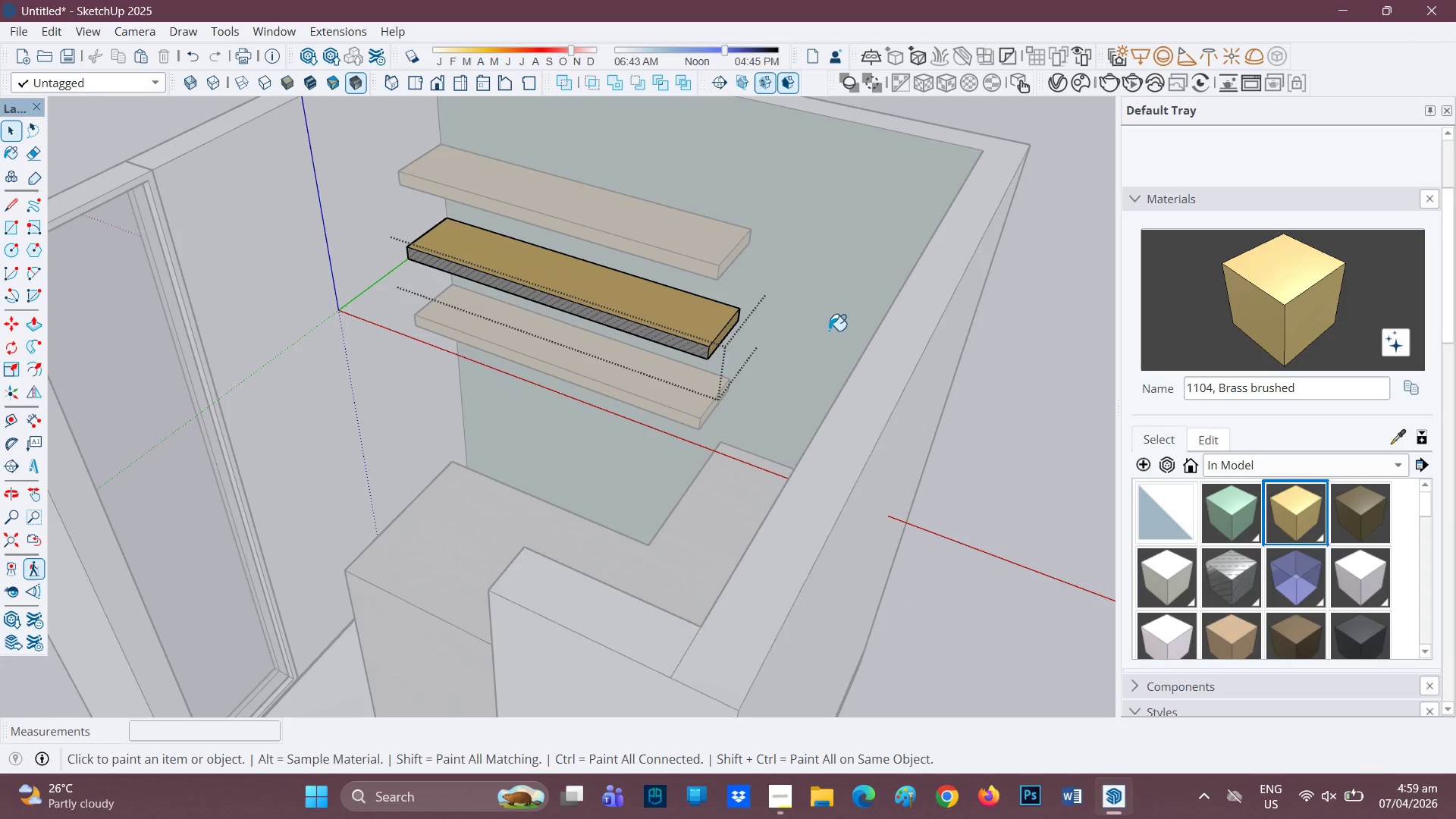 
left_click([617, 325])
 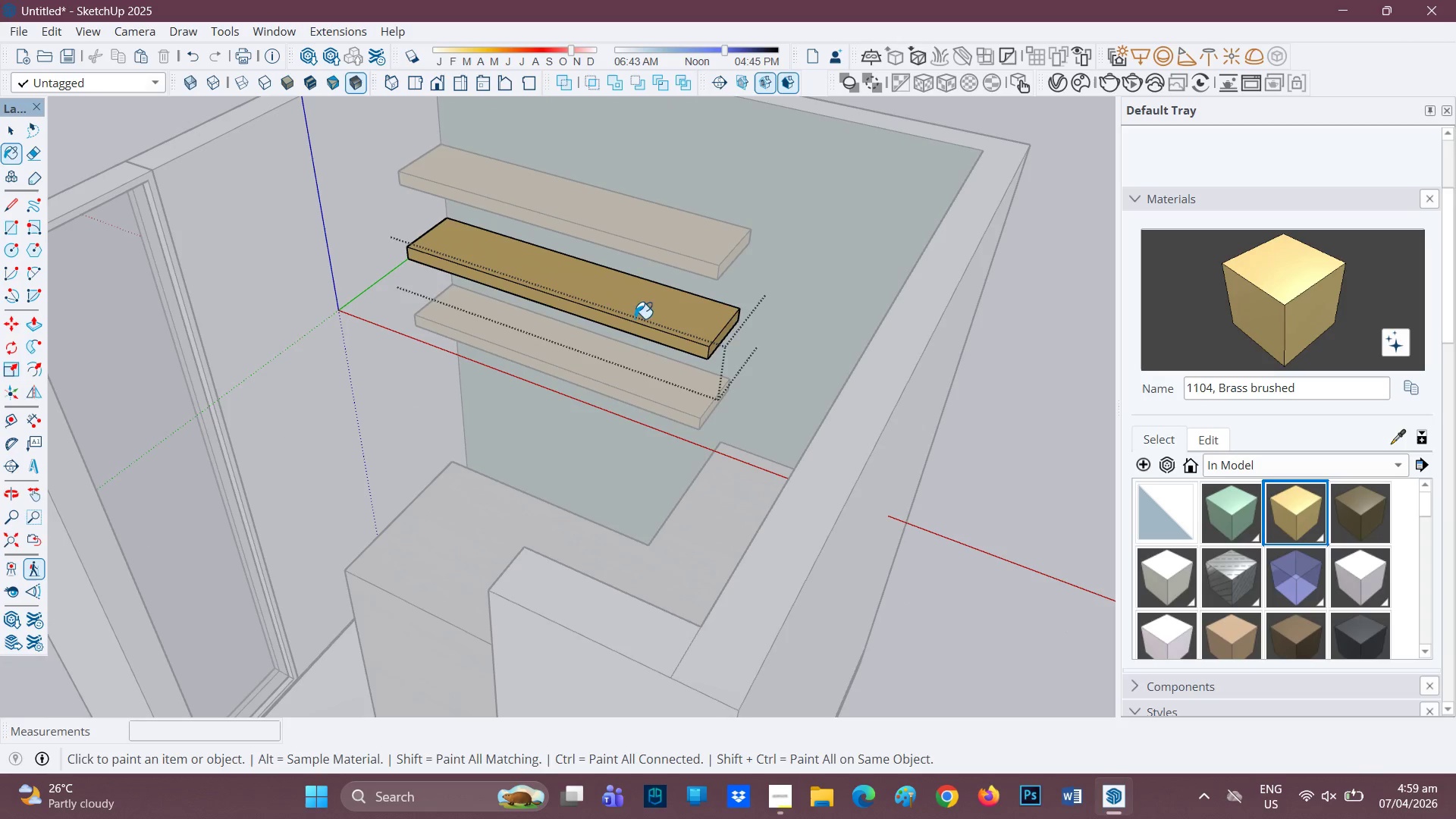 
key(Space)
 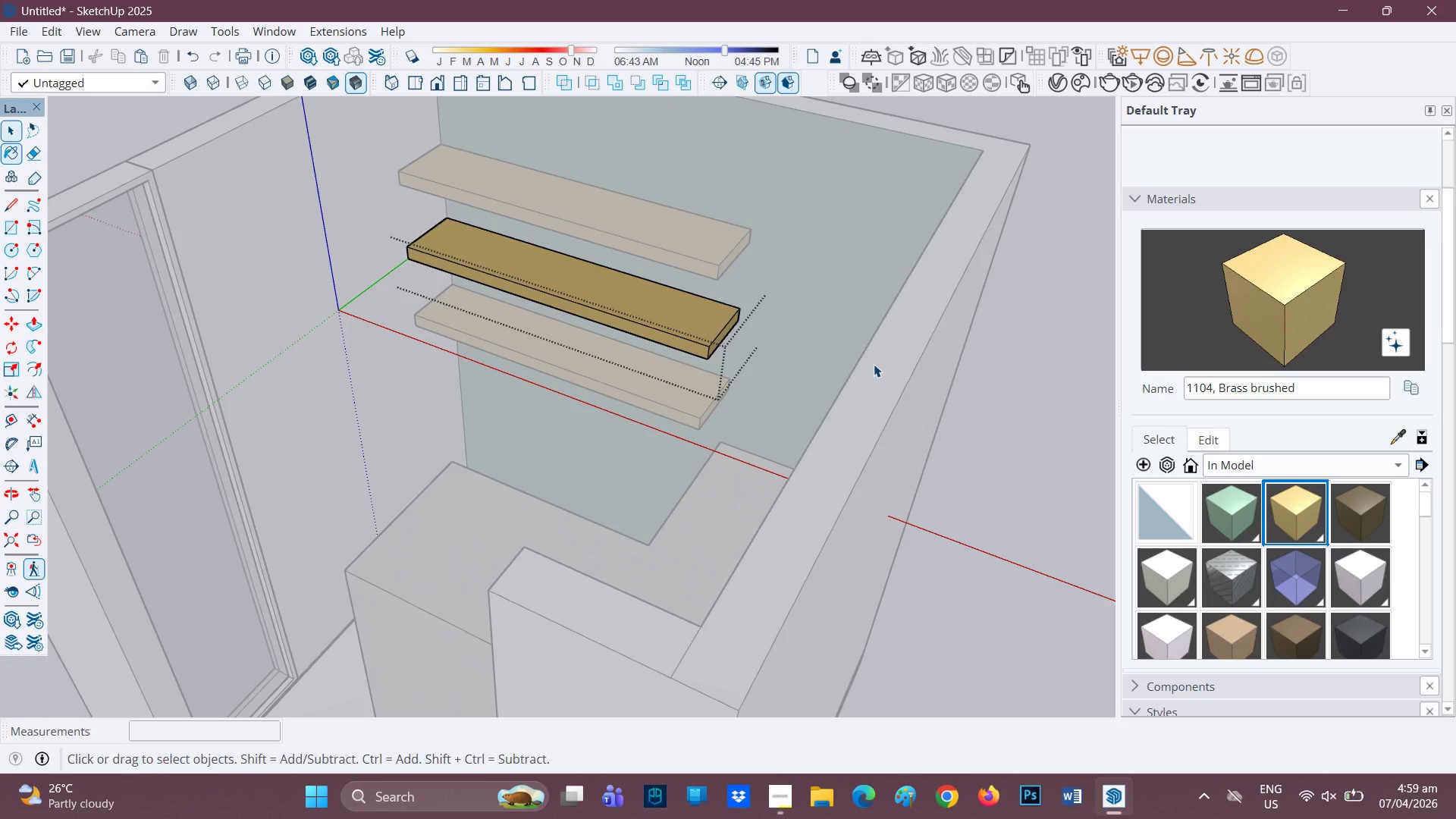 
scroll: coordinate [566, 406], scroll_direction: down, amount: 5.0
 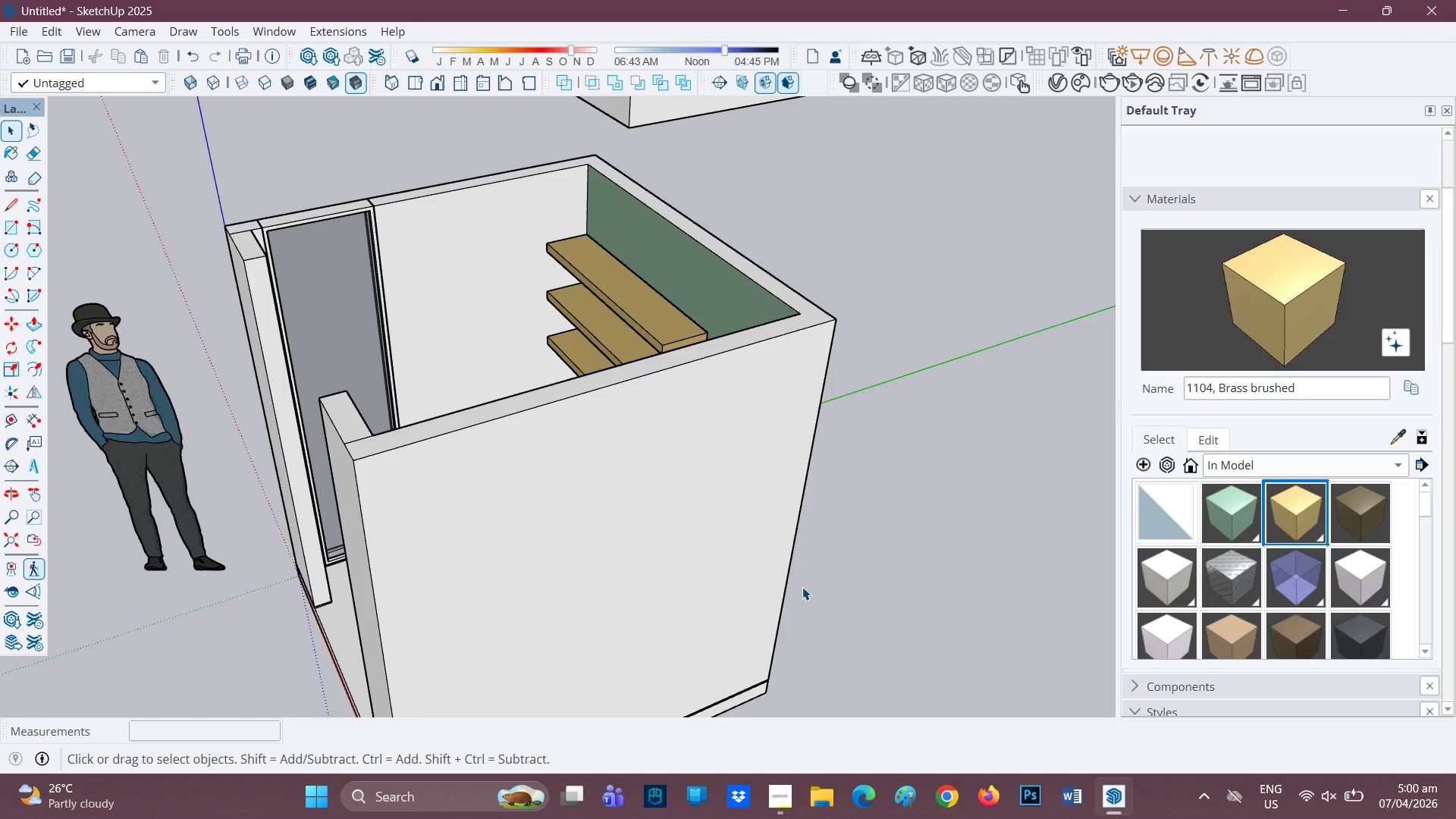 
wait(91.44)
 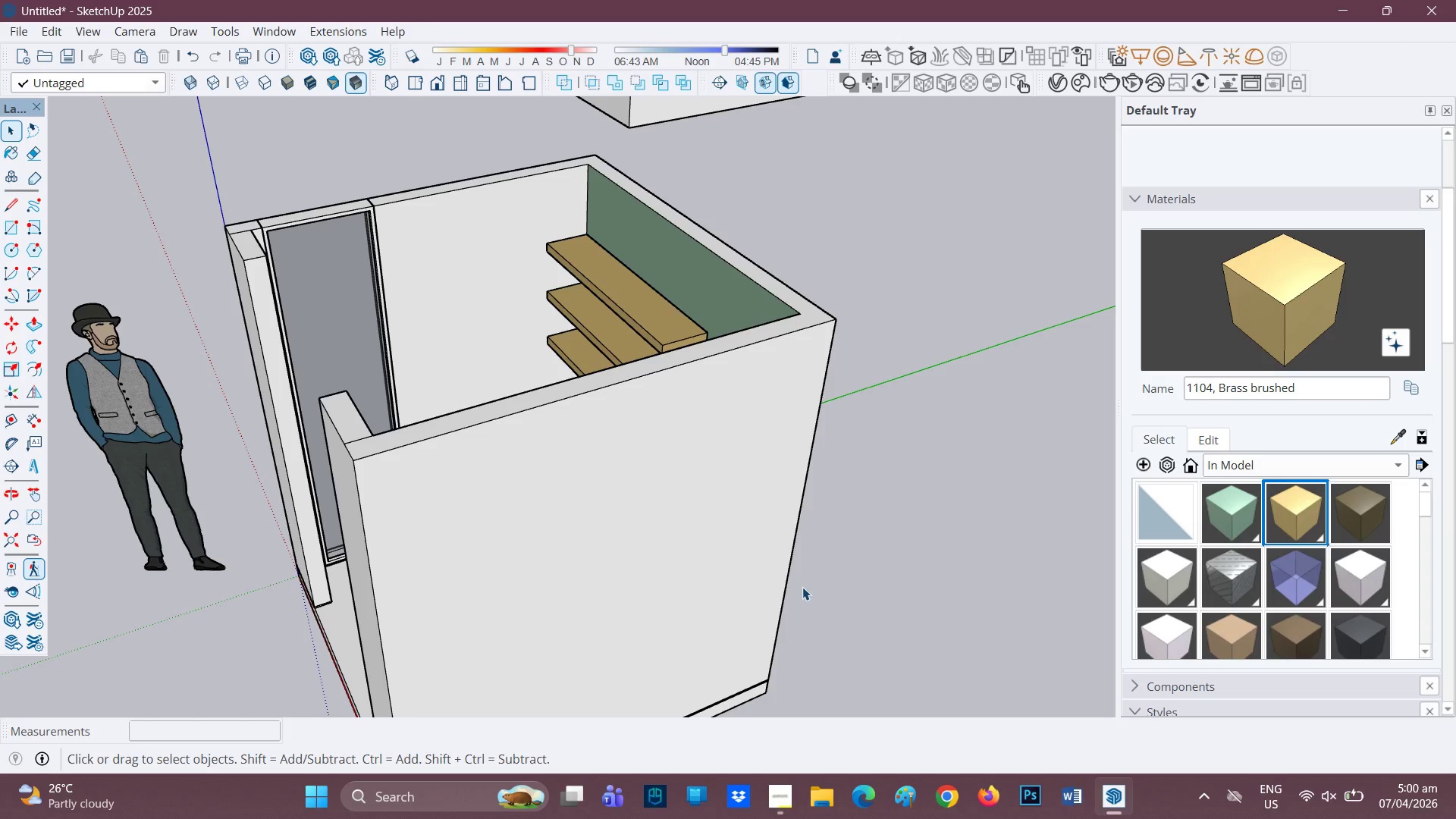 
left_click([657, 685])
 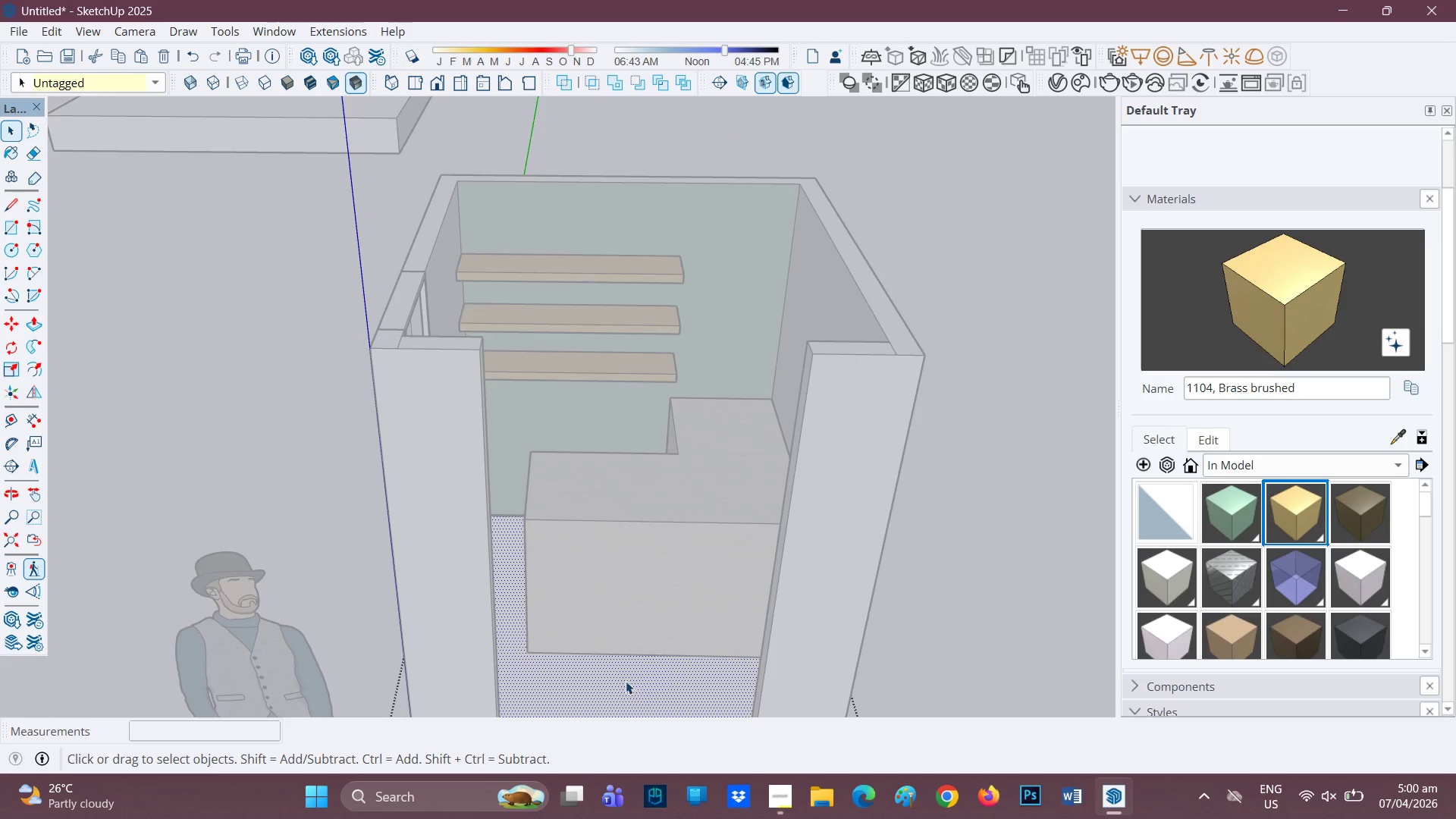 
scroll: coordinate [593, 690], scroll_direction: up, amount: 1.0
 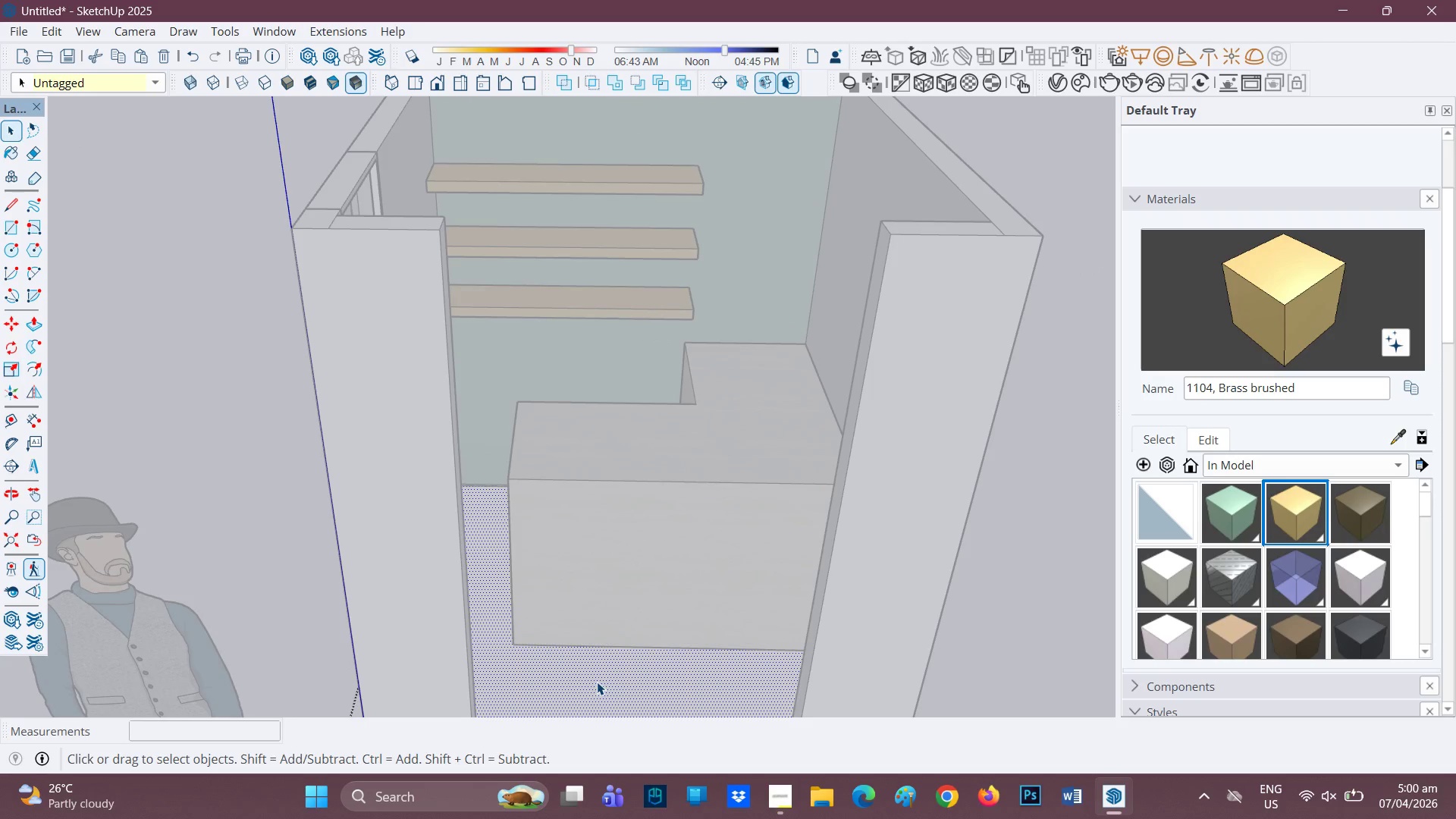 
key(H)
 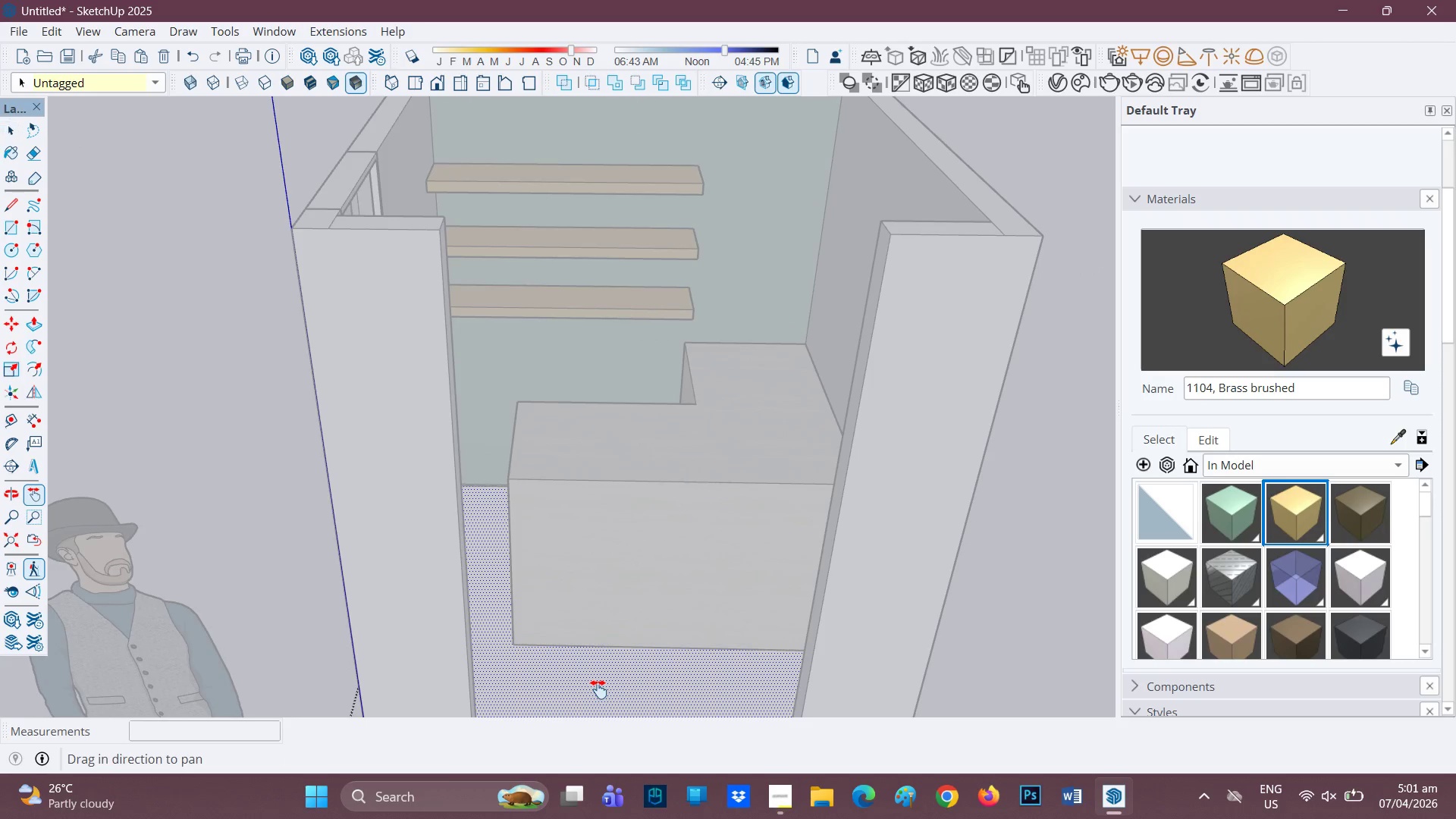 
left_click_drag(start_coordinate=[598, 689], to_coordinate=[673, 421])
 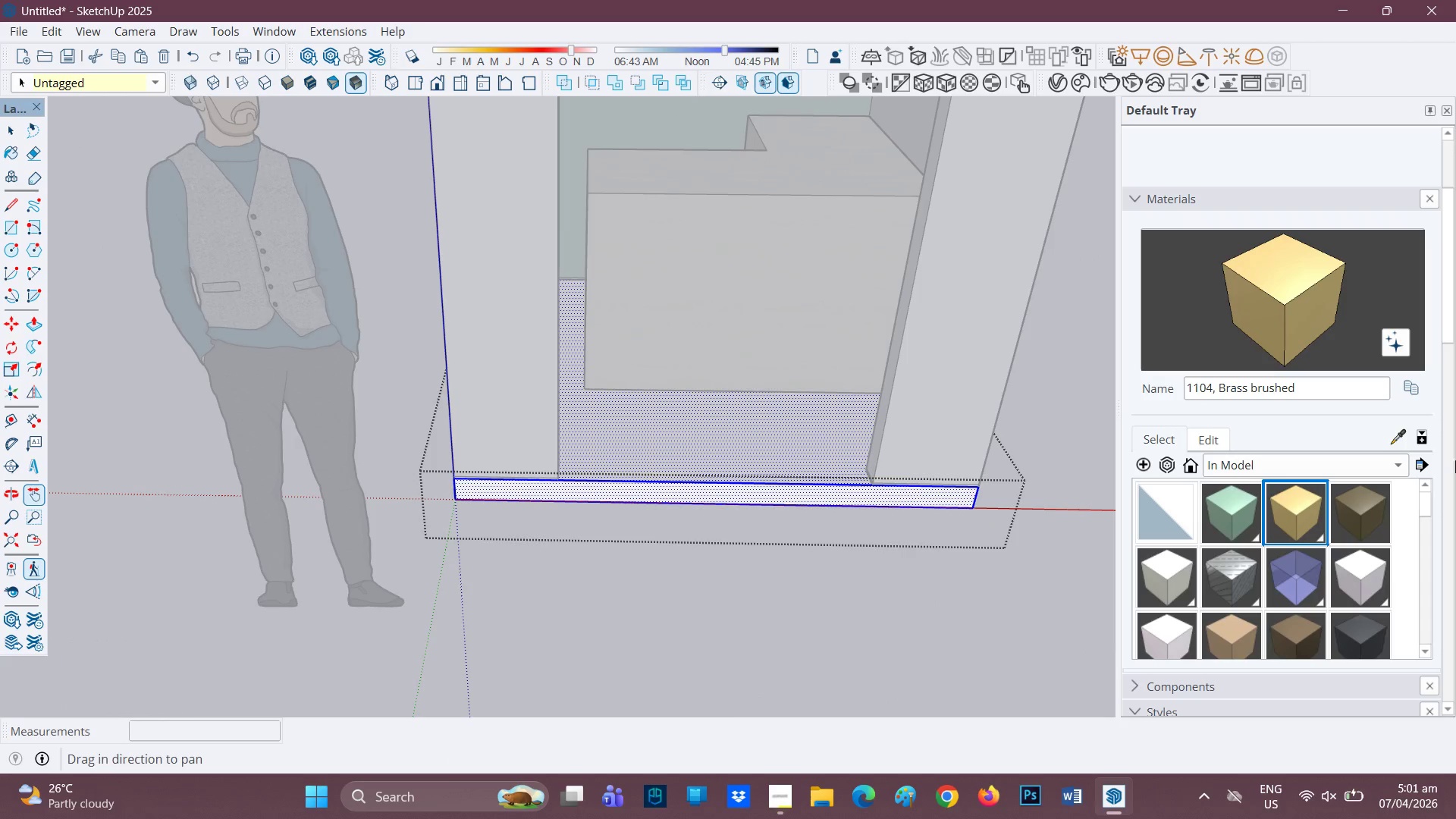 
left_click([1395, 466])
 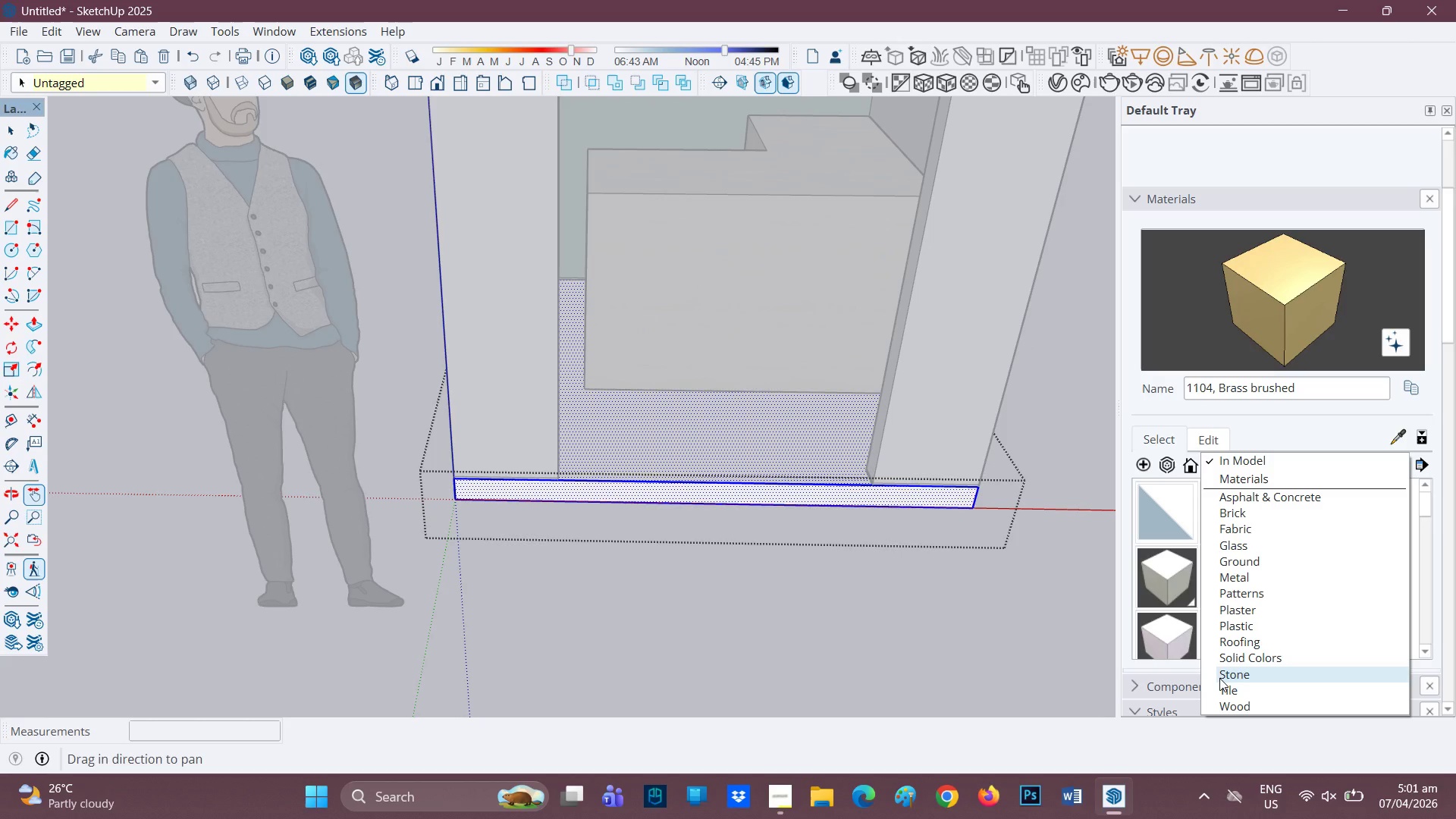 
left_click([1223, 696])
 